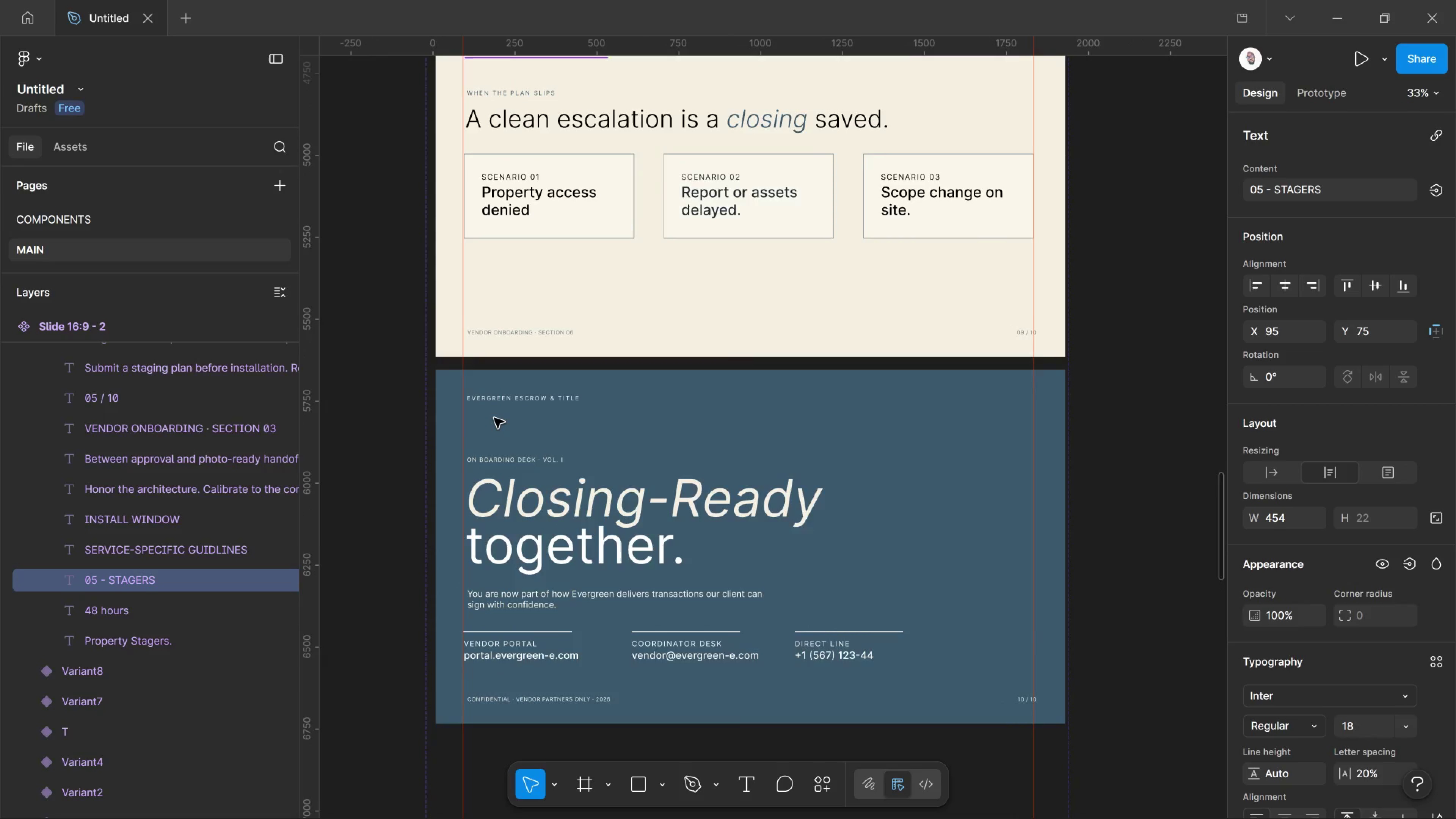 
hold_key(key=ControlLeft, duration=2.94)
scroll: coordinate [494, 418], scroll_direction: up, amount: 6.0
 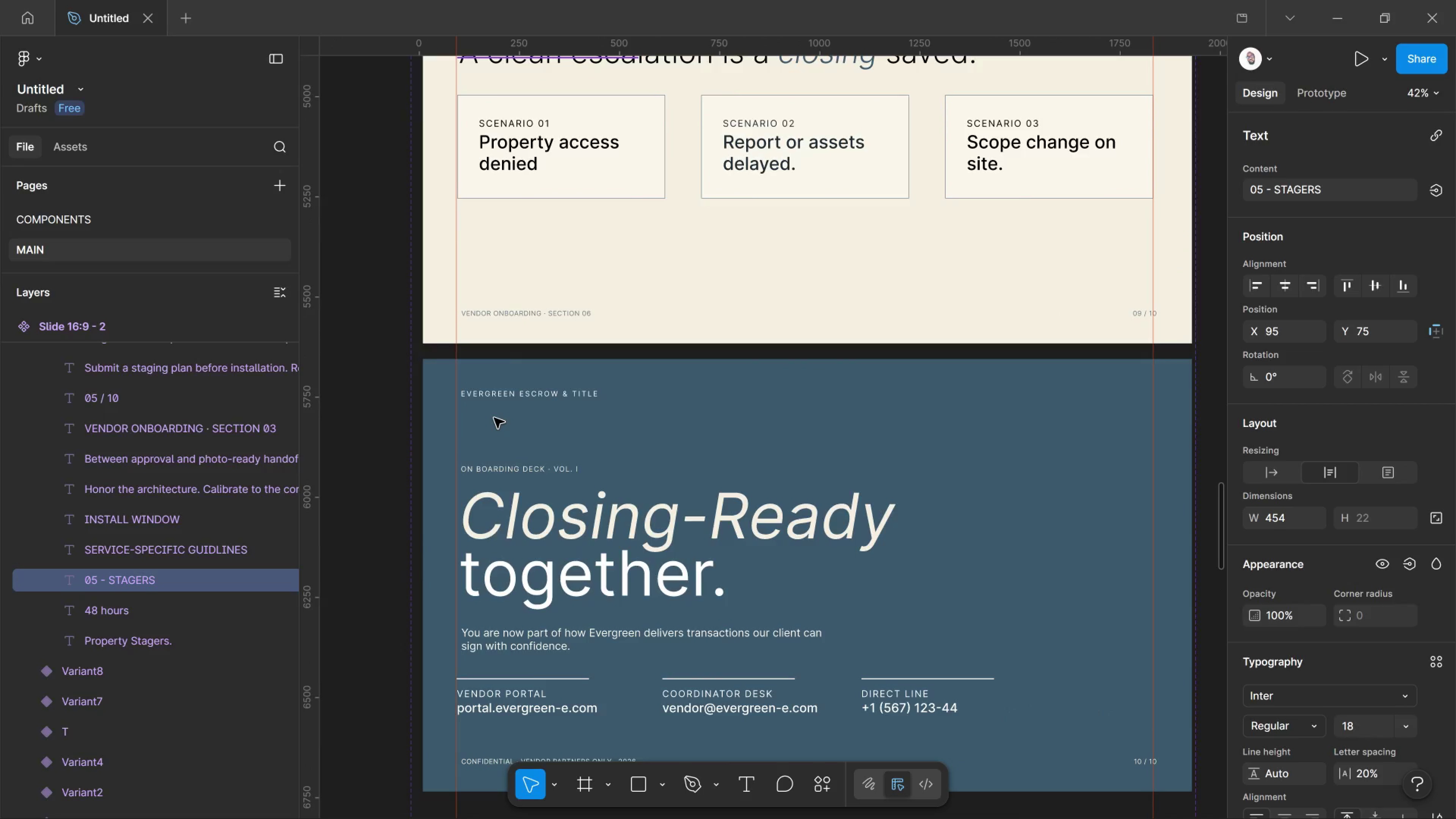 
scroll: coordinate [494, 418], scroll_direction: down, amount: 3.0
 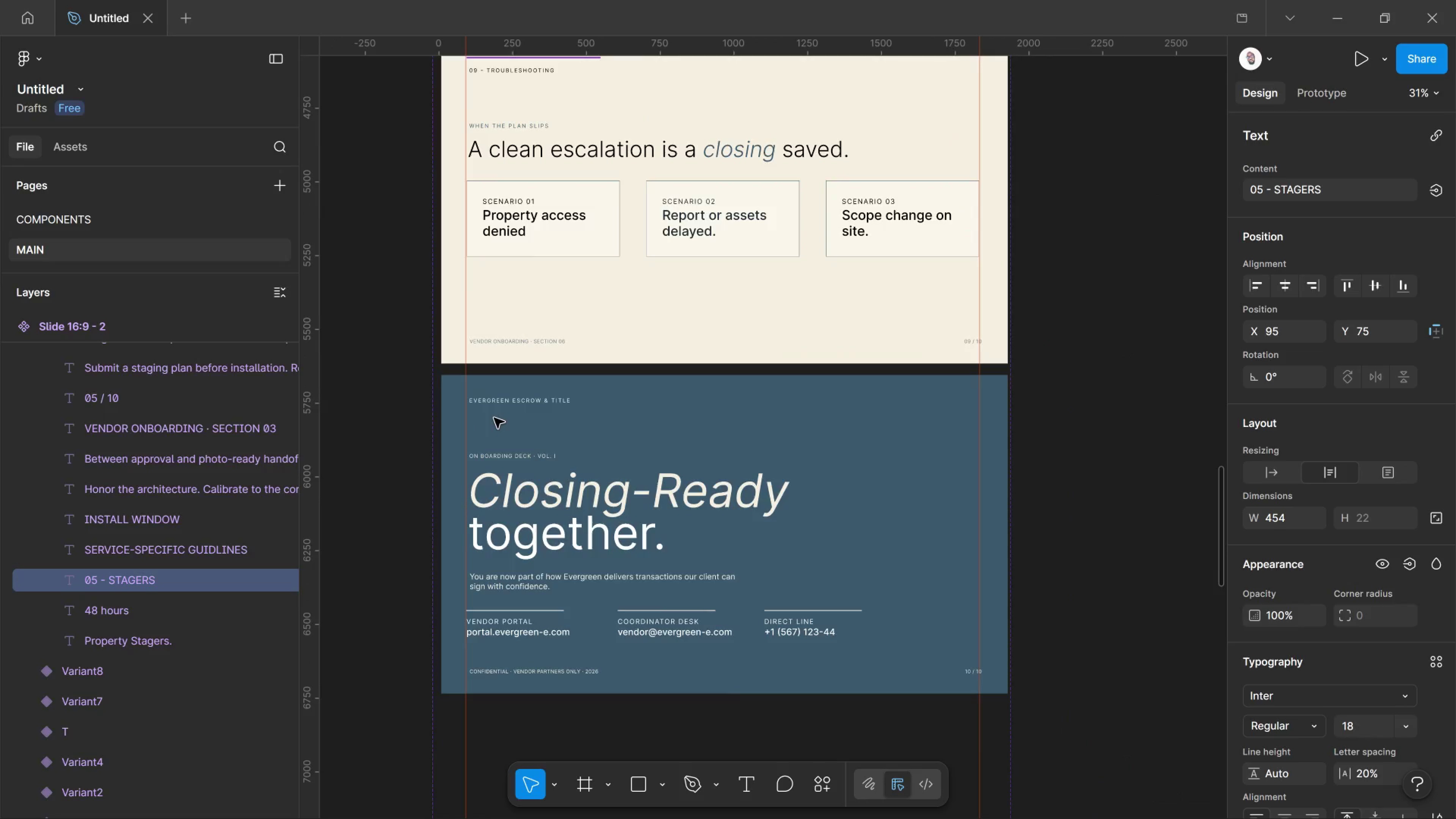 
scroll: coordinate [494, 418], scroll_direction: up, amount: 3.0
 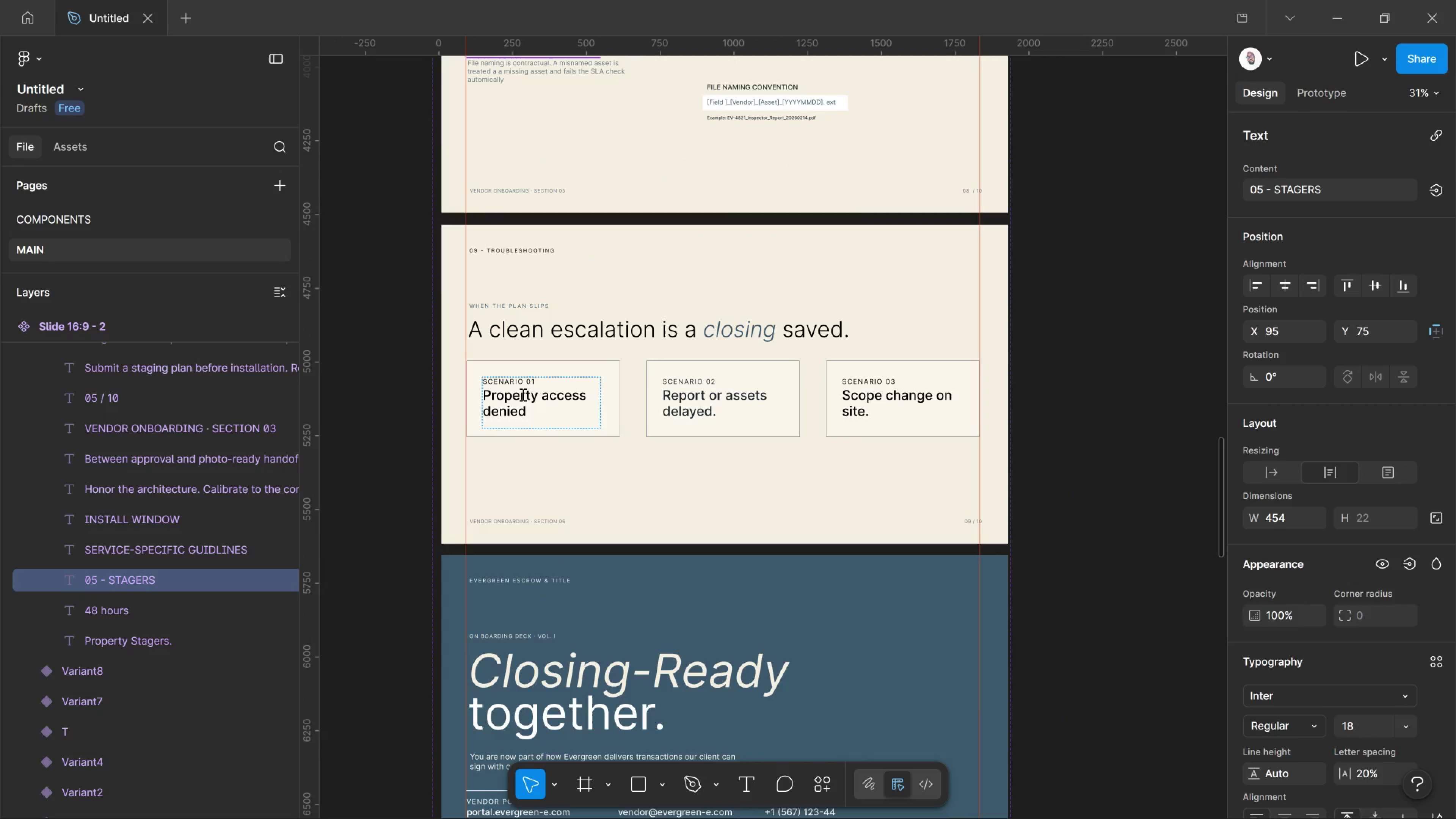 
hold_key(key=ControlLeft, duration=0.97)
 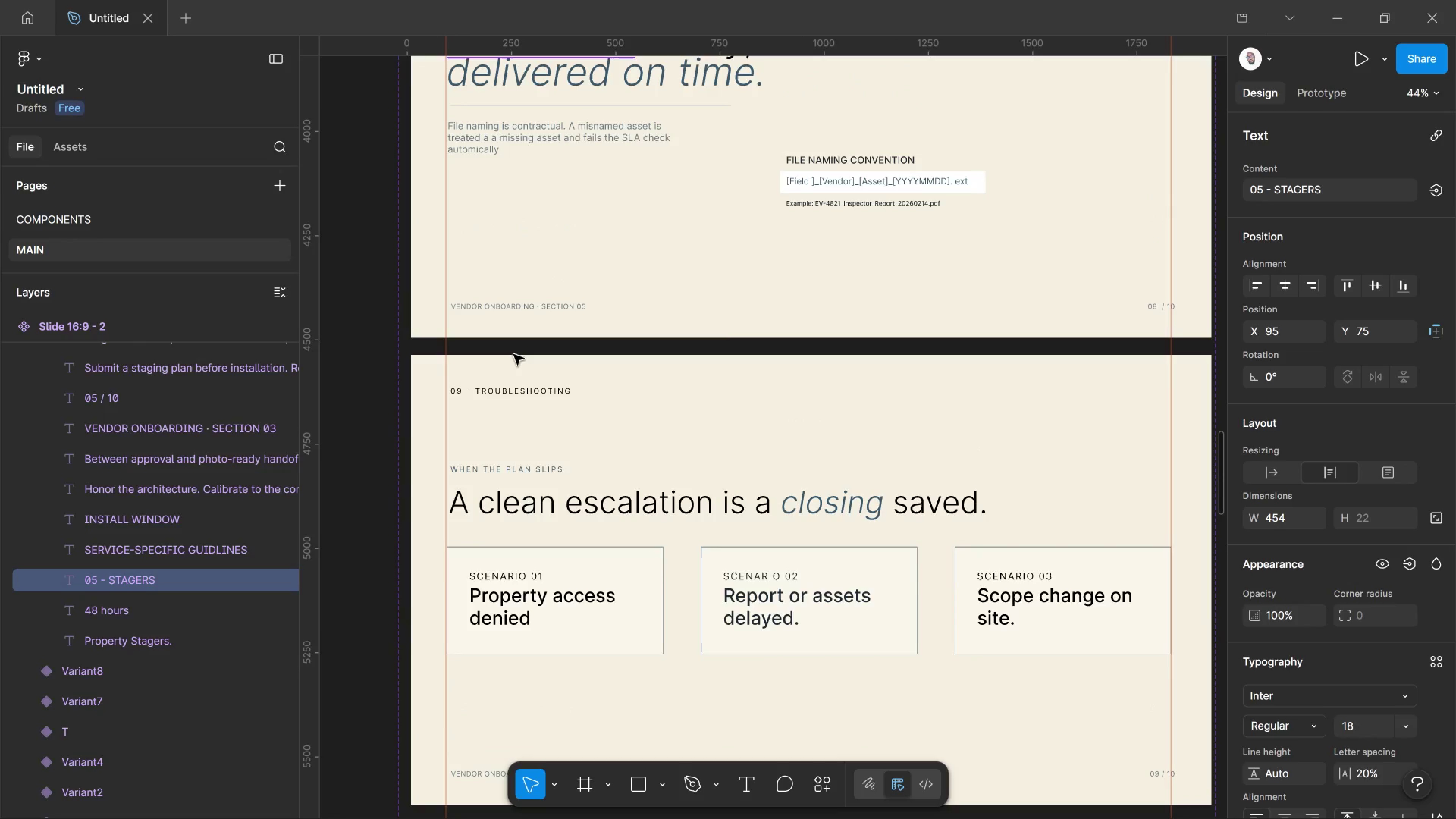 
scroll: coordinate [514, 355], scroll_direction: up, amount: 7.0
 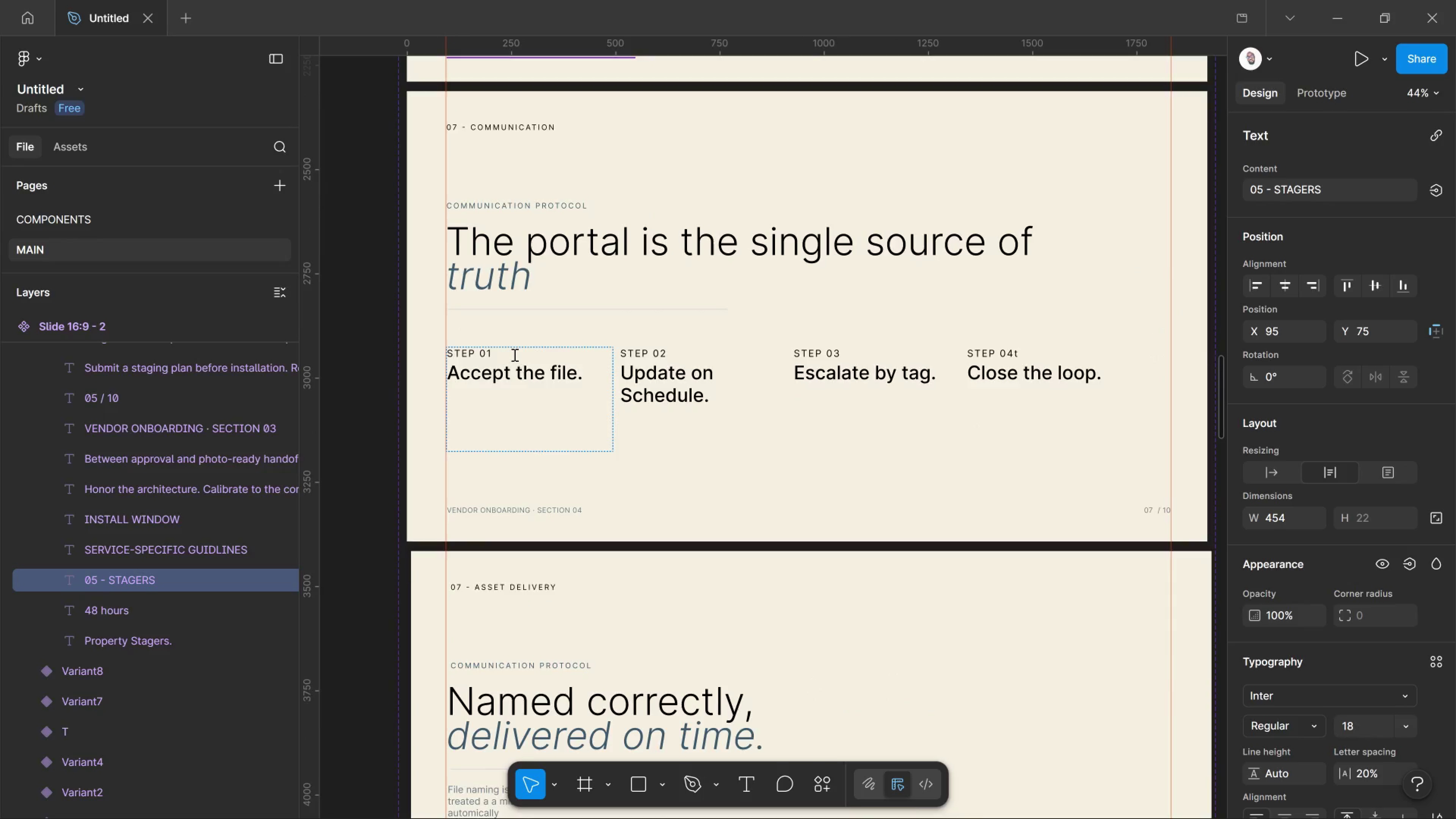 
key(Control+ControlLeft)
 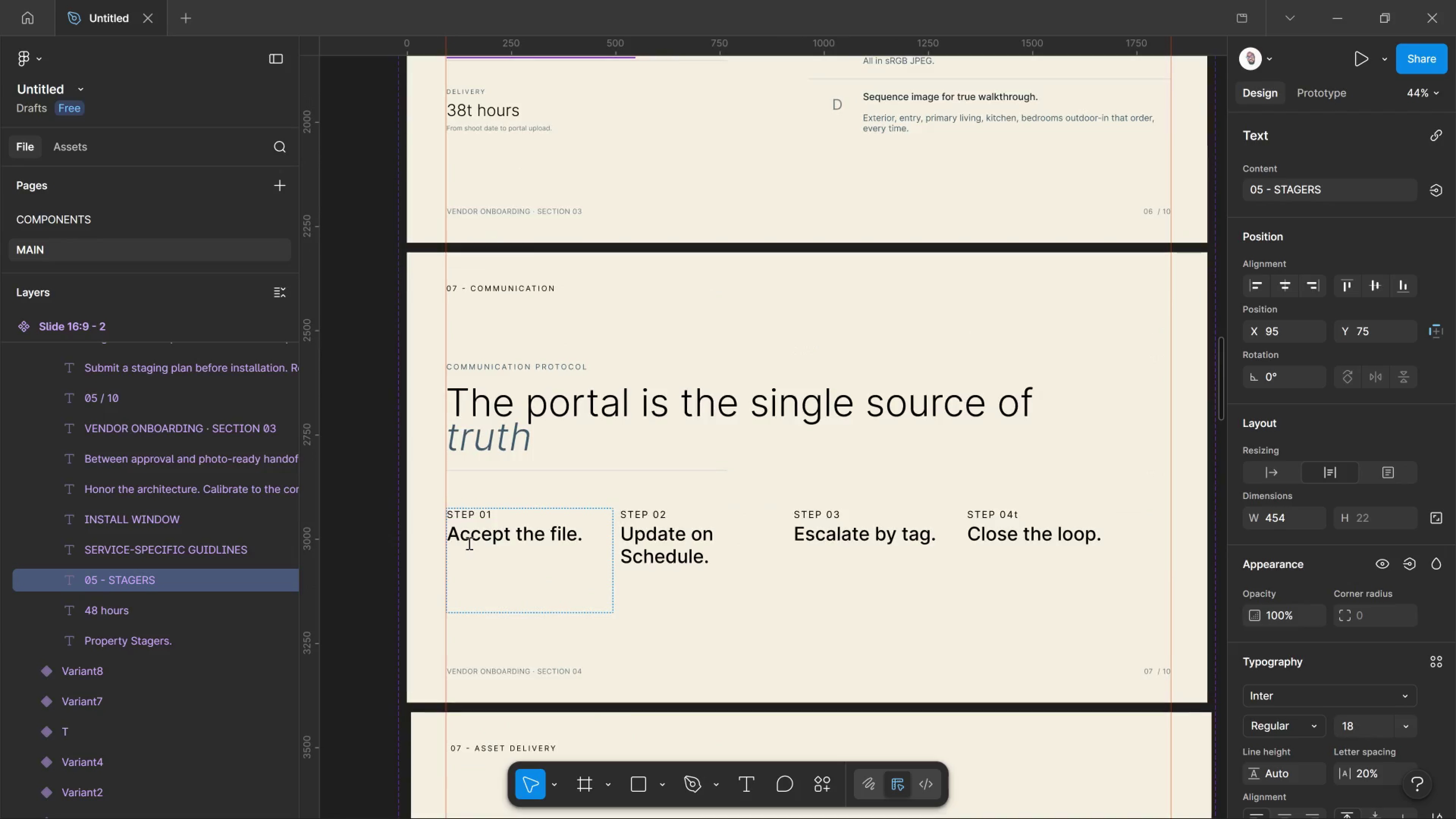 
scroll: coordinate [514, 355], scroll_direction: down, amount: 2.0
 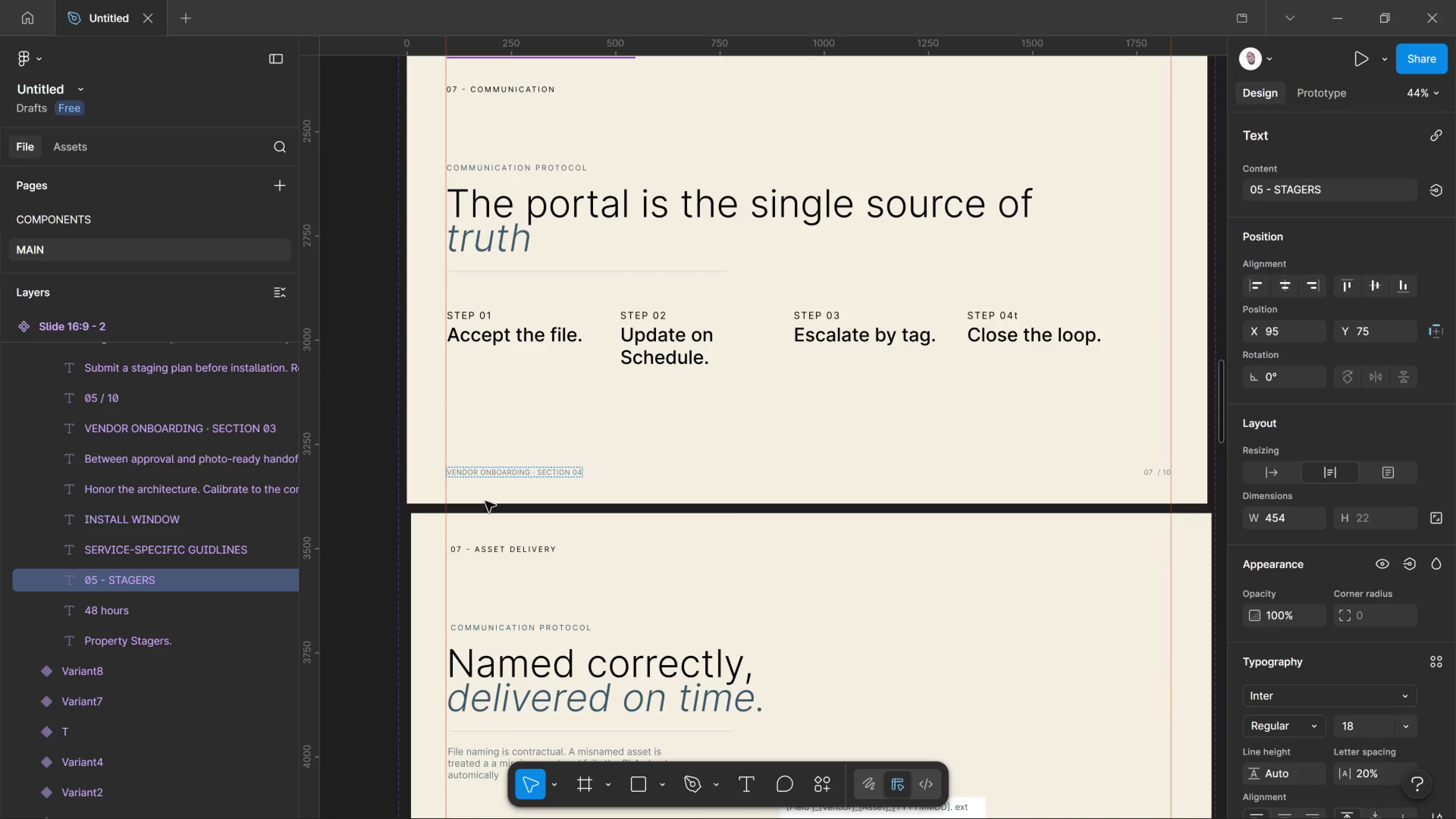 
hold_key(key=ControlLeft, duration=1.47)
 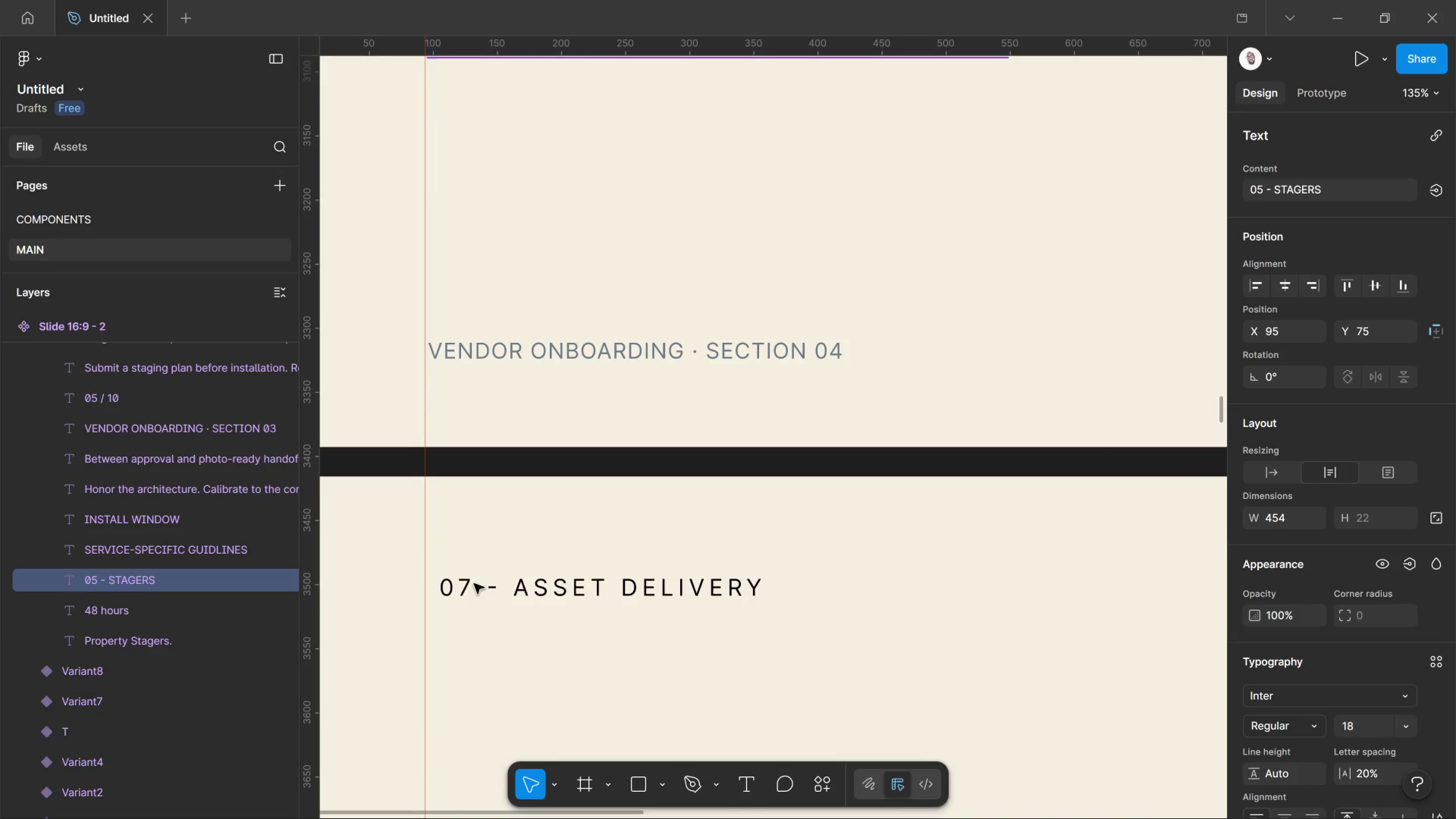 
scroll: coordinate [457, 559], scroll_direction: up, amount: 12.0
 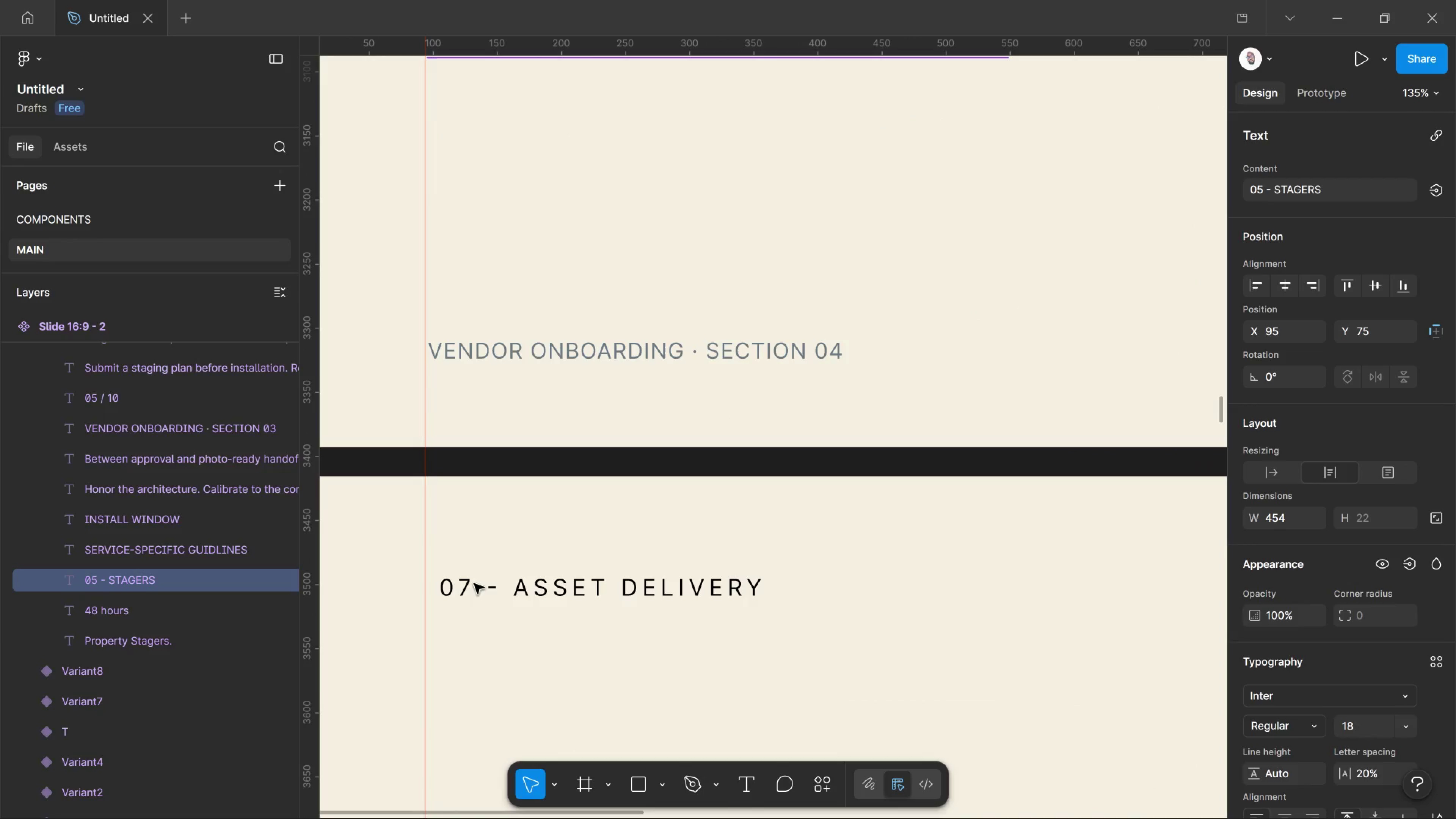 
type(T8)
 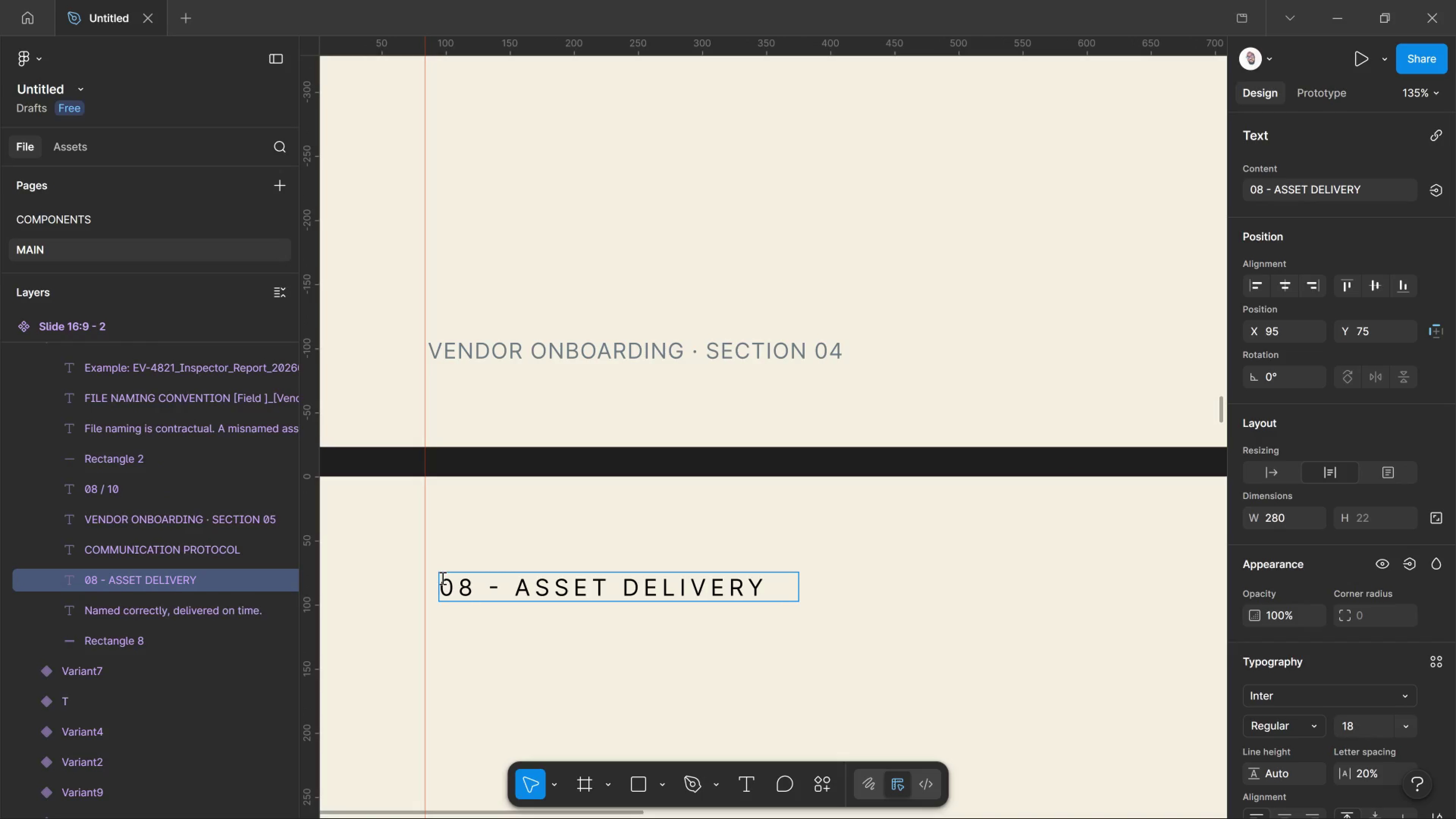 
left_click_drag(start_coordinate=[468, 588], to_coordinate=[459, 588])
 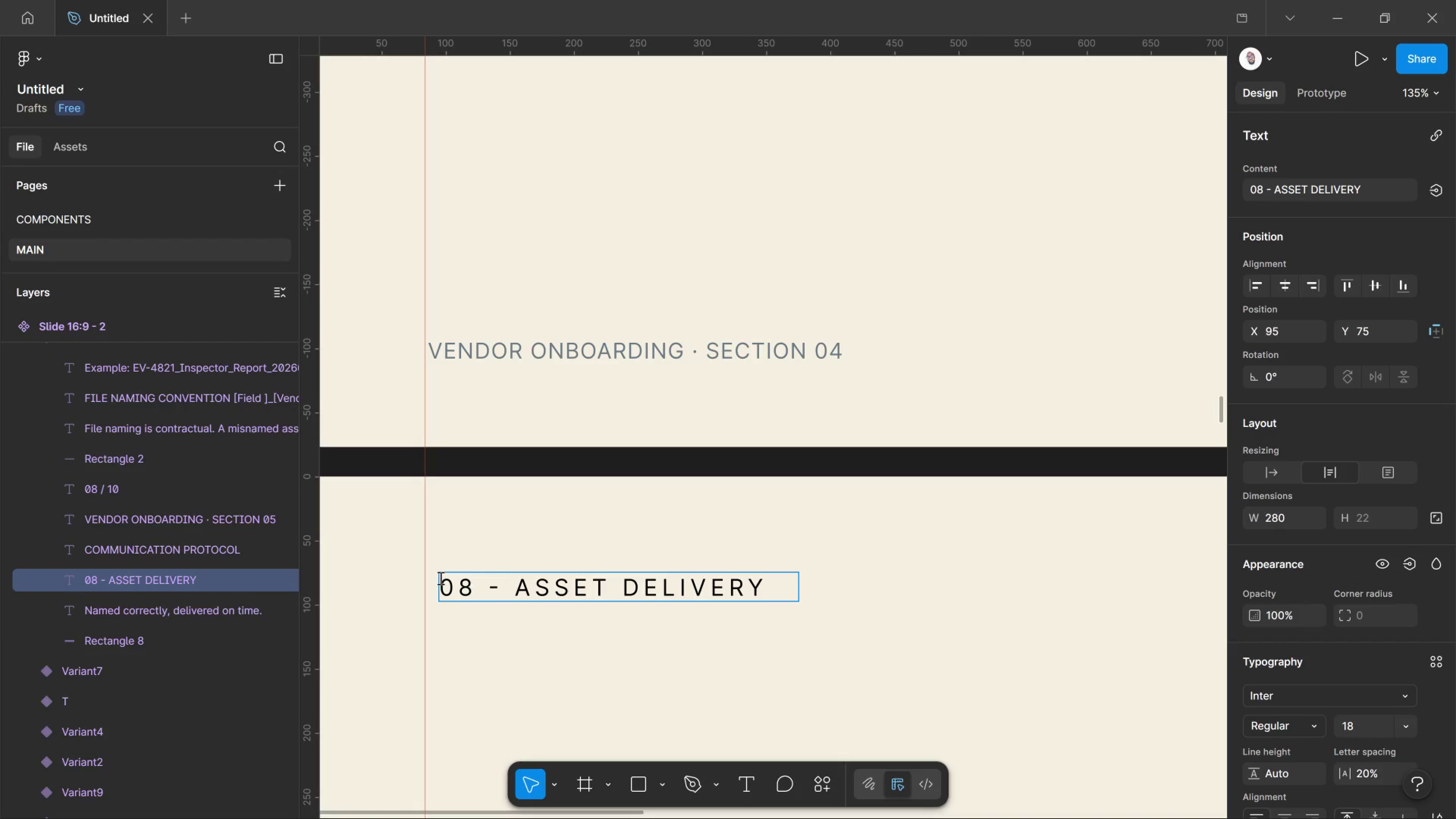 
wait(13.68)
 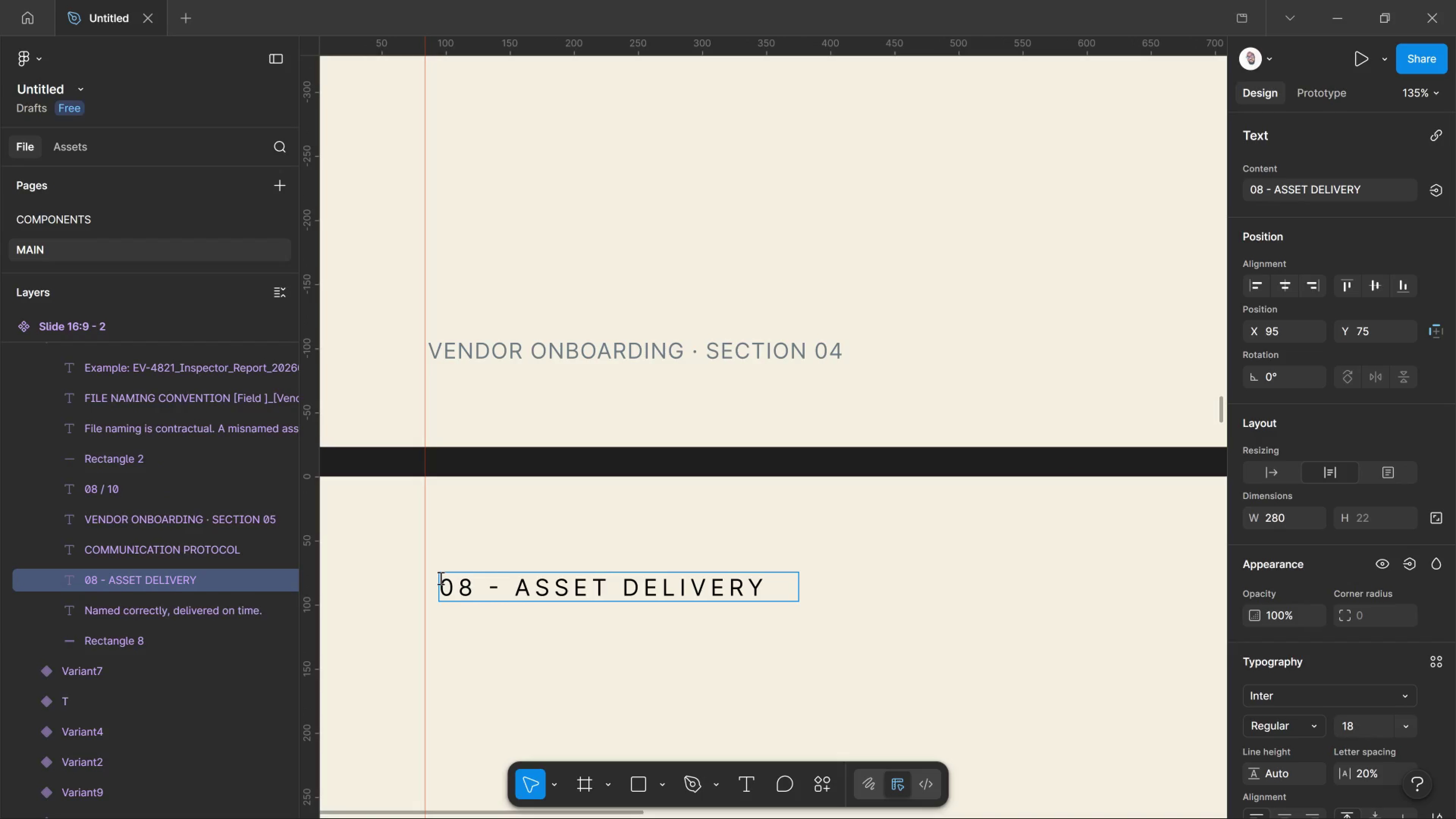 
hold_key(key=ControlLeft, duration=1.26)
scroll: coordinate [937, 532], scroll_direction: down, amount: 14.0
 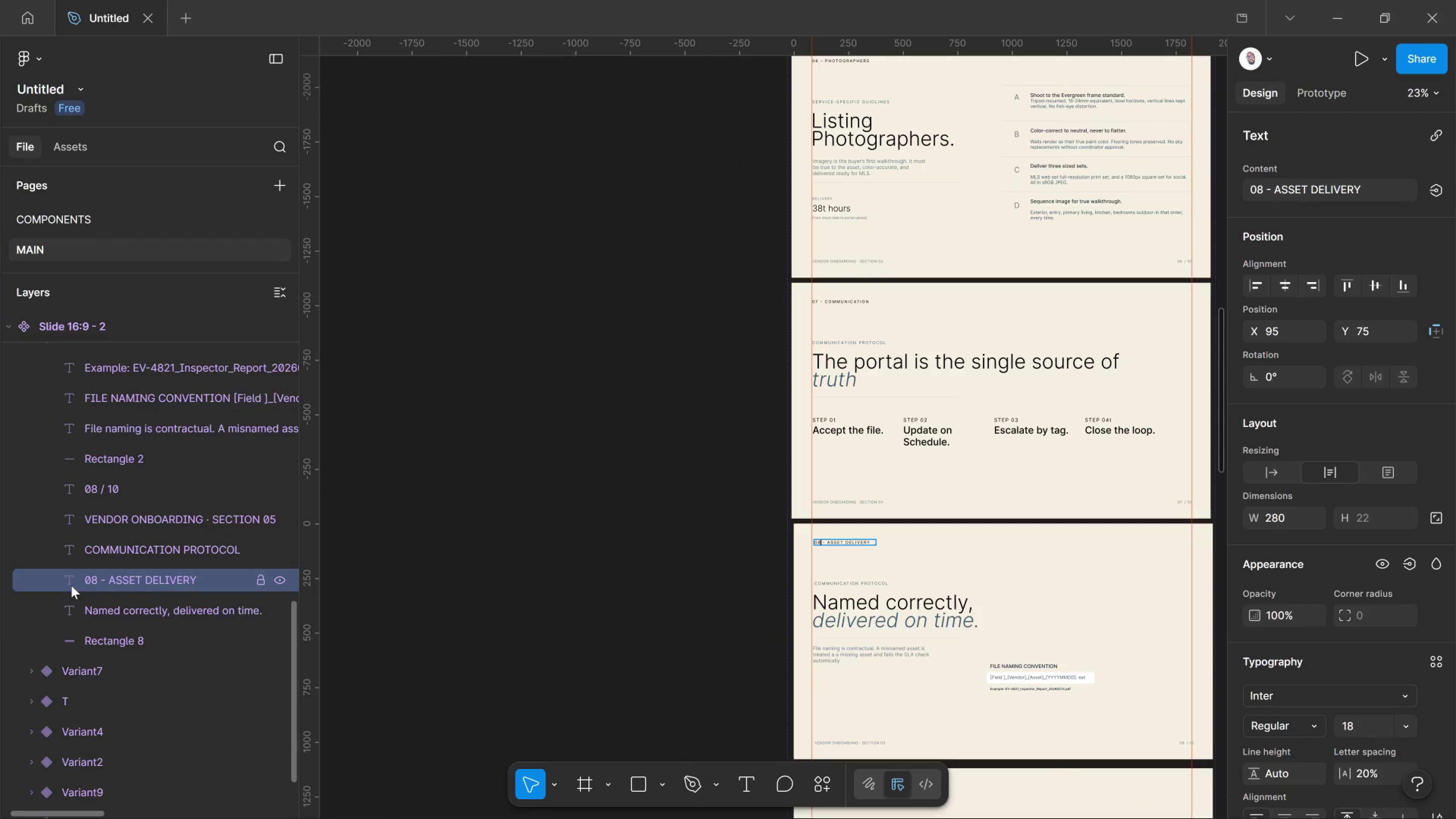 
scroll: coordinate [61, 571], scroll_direction: up, amount: 3.0
 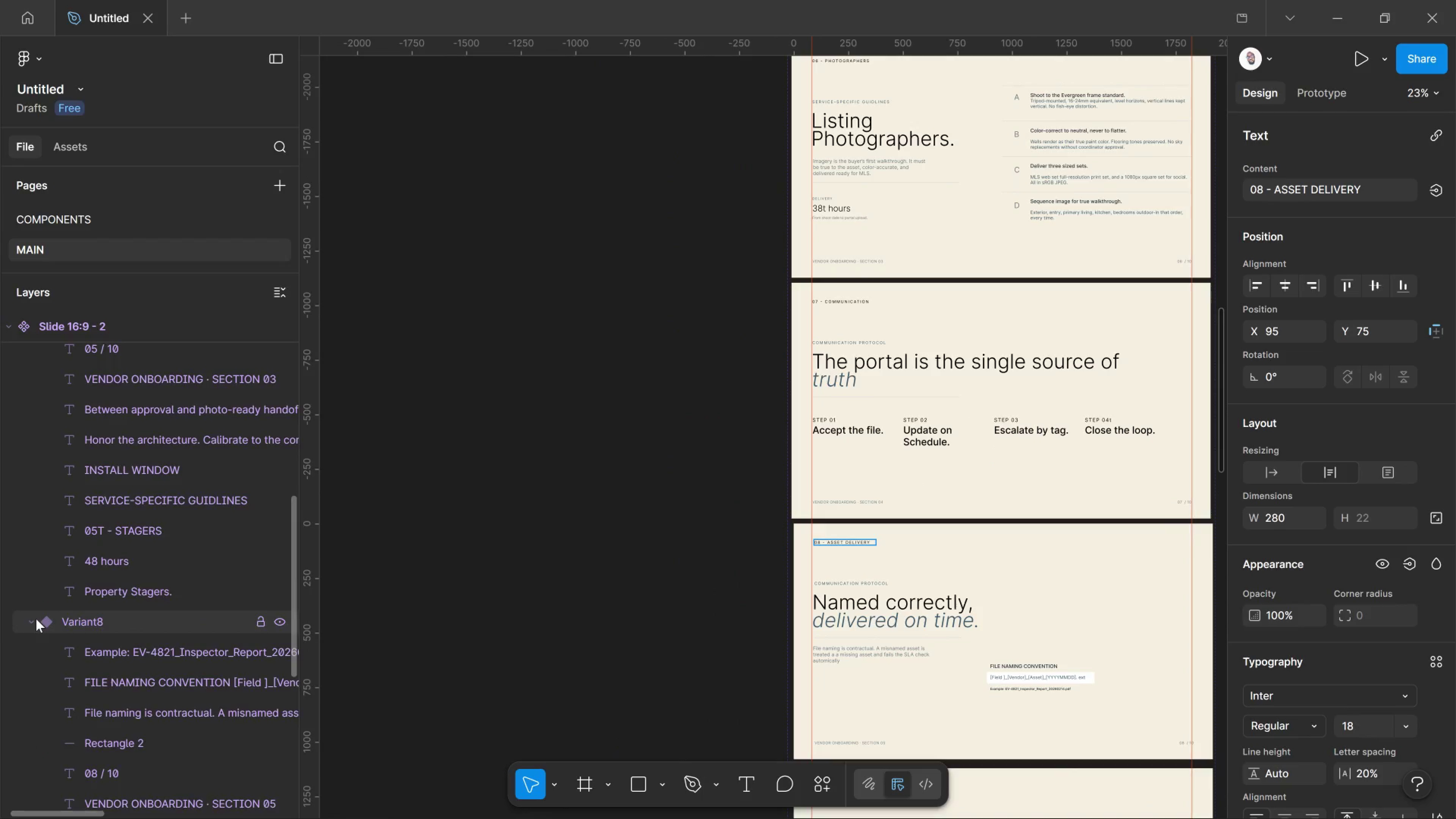 
left_click([36, 619])
 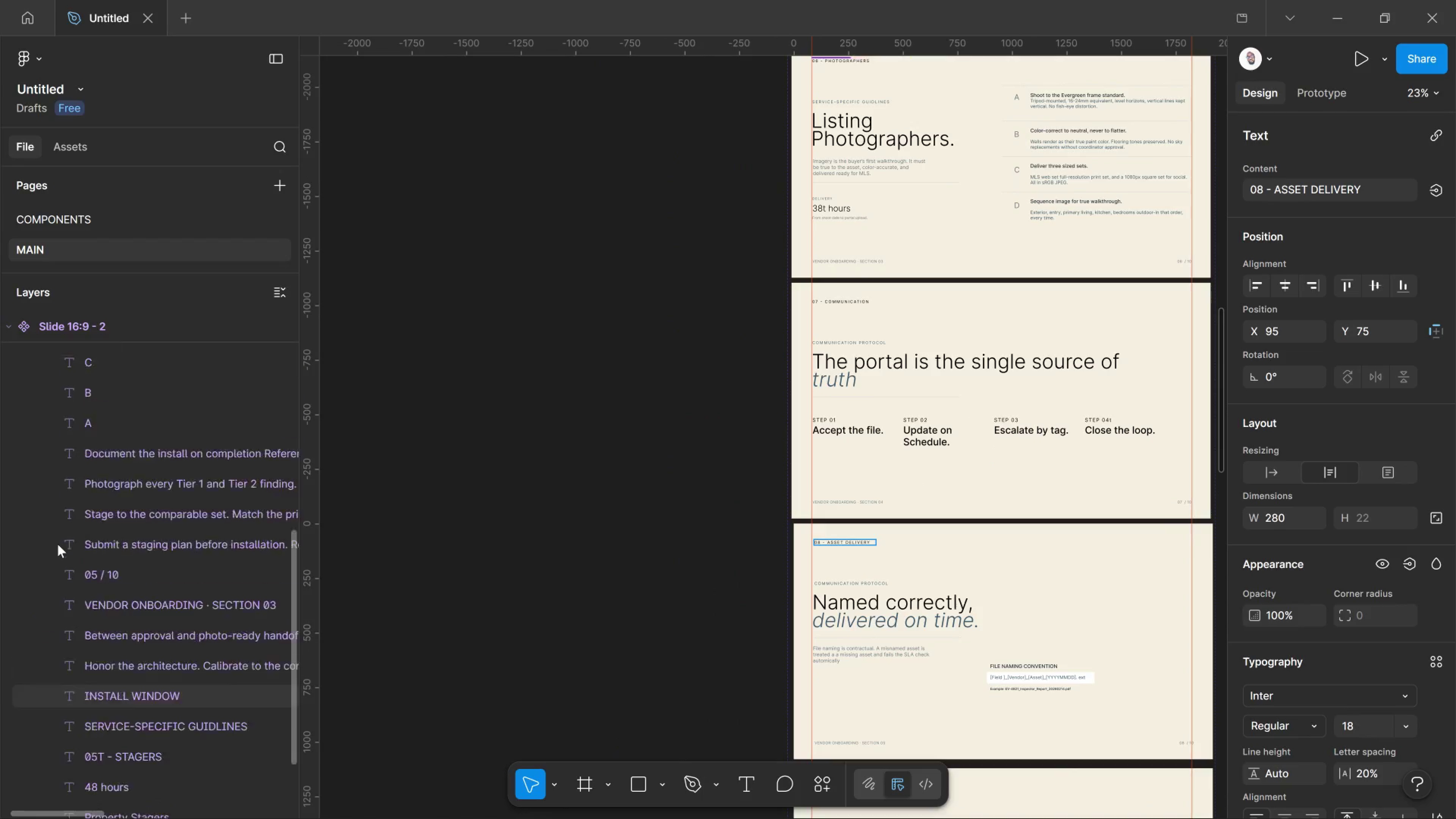 
scroll: coordinate [58, 544], scroll_direction: up, amount: 10.0
 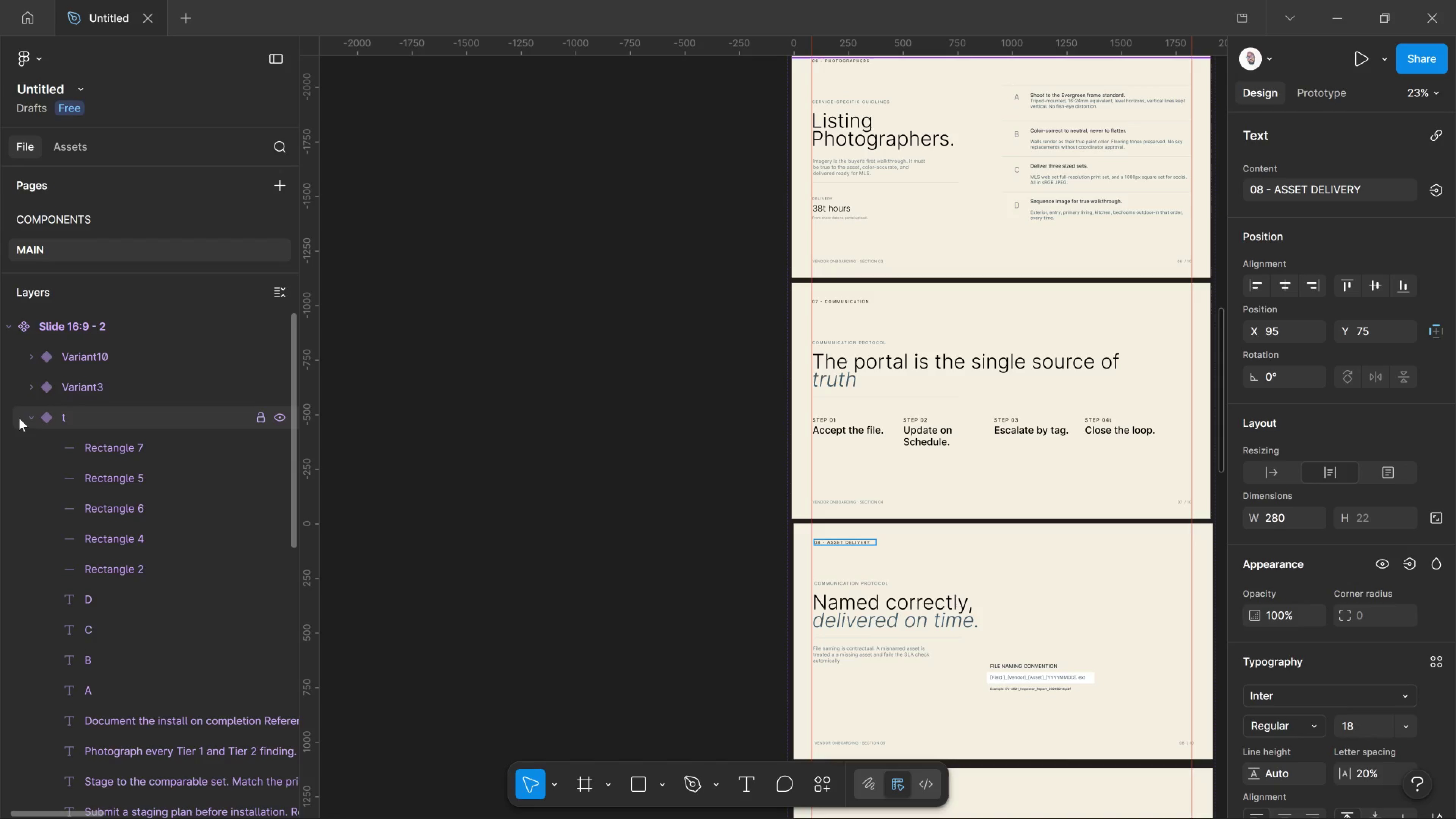 
left_click([19, 418])
 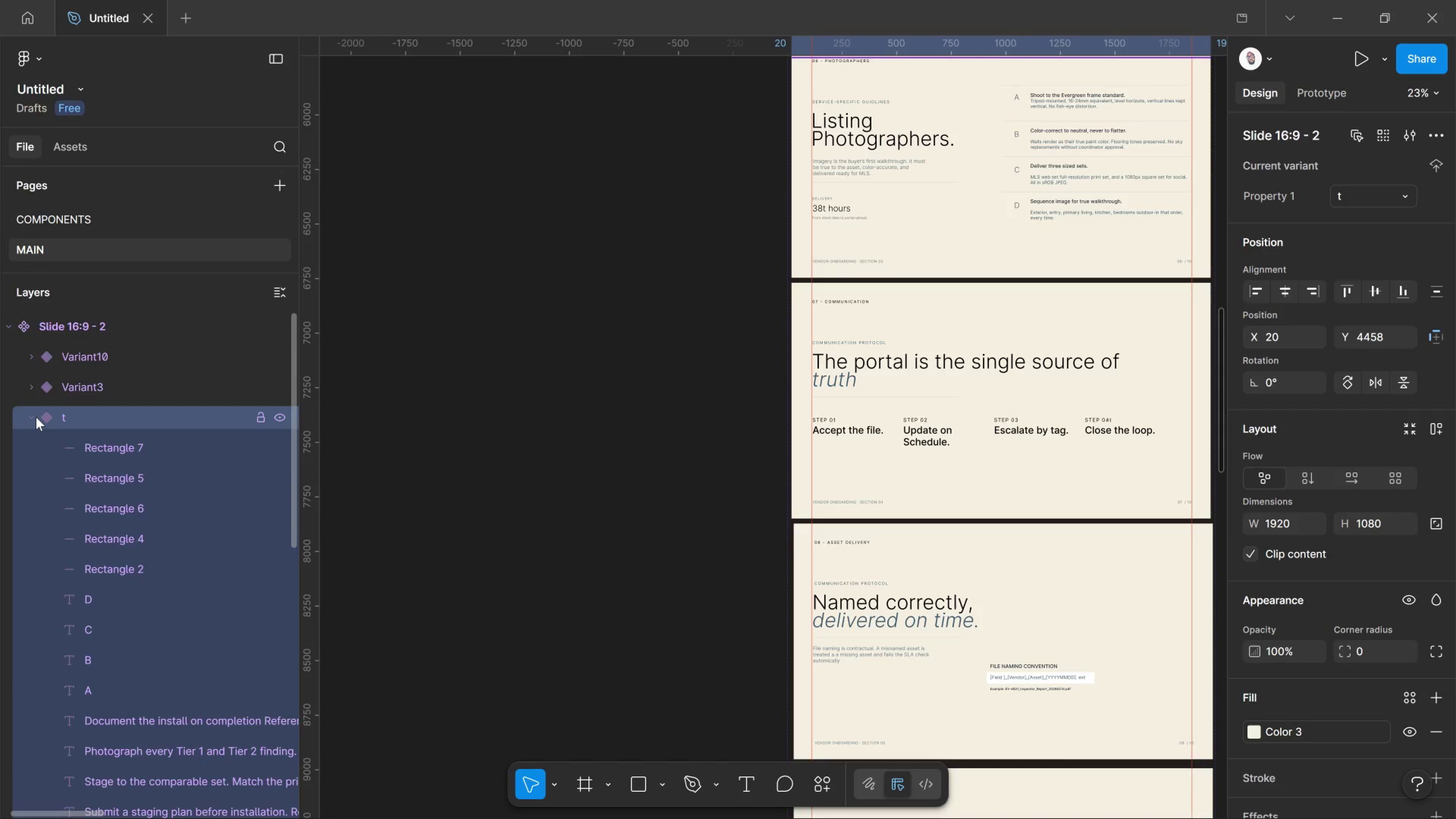 
left_click([36, 417])
 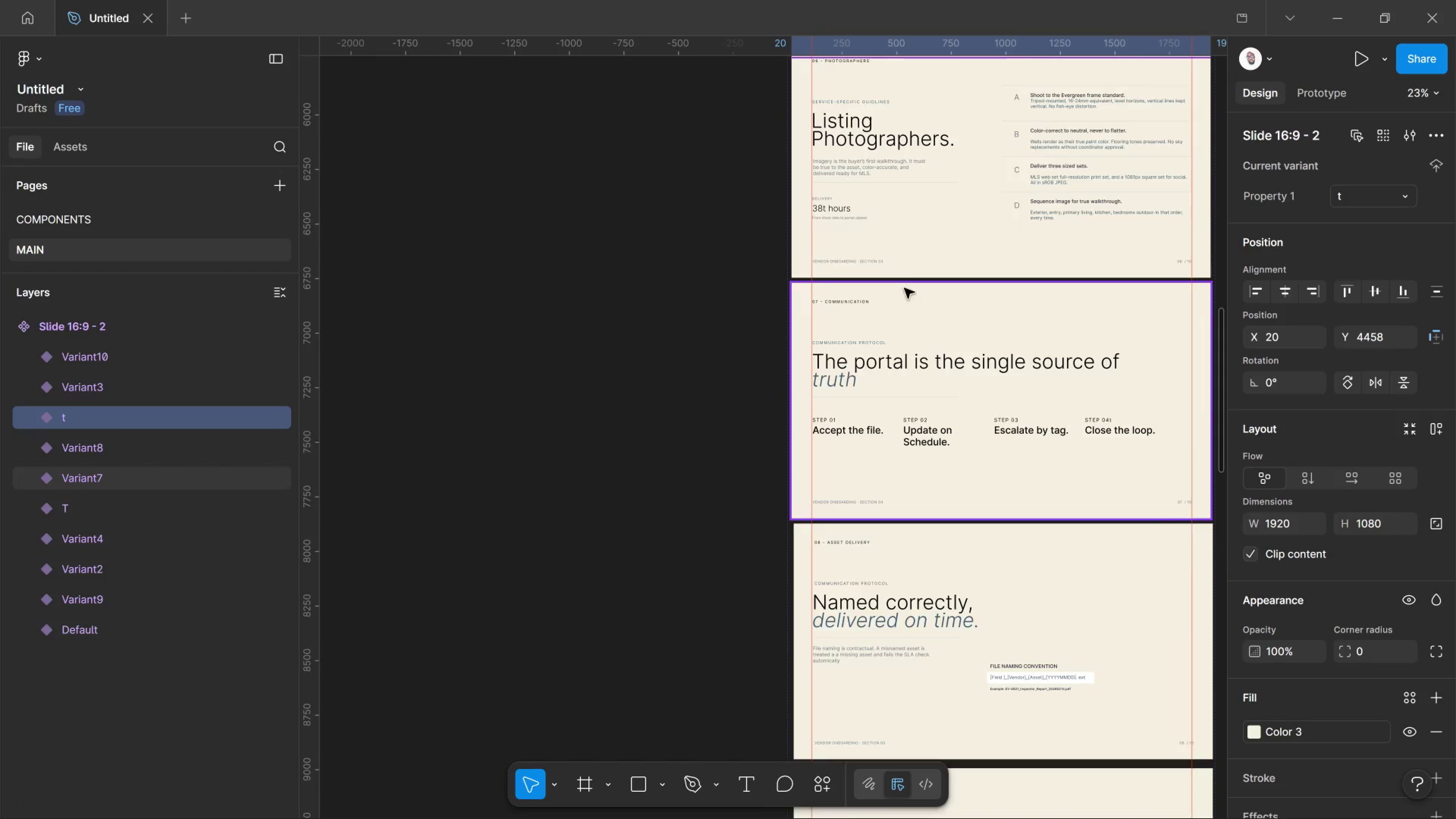 
hold_key(key=ControlLeft, duration=0.85)
scroll: coordinate [902, 286], scroll_direction: down, amount: 18.0
 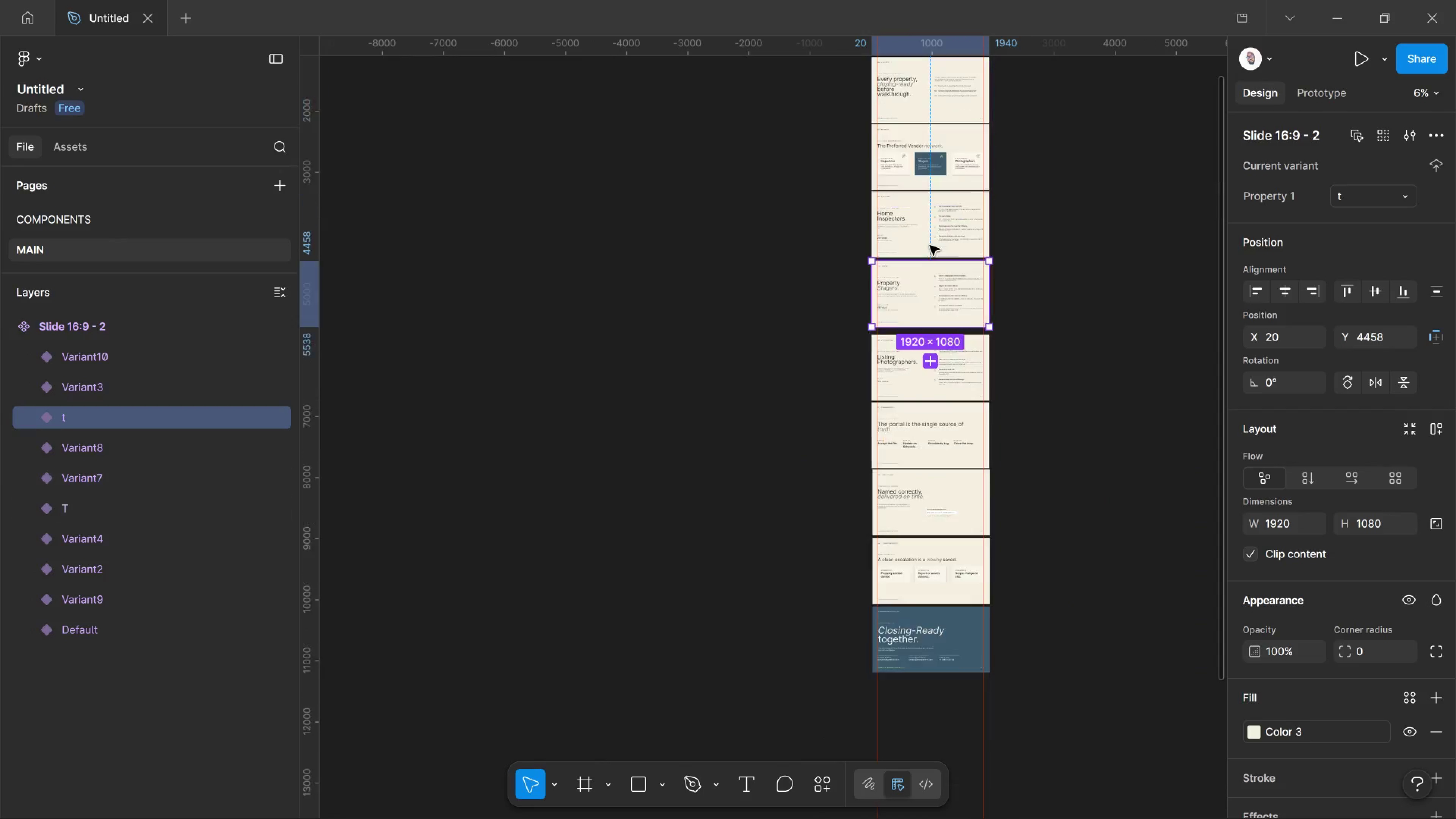 
scroll: coordinate [930, 245], scroll_direction: up, amount: 12.0
 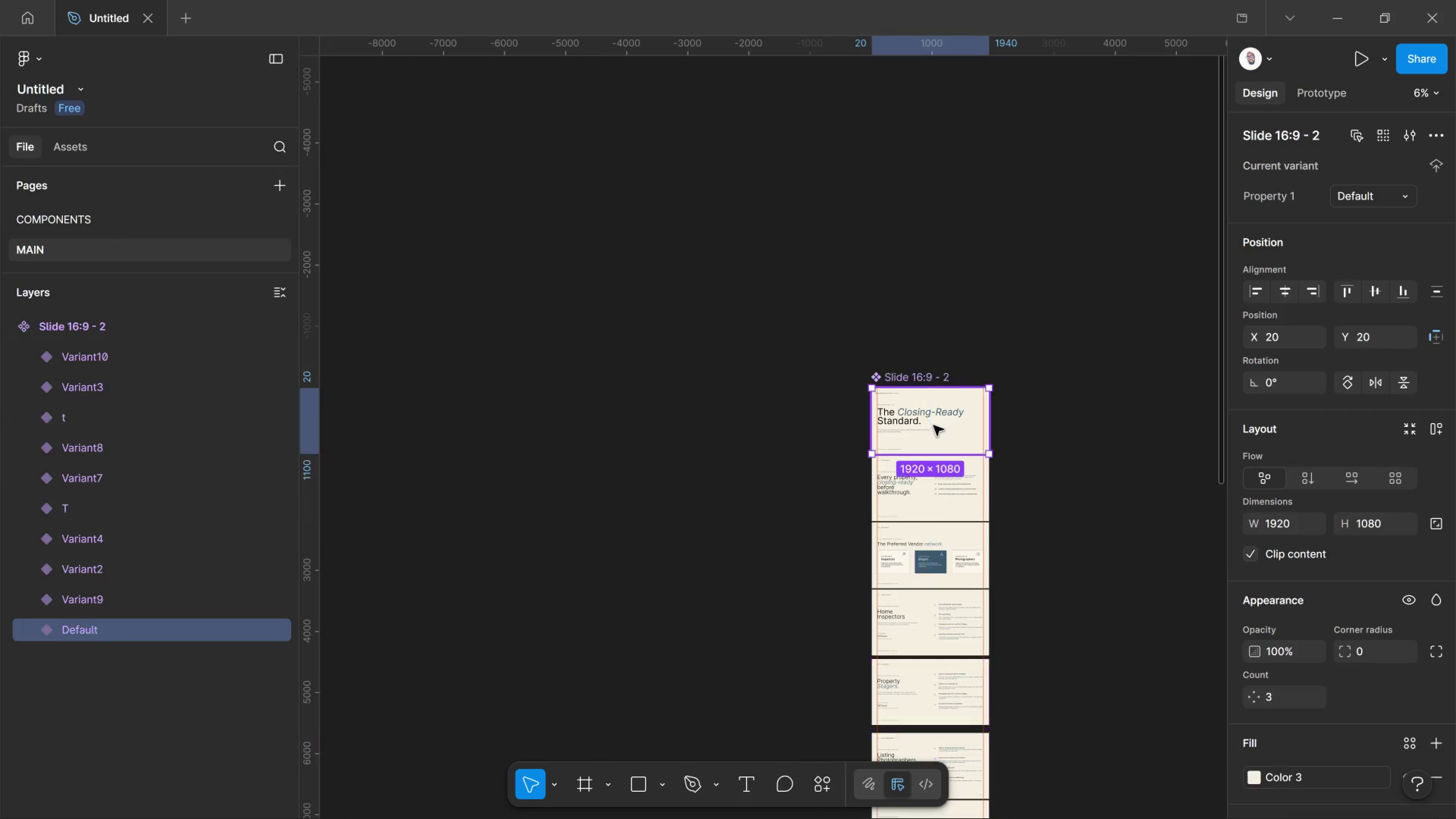 
left_click([934, 425])
 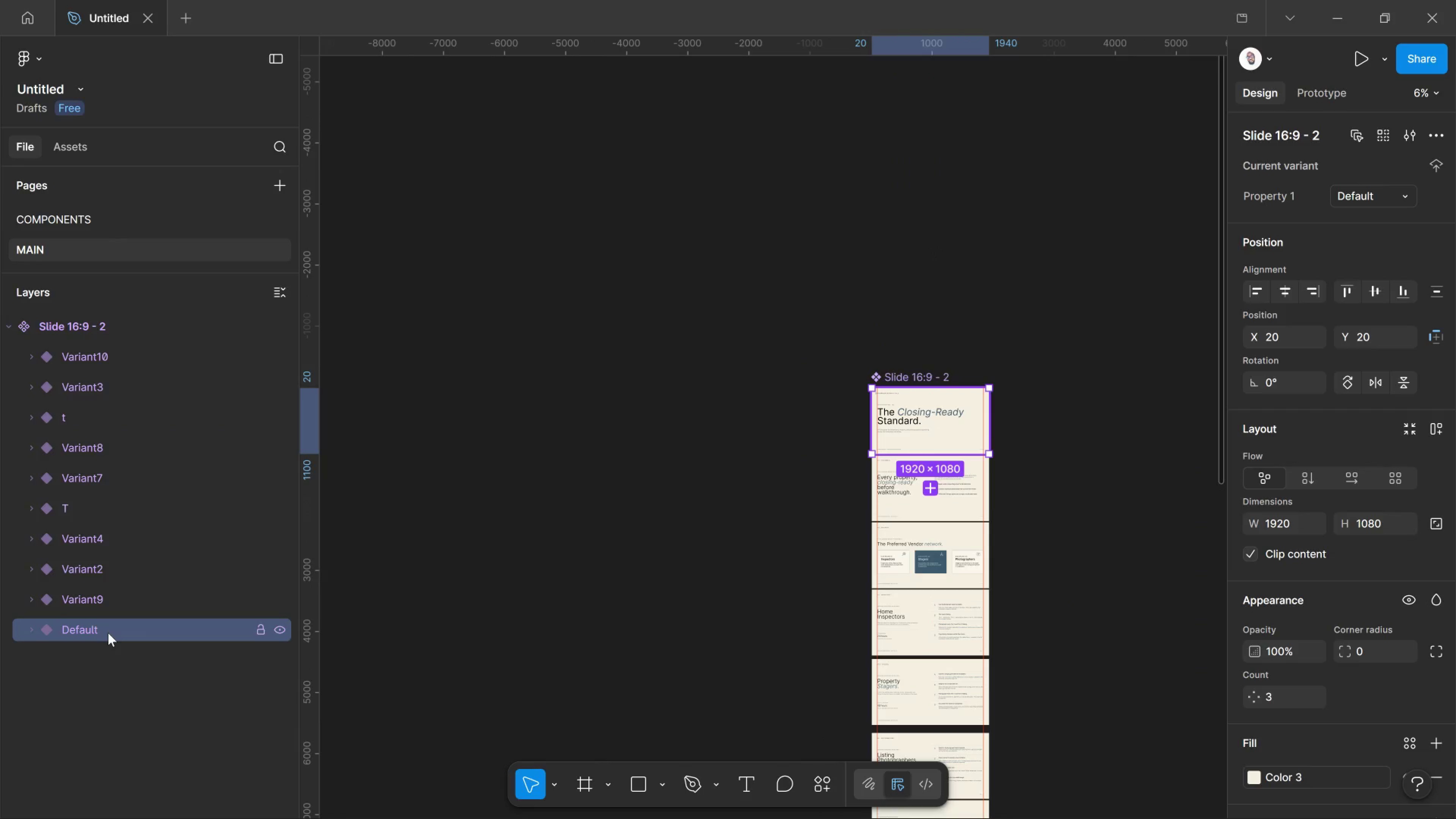 
left_click_drag(start_coordinate=[108, 633], to_coordinate=[53, 300])
 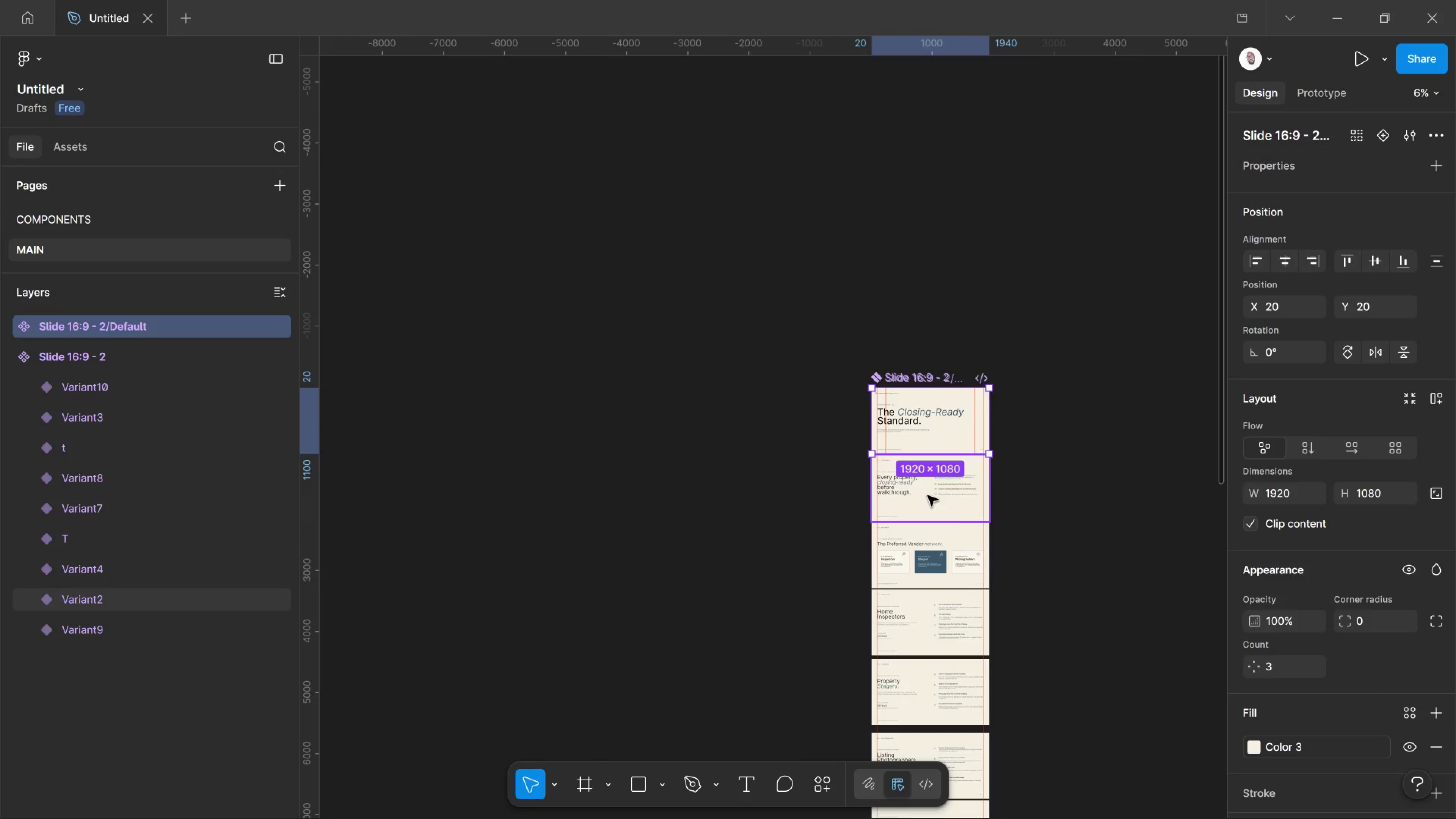 
left_click([928, 496])
 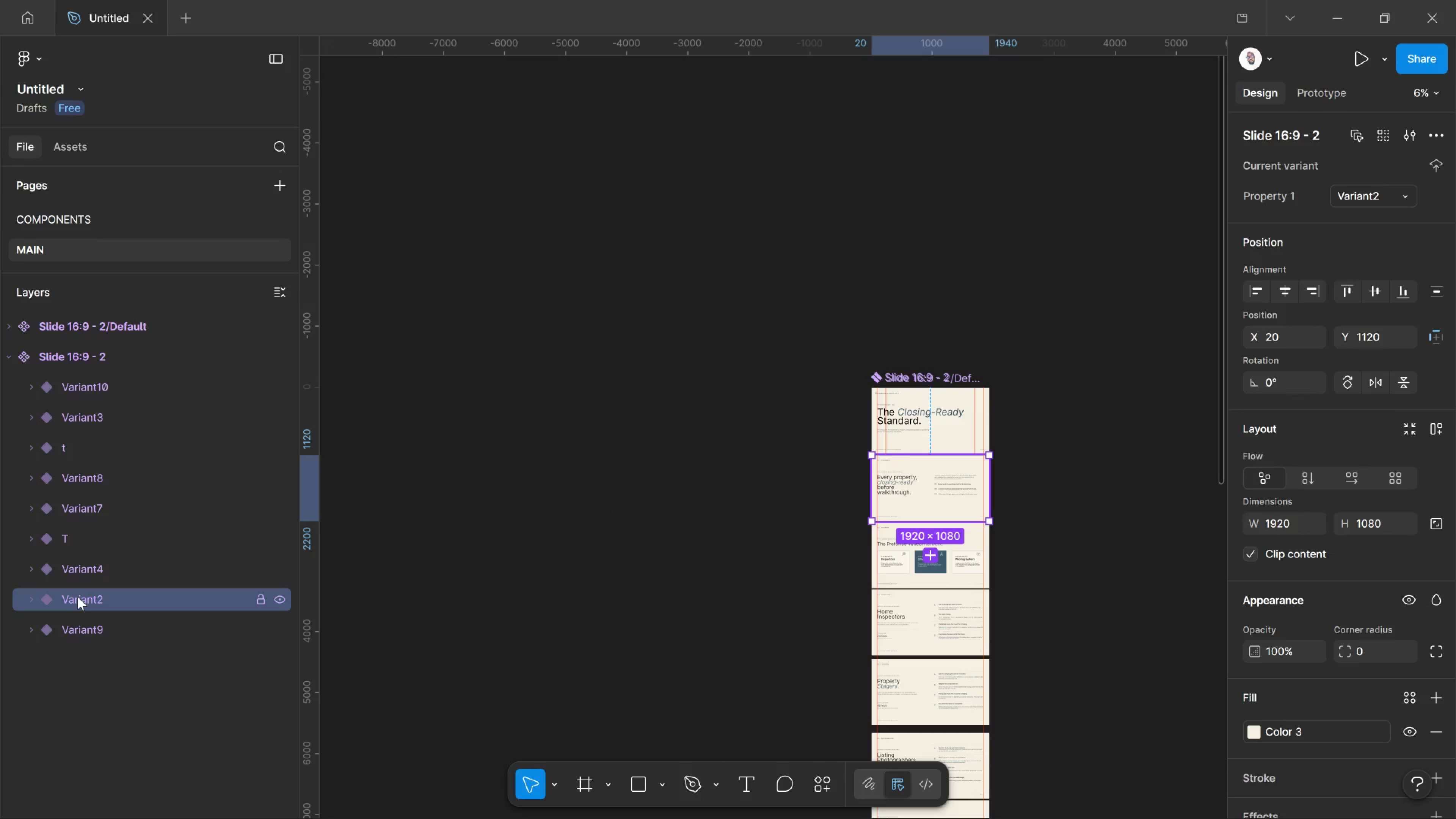 
left_click_drag(start_coordinate=[78, 597], to_coordinate=[28, 342])
 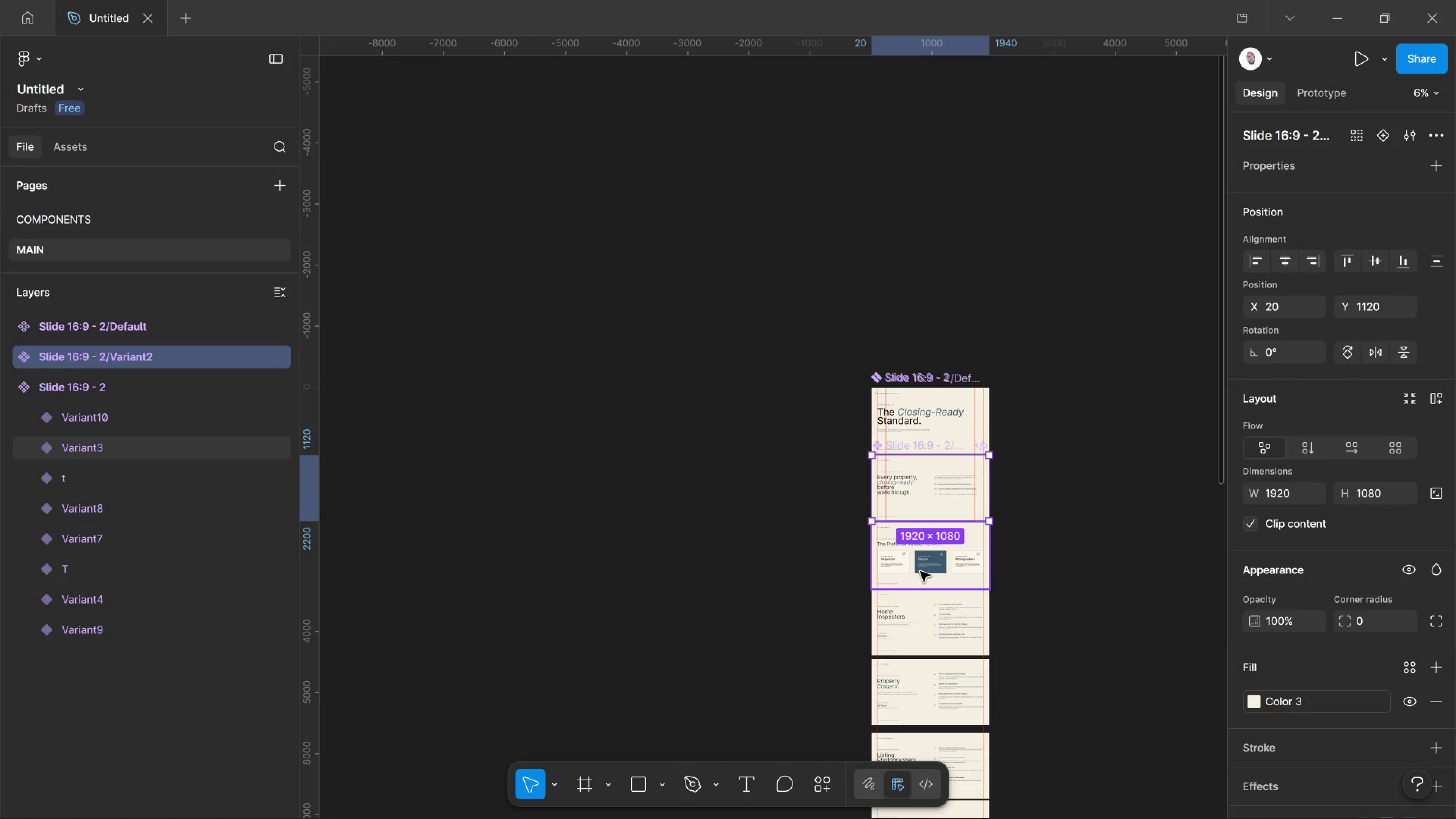 
left_click_drag(start_coordinate=[920, 571], to_coordinate=[924, 571])
 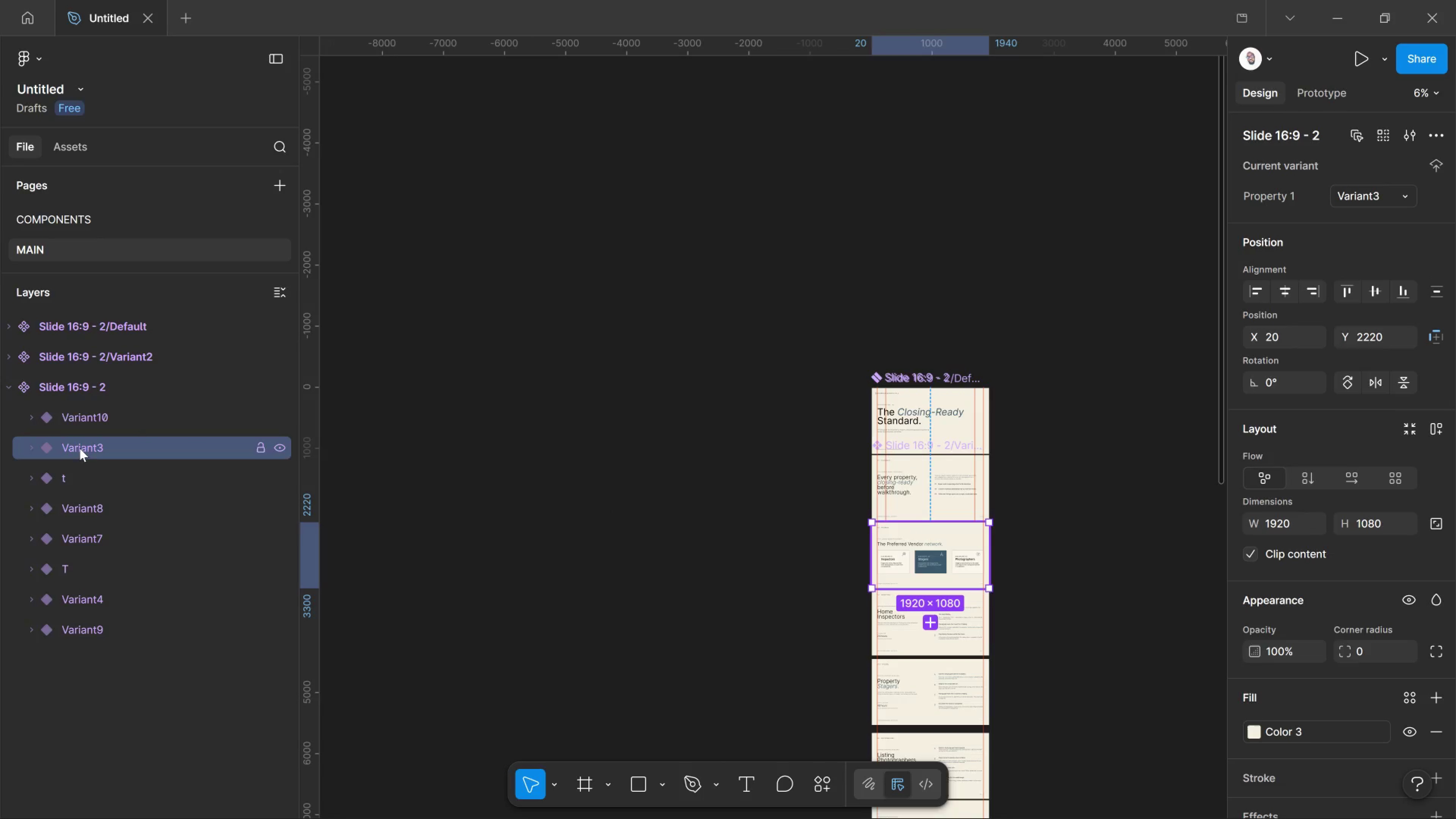 
left_click_drag(start_coordinate=[80, 448], to_coordinate=[35, 367])
 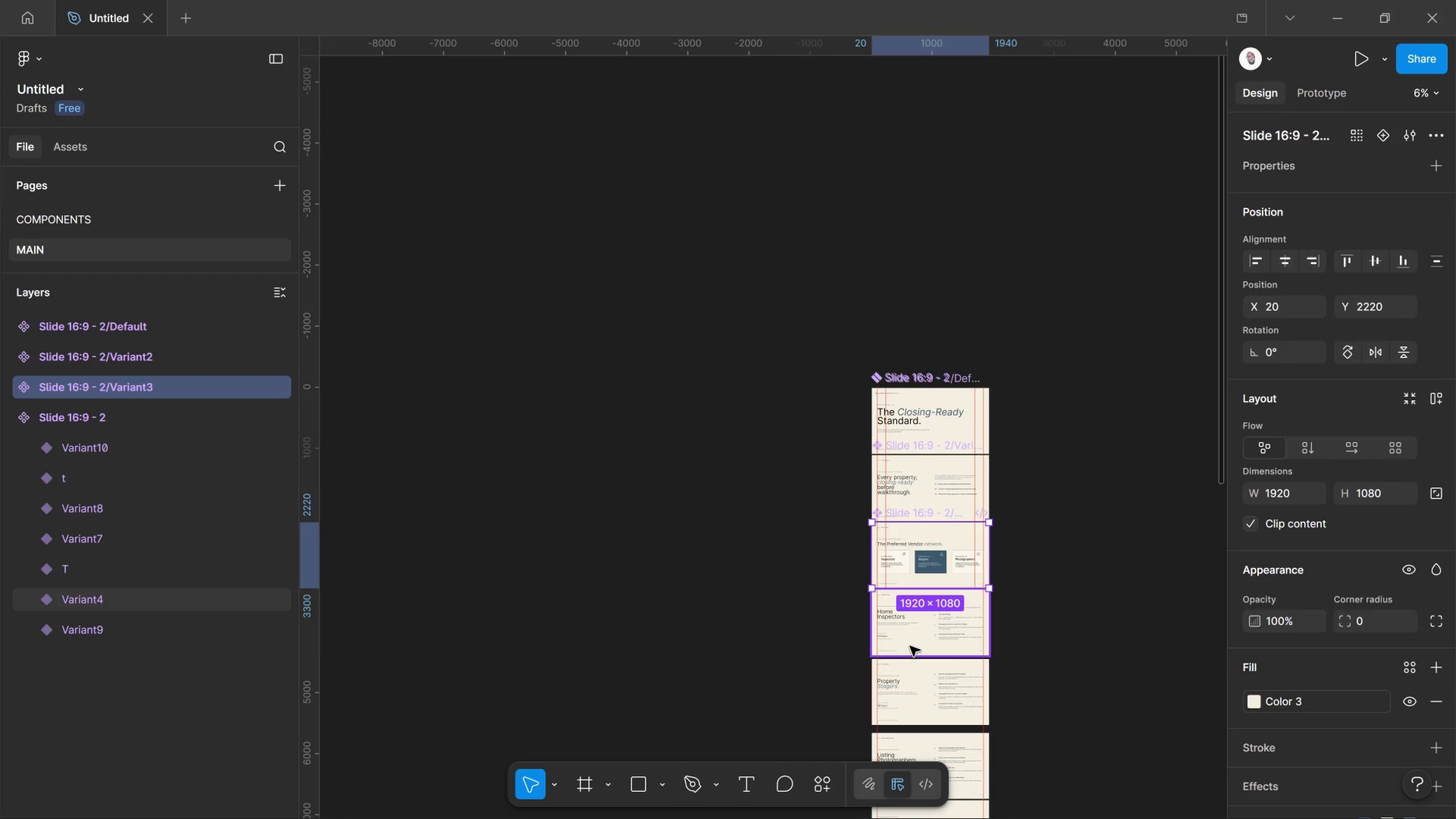 
left_click([910, 646])
 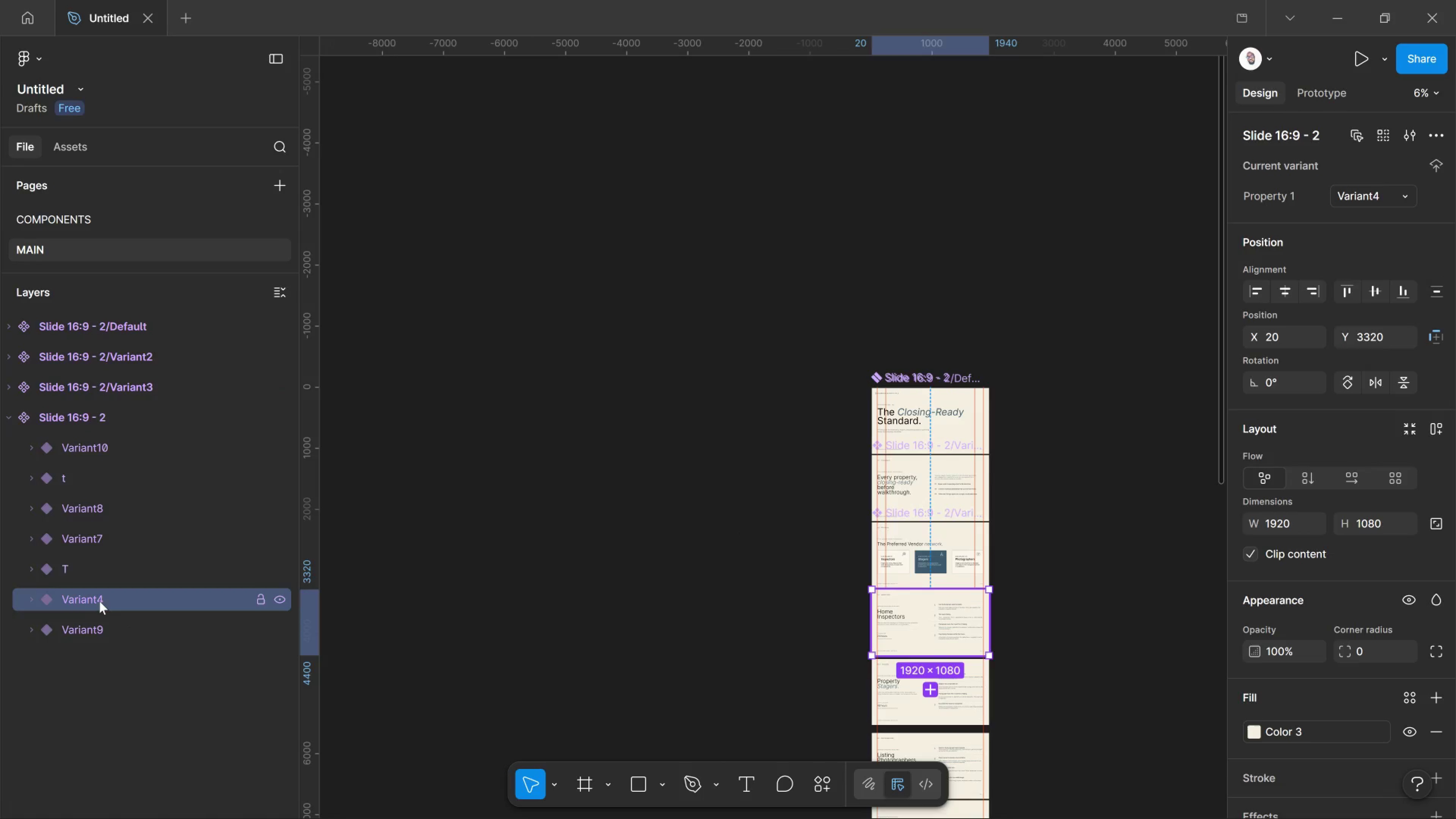 
left_click_drag(start_coordinate=[99, 601], to_coordinate=[74, 405])
 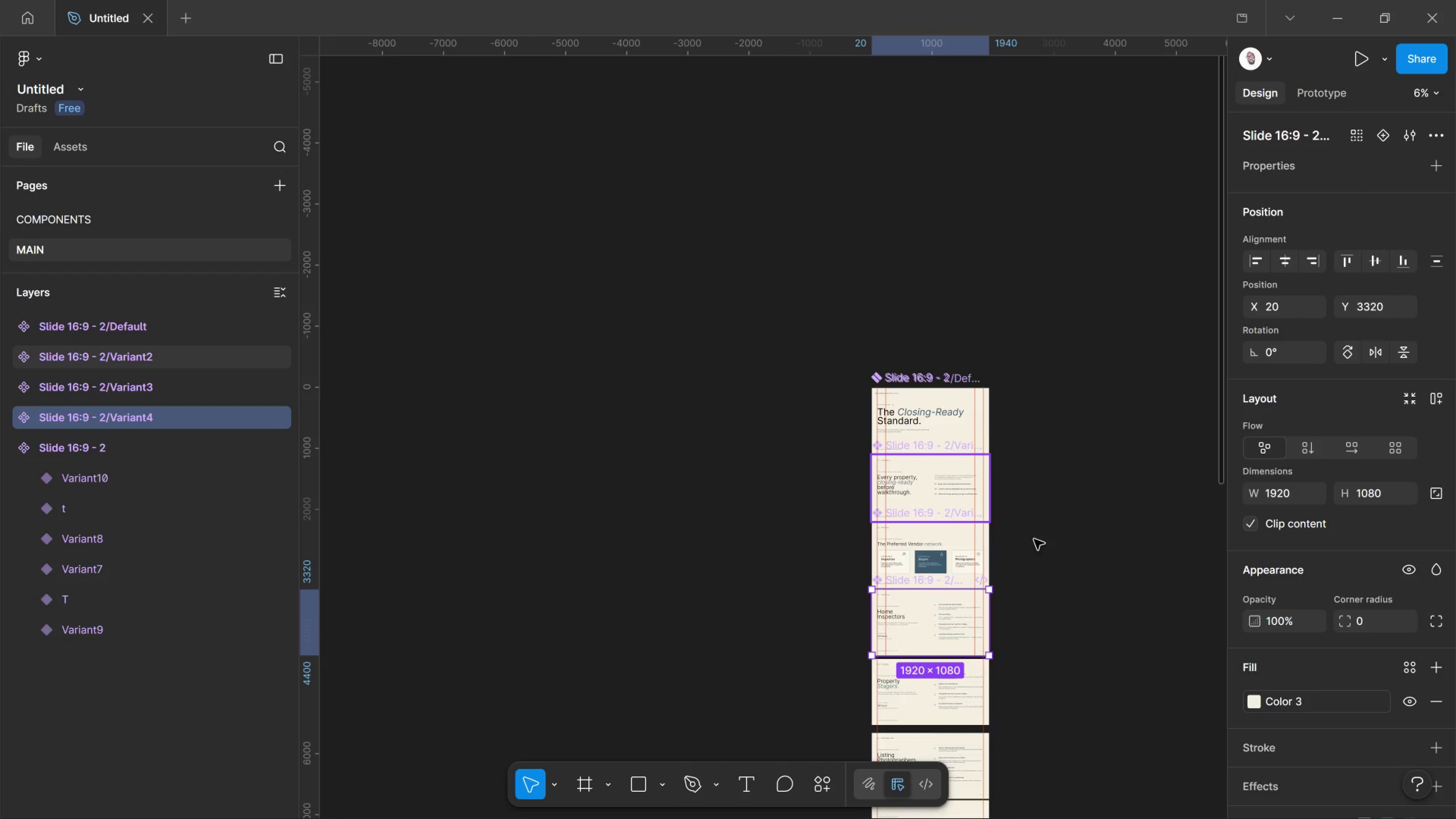 
scroll: coordinate [1034, 539], scroll_direction: down, amount: 3.0
 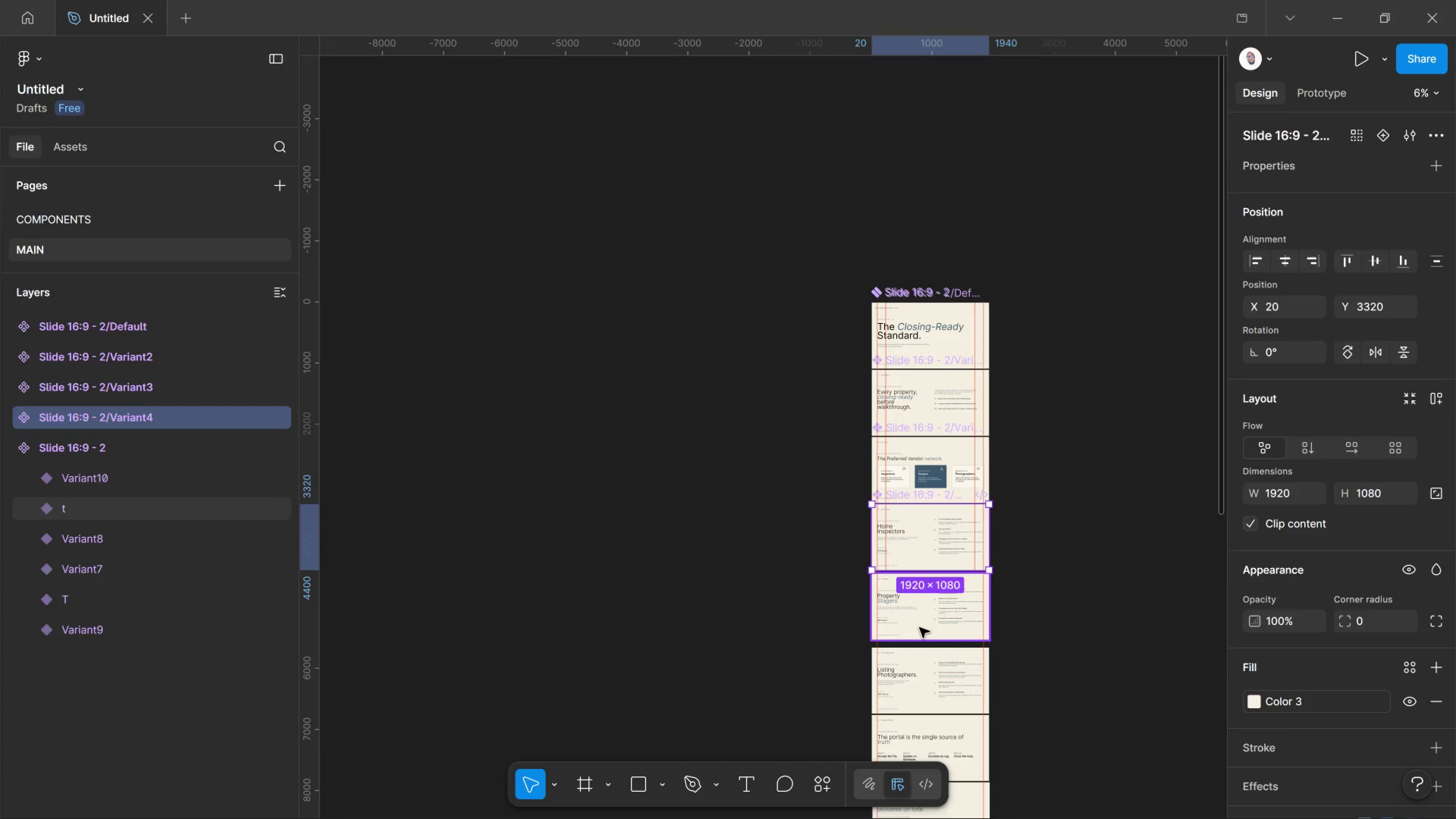 
left_click([919, 628])
 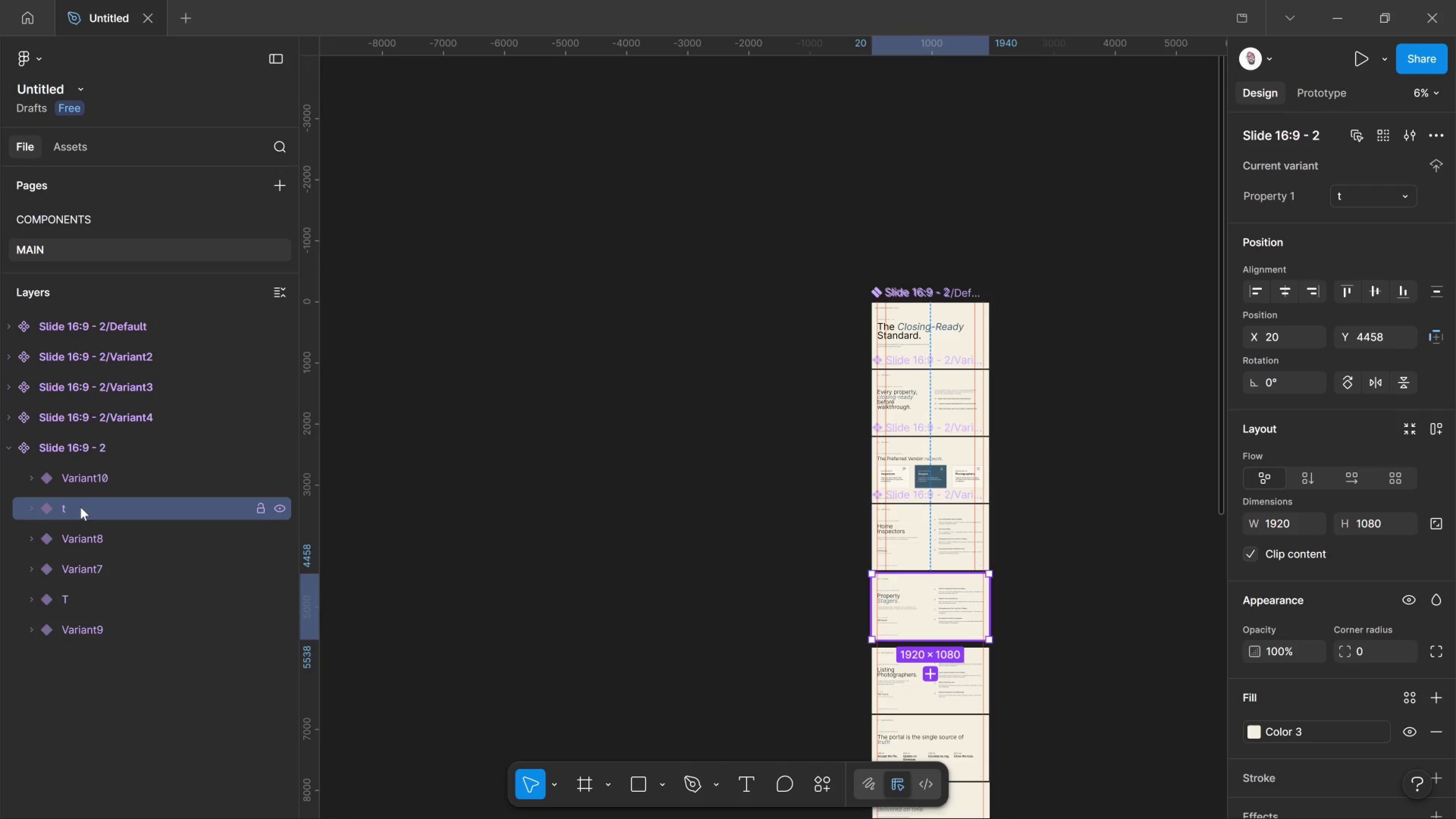 
left_click_drag(start_coordinate=[80, 507], to_coordinate=[34, 430])
 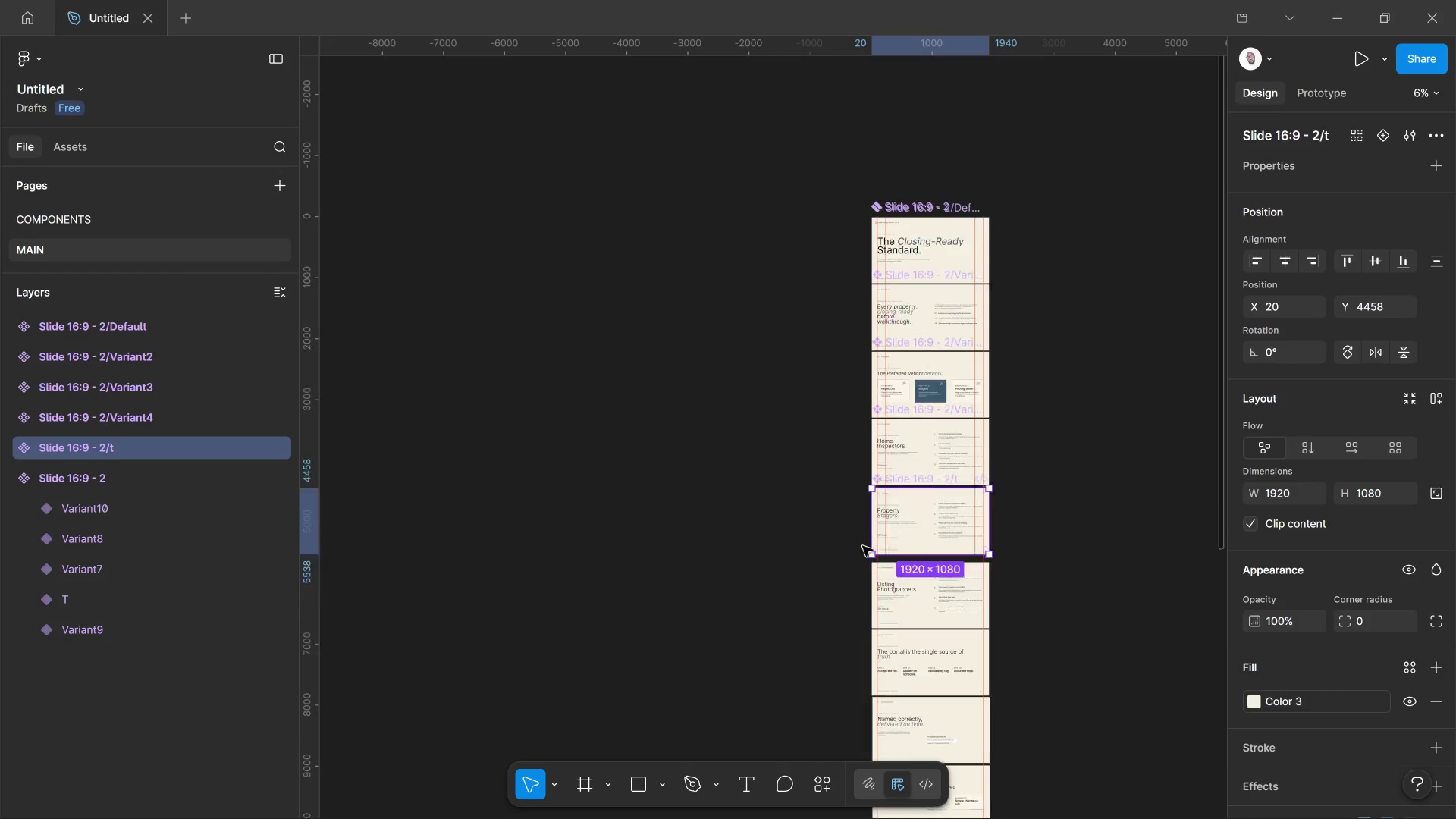 
scroll: coordinate [863, 546], scroll_direction: down, amount: 4.0
 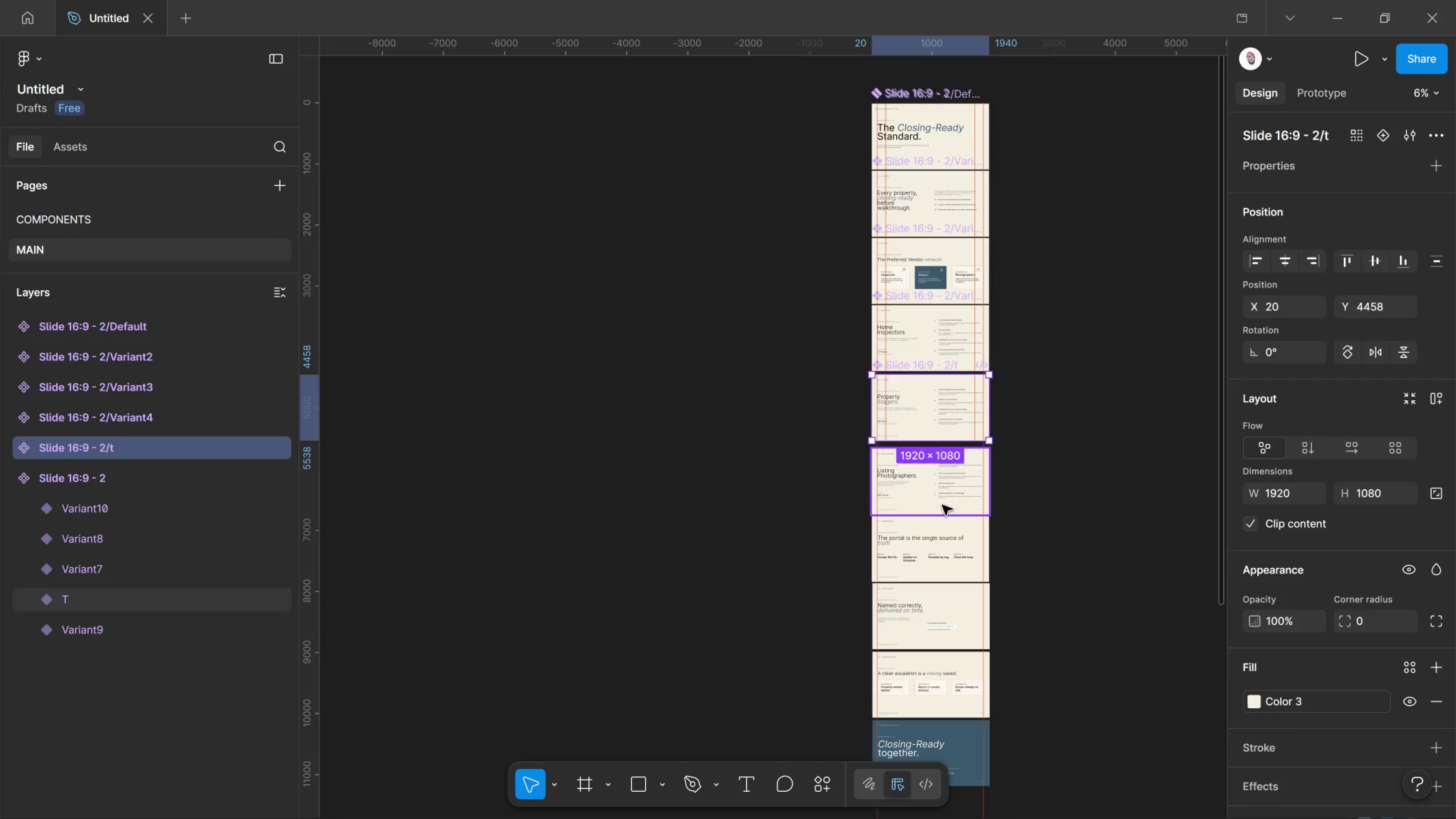 
left_click([942, 505])
 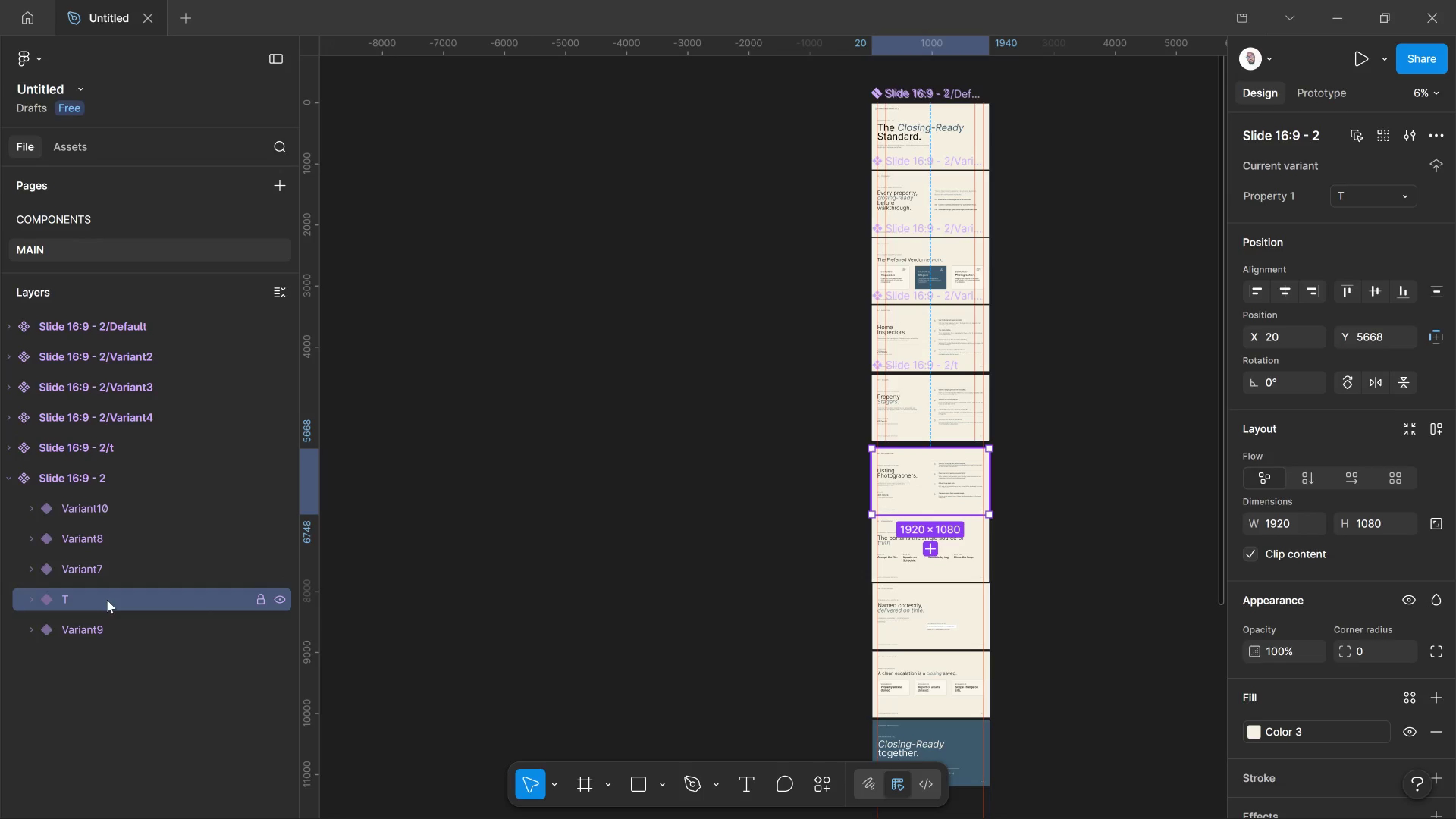 
left_click_drag(start_coordinate=[107, 600], to_coordinate=[92, 471])
 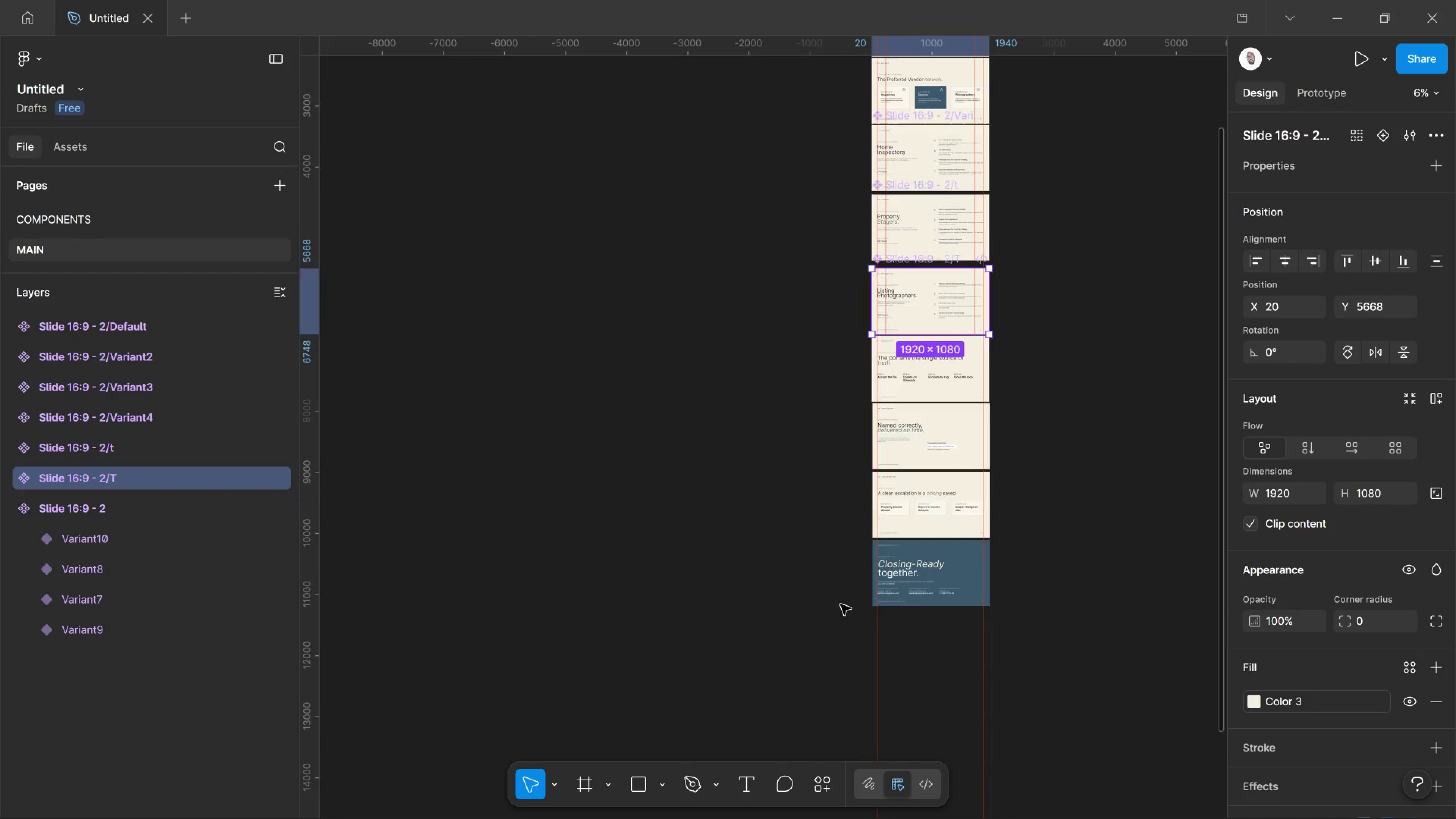 
scroll: coordinate [757, 604], scroll_direction: down, amount: 3.0
 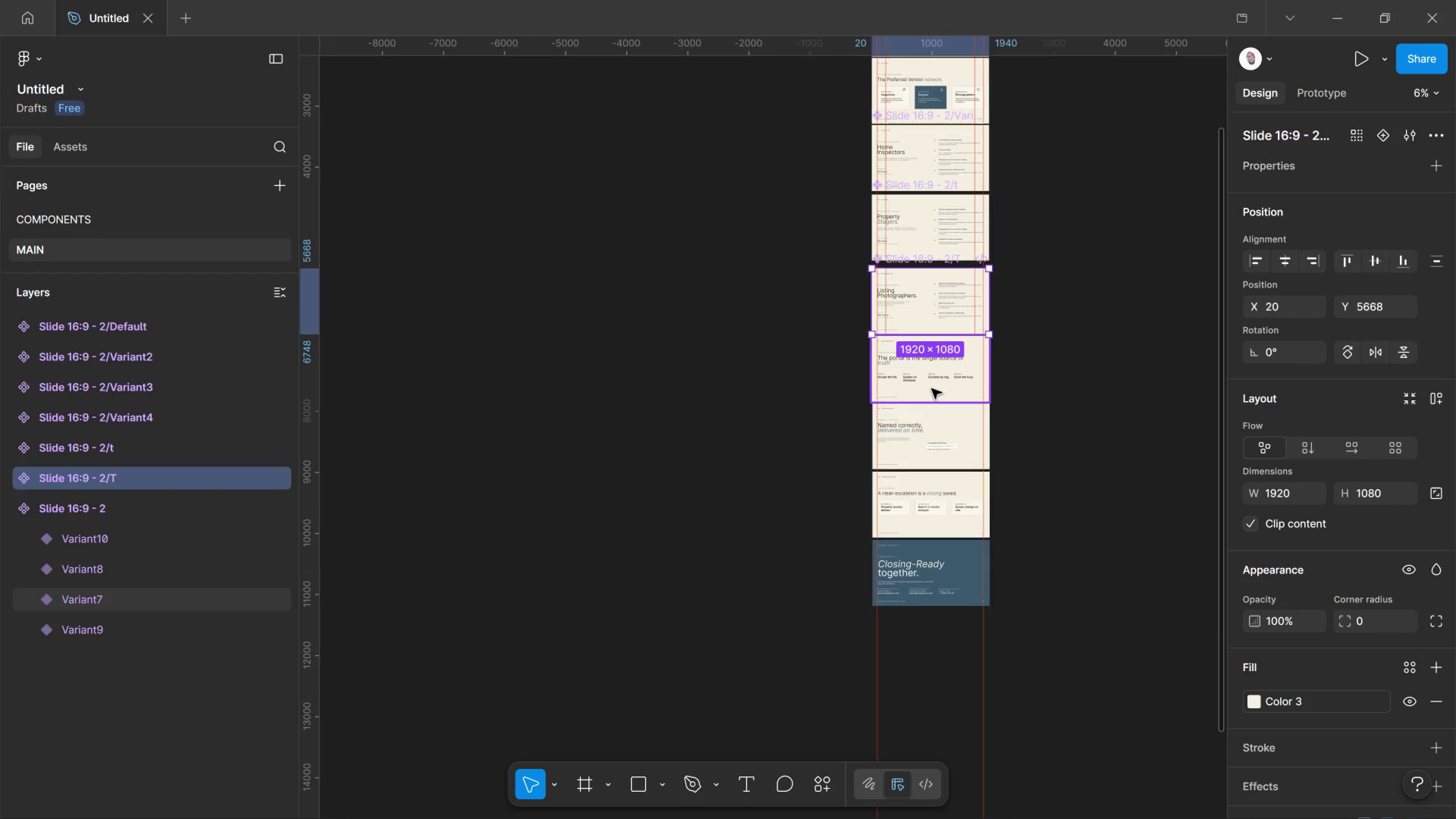 
left_click([932, 389])
 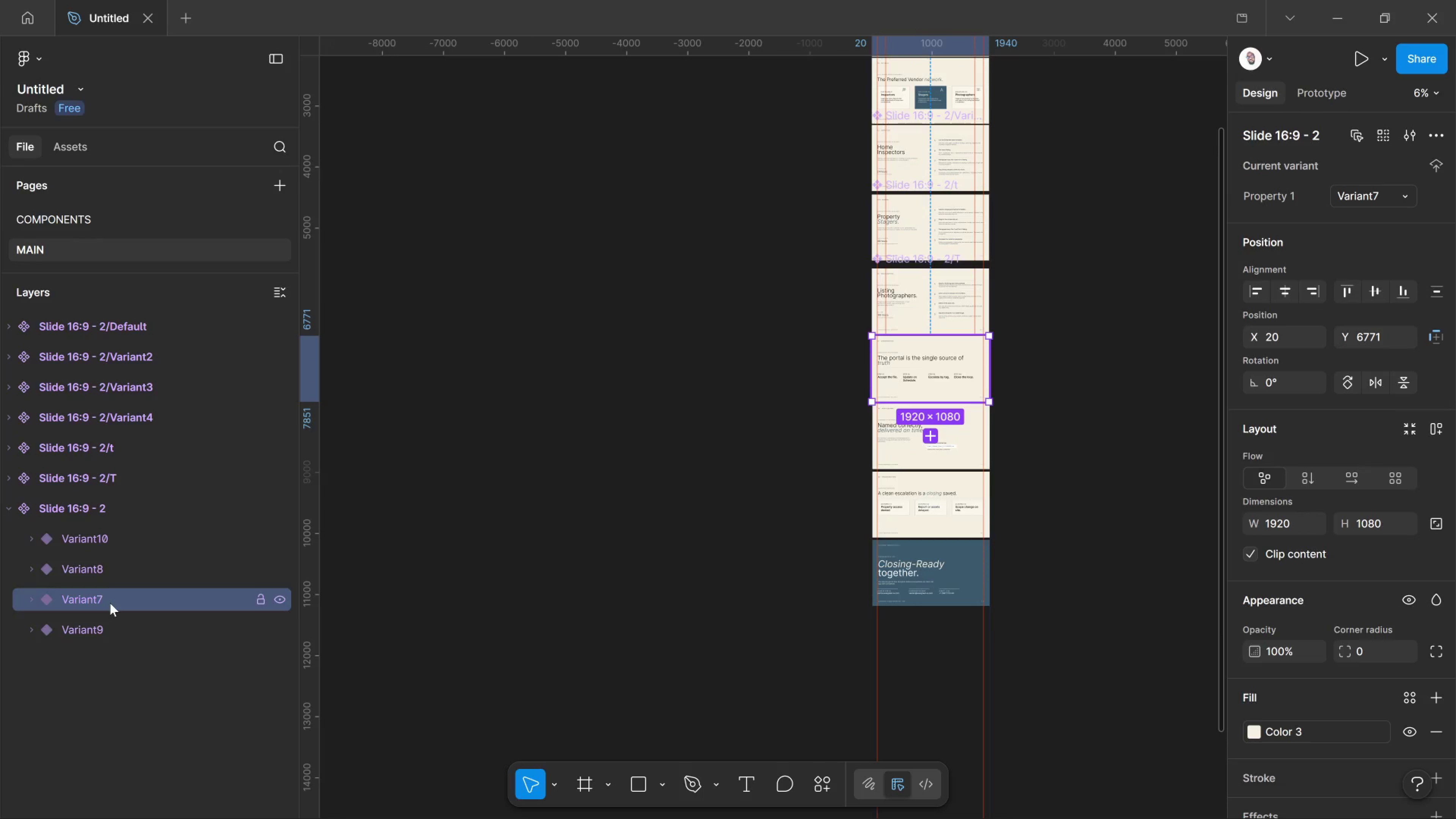 
left_click_drag(start_coordinate=[110, 605], to_coordinate=[72, 486])
 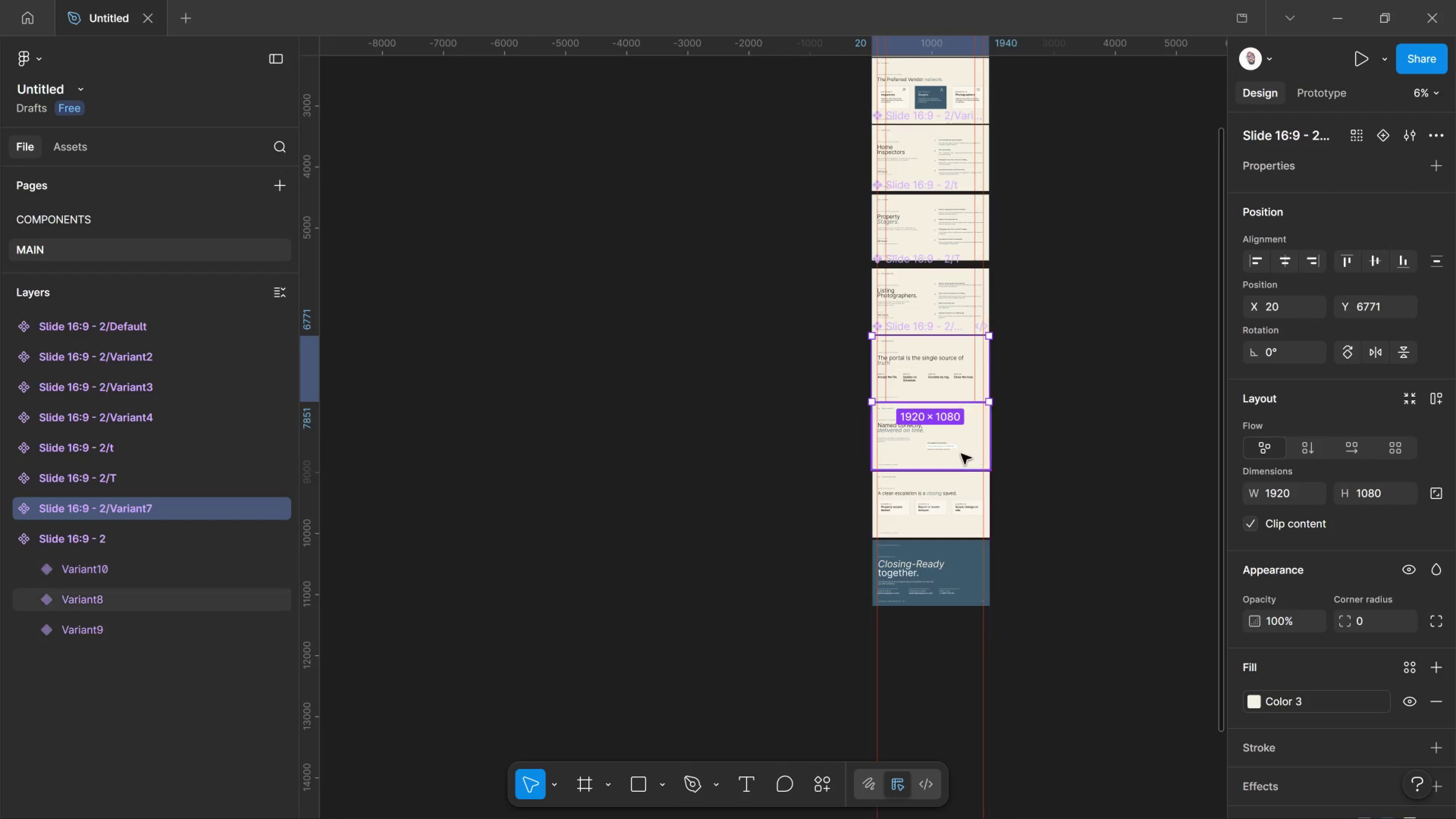 
left_click([961, 454])
 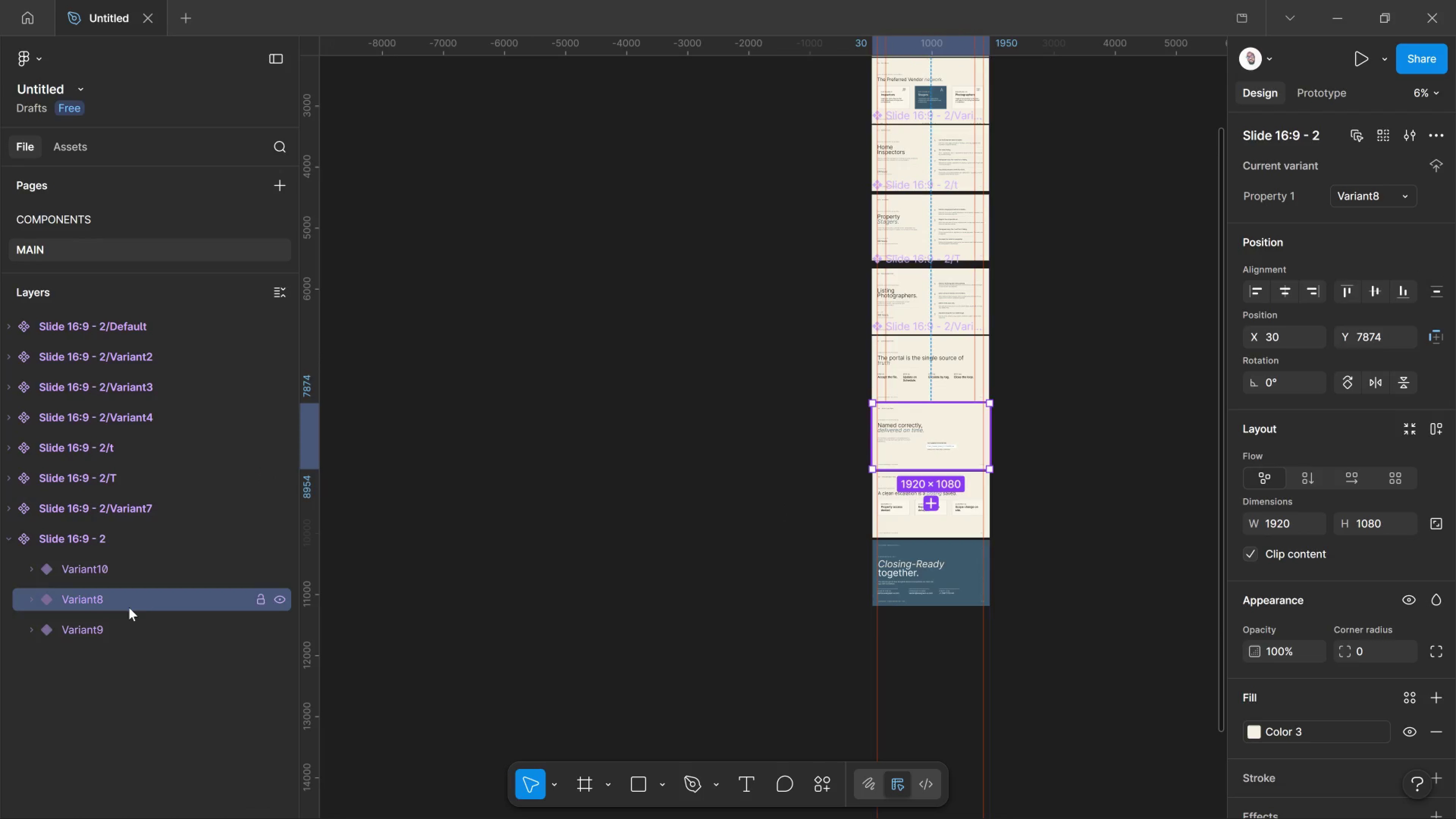 
left_click_drag(start_coordinate=[129, 607], to_coordinate=[99, 519])
 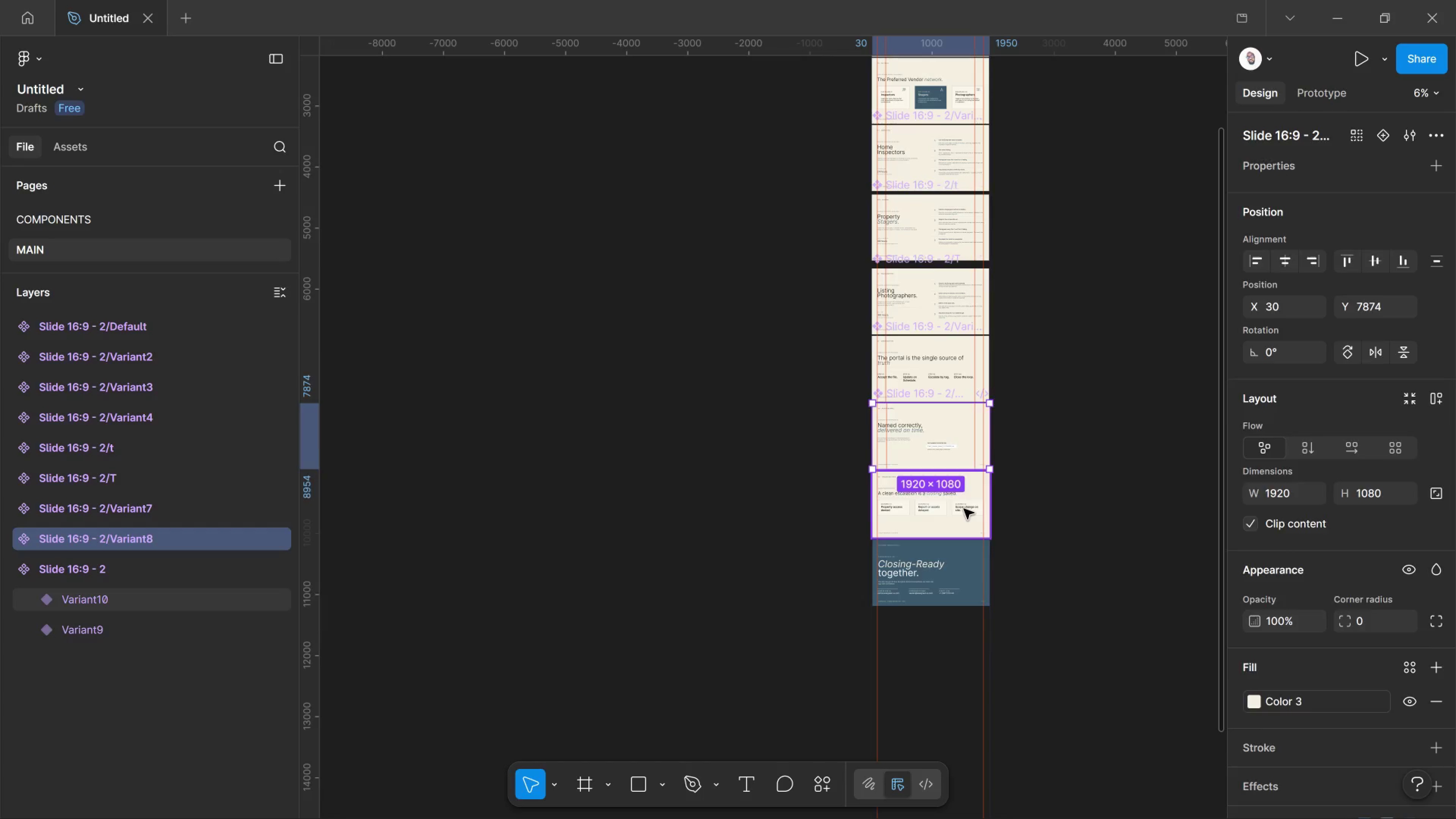 
left_click([964, 509])
 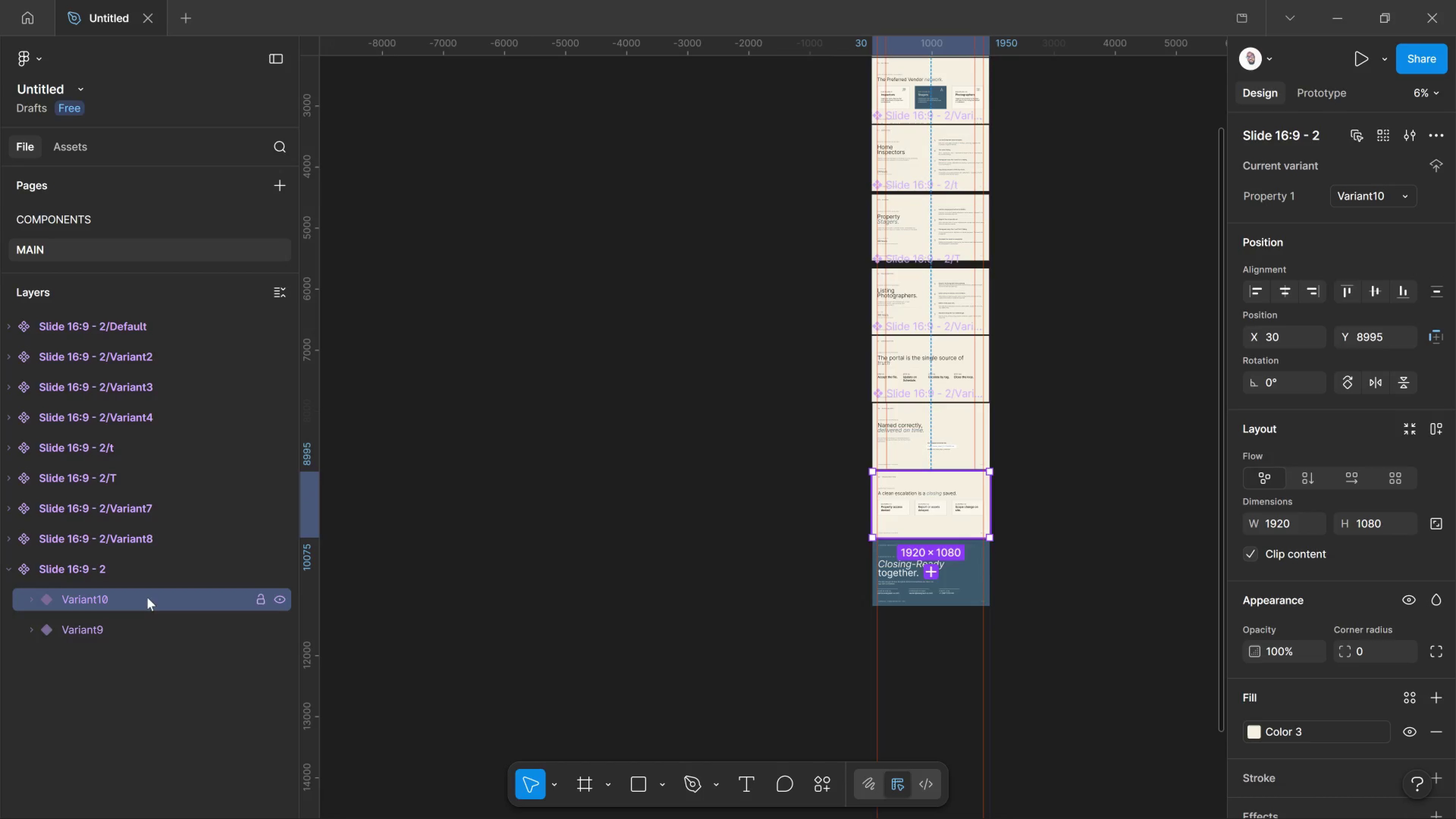 
left_click_drag(start_coordinate=[147, 597], to_coordinate=[117, 555])
 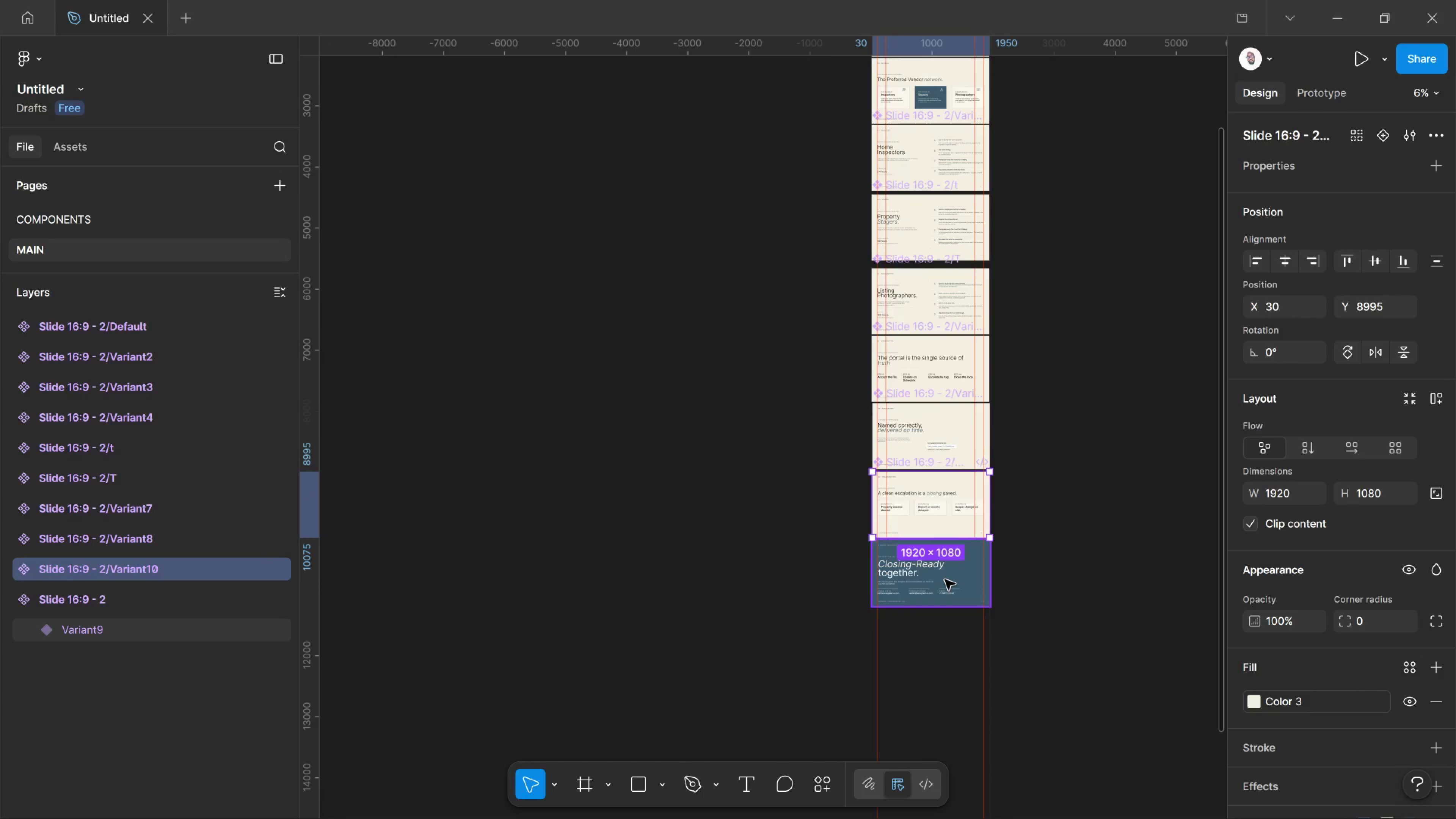 
left_click([945, 580])
 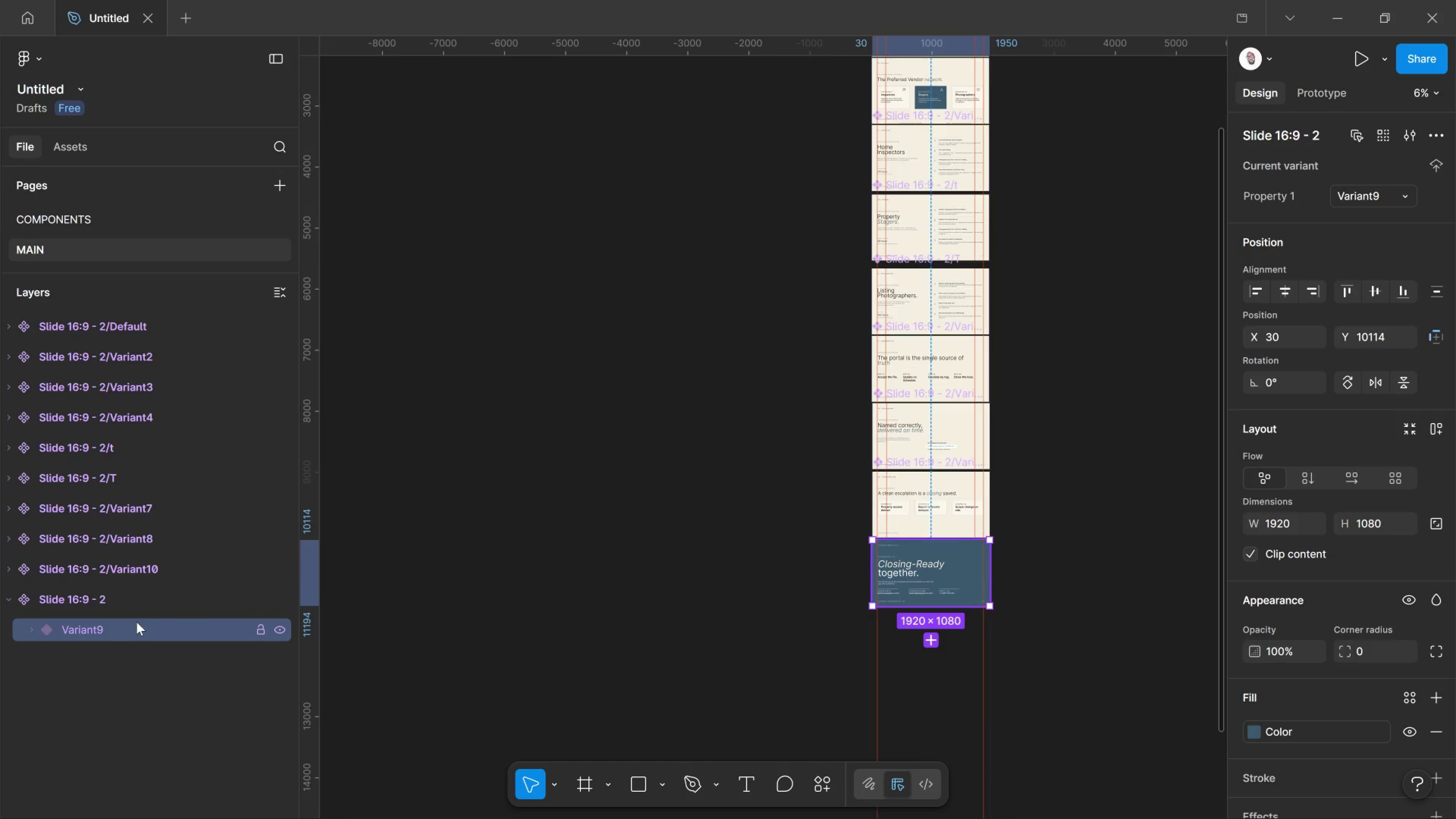 
left_click_drag(start_coordinate=[146, 630], to_coordinate=[106, 586])
 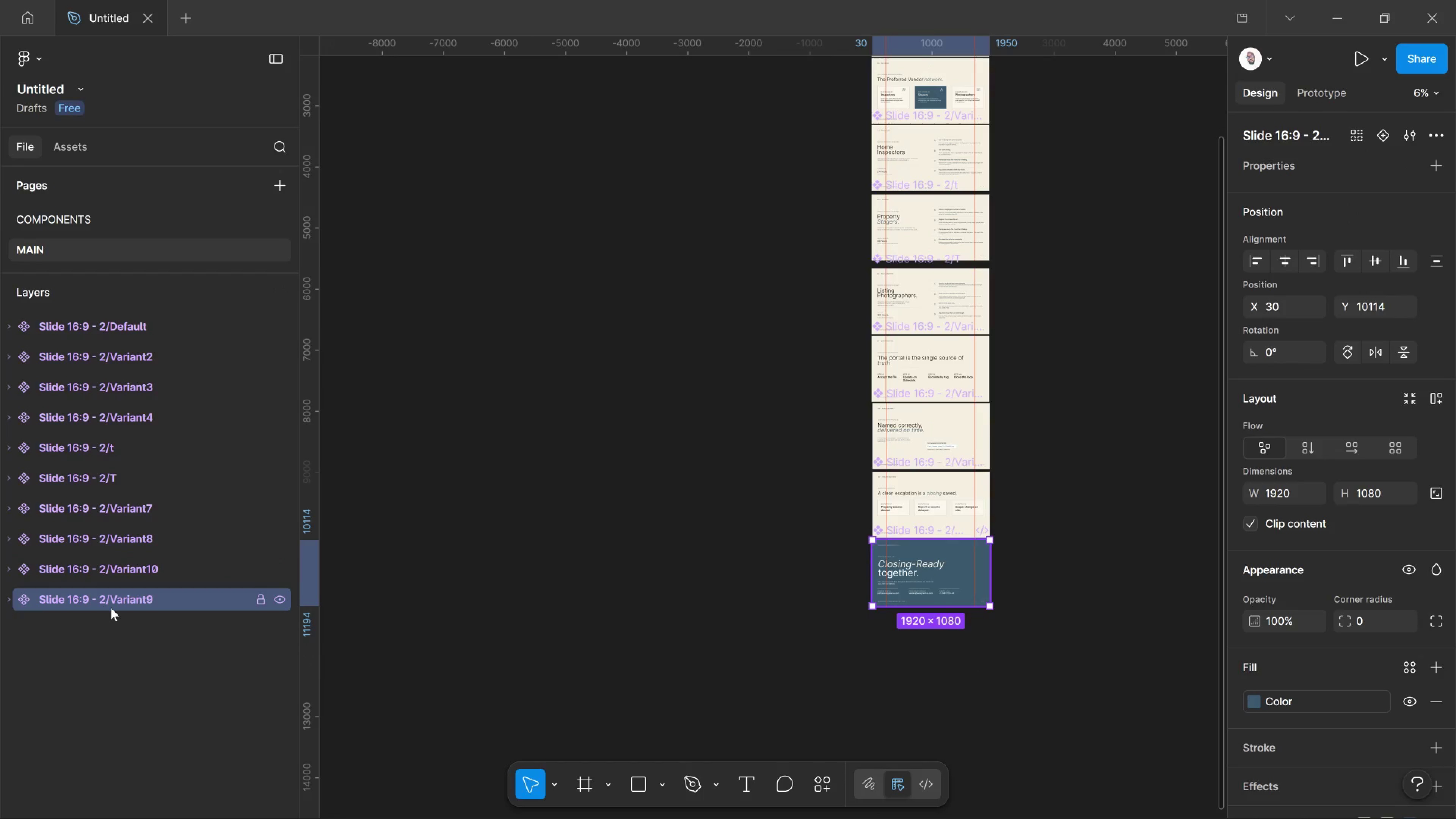 
left_click([111, 602])
 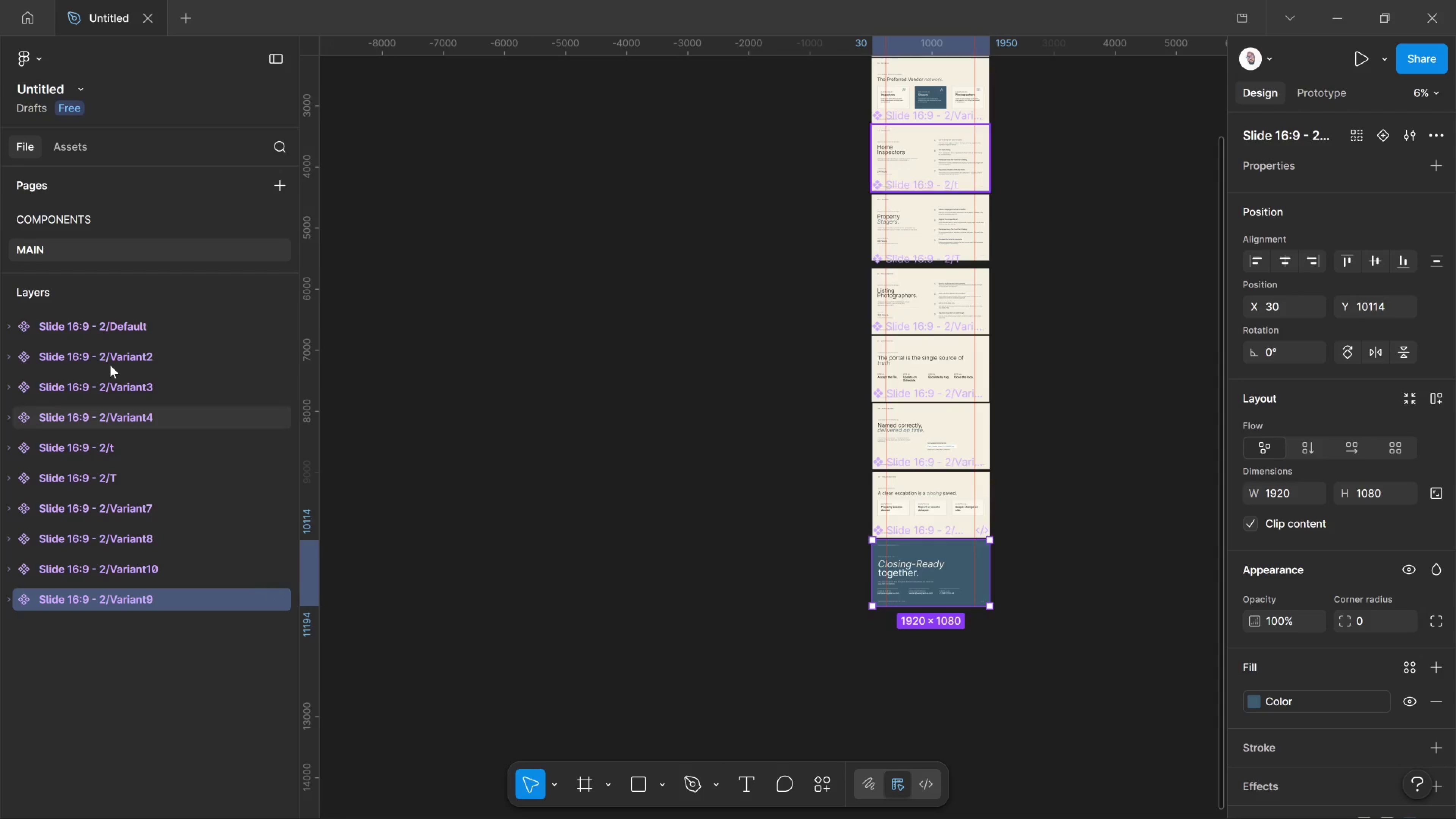 
scroll: coordinate [110, 365], scroll_direction: up, amount: 2.0
 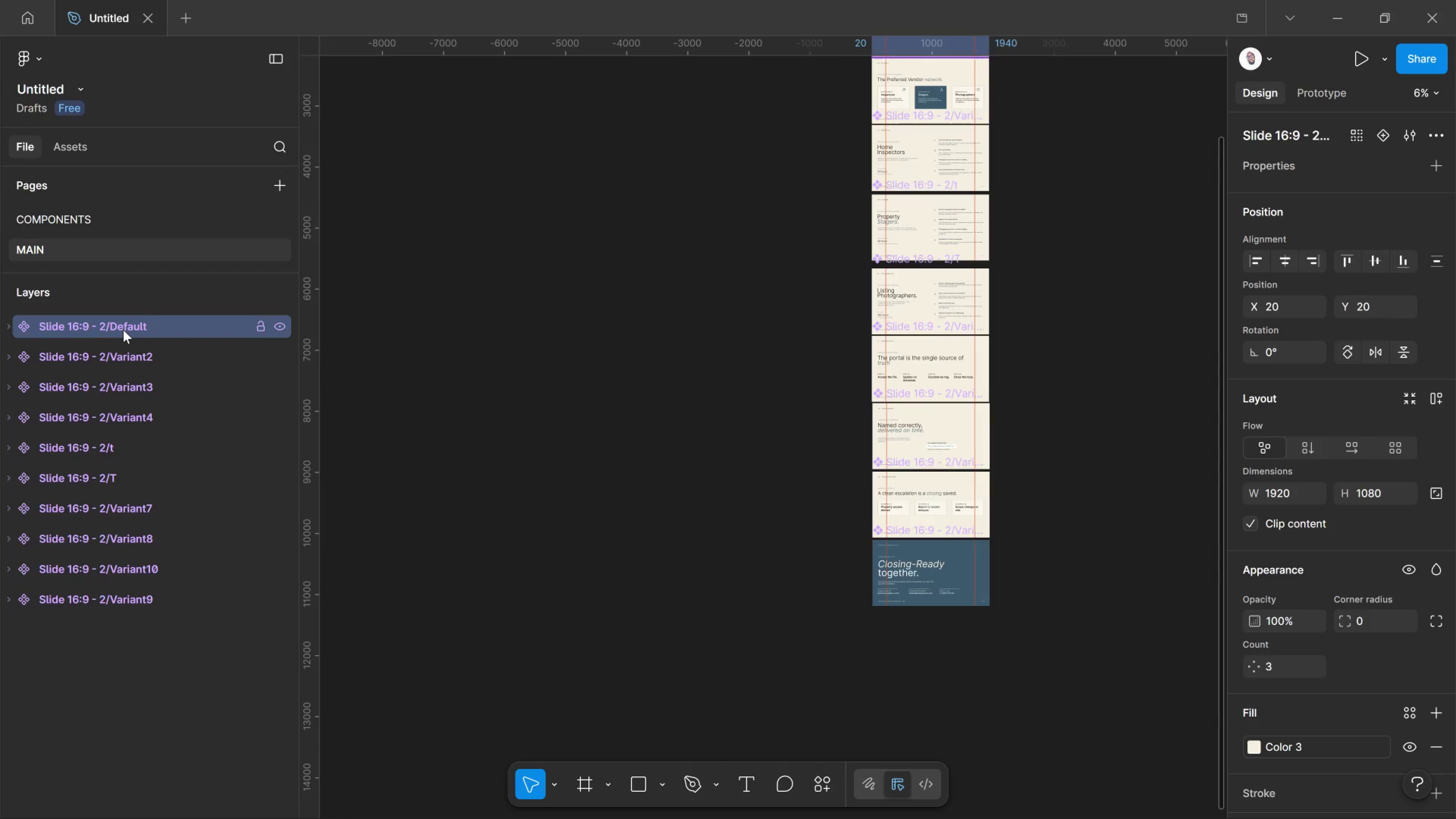 
left_click([123, 330])
 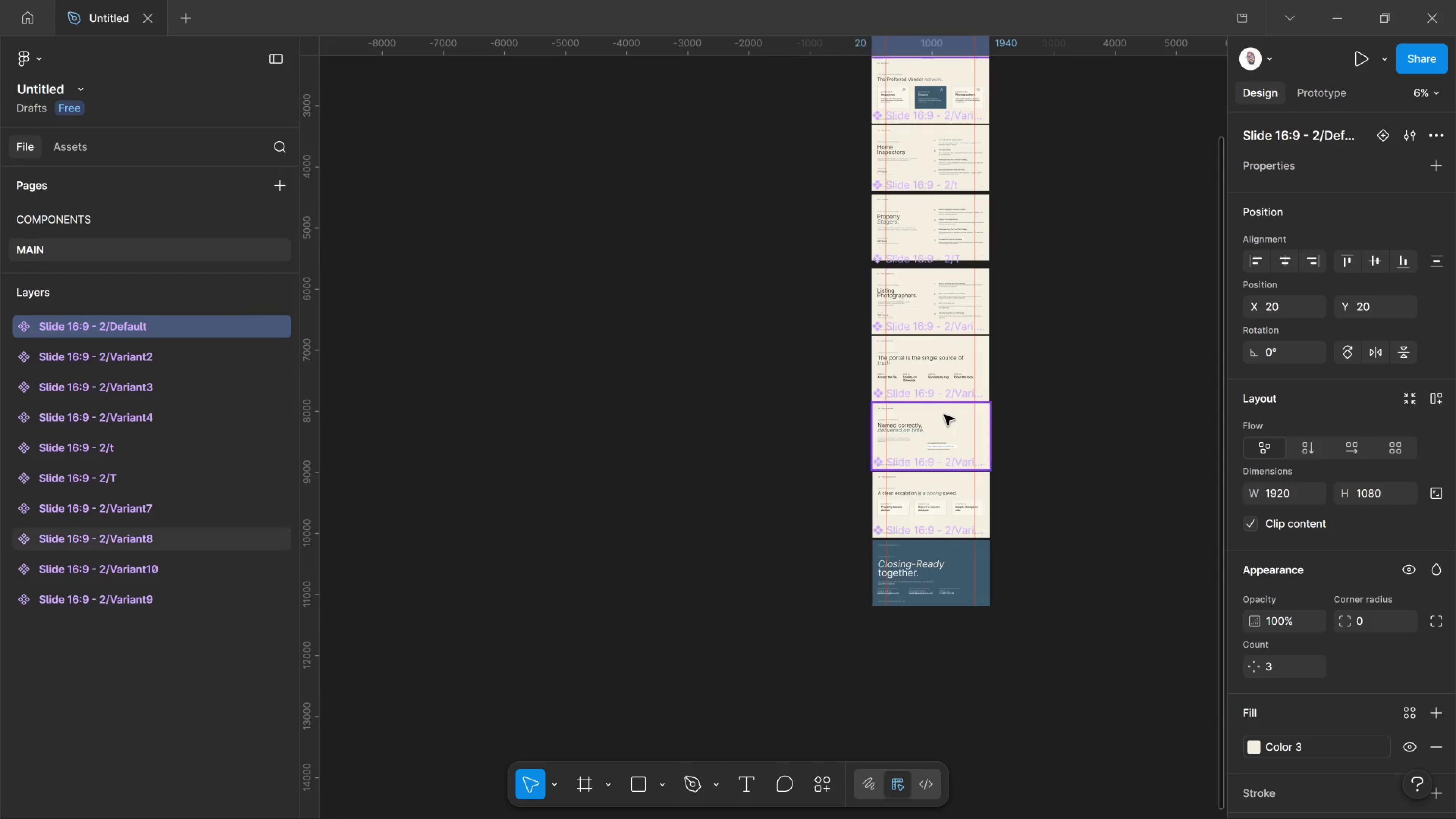 
scroll: coordinate [944, 415], scroll_direction: up, amount: 8.0
 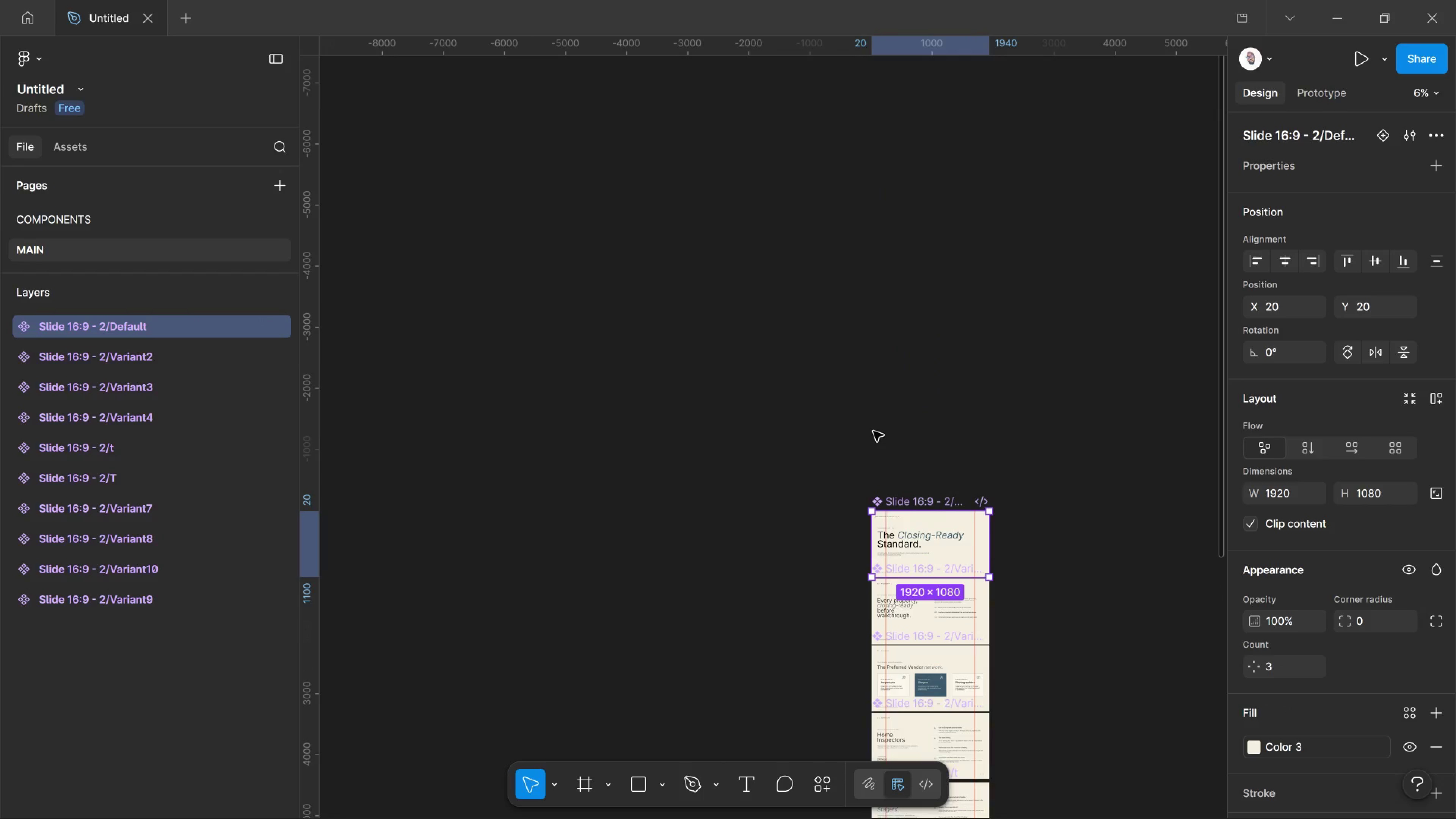 
scroll: coordinate [873, 429], scroll_direction: down, amount: 2.0
 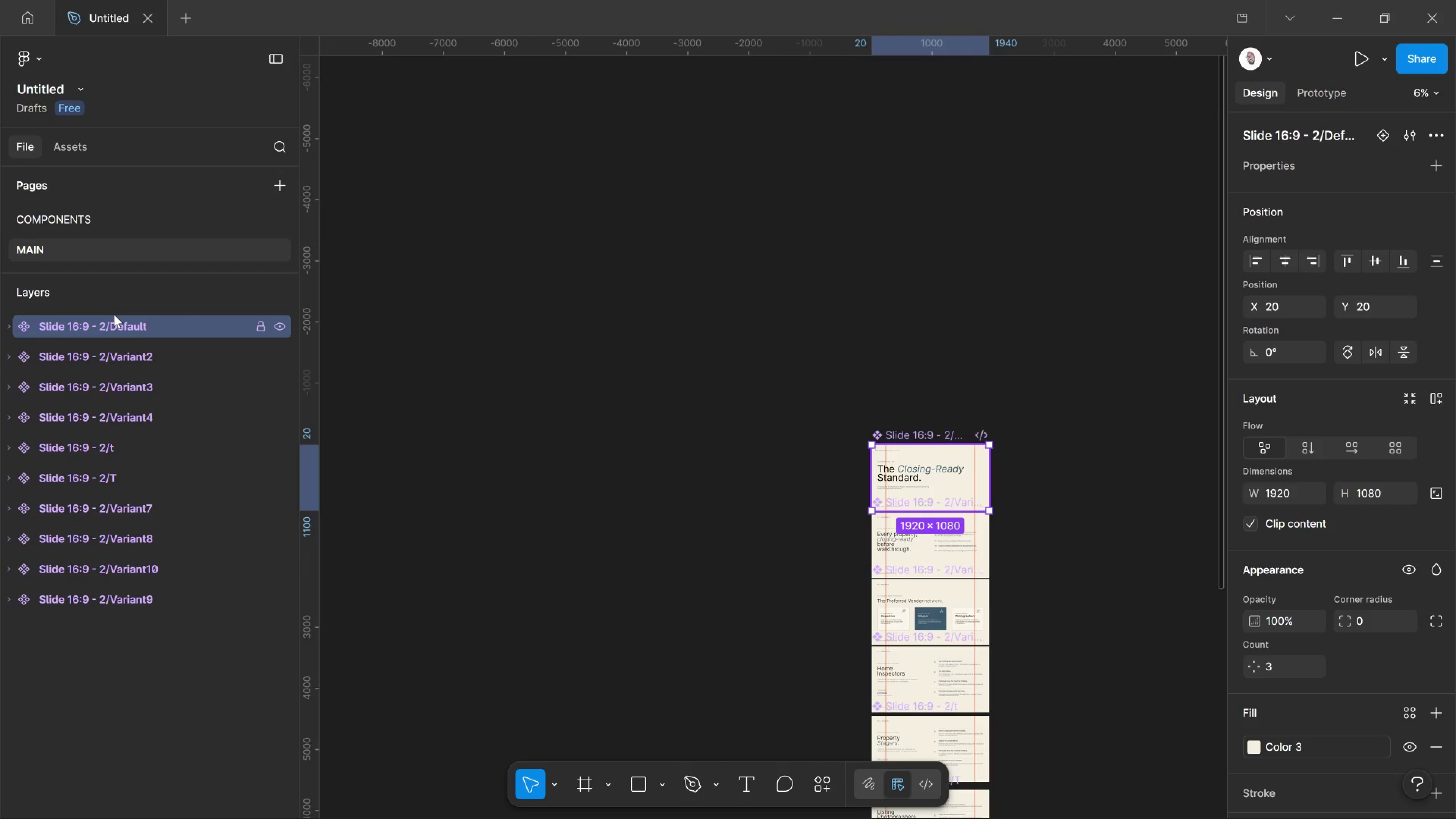 
right_click([114, 316])
 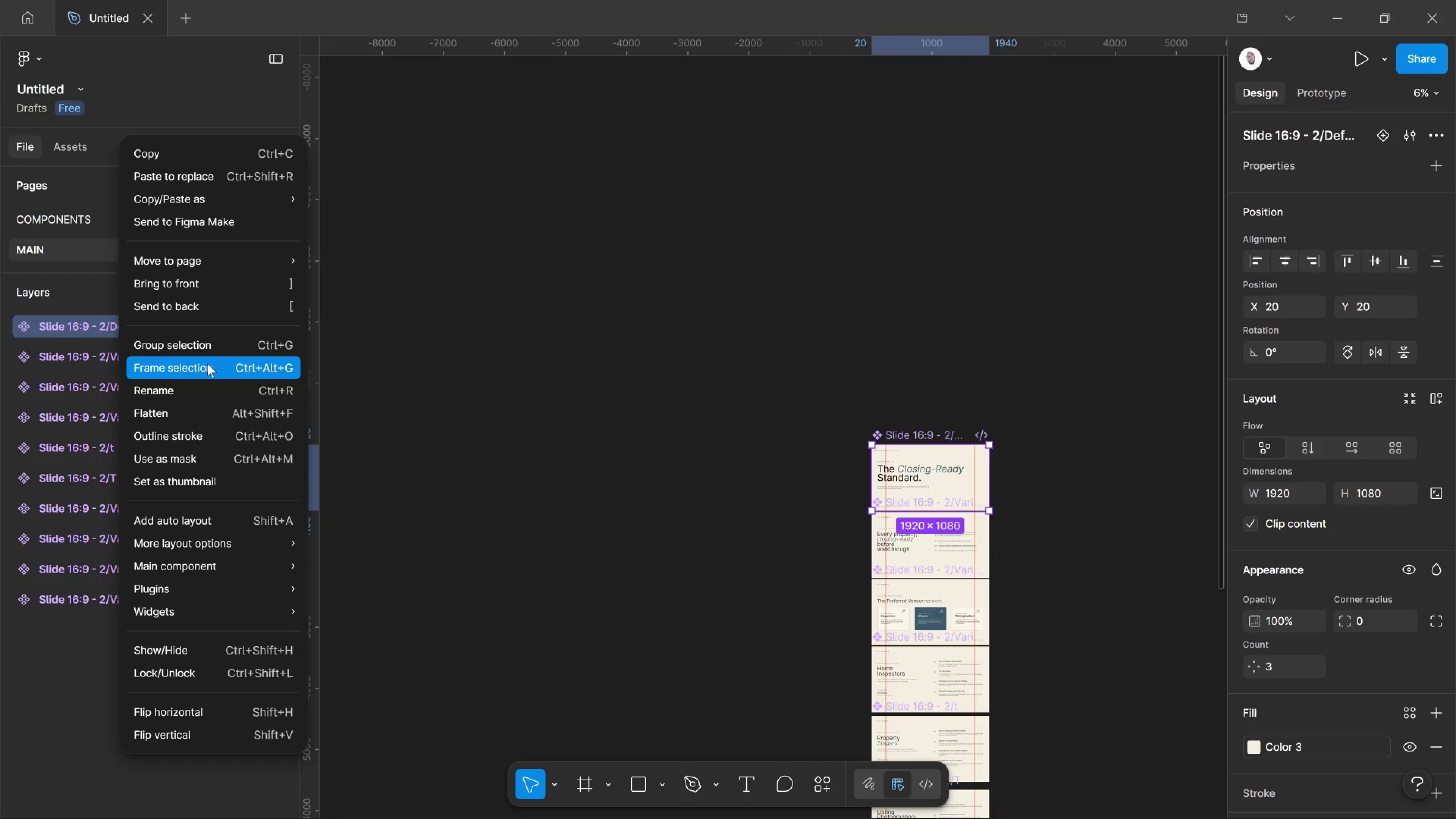 
left_click([207, 364])
 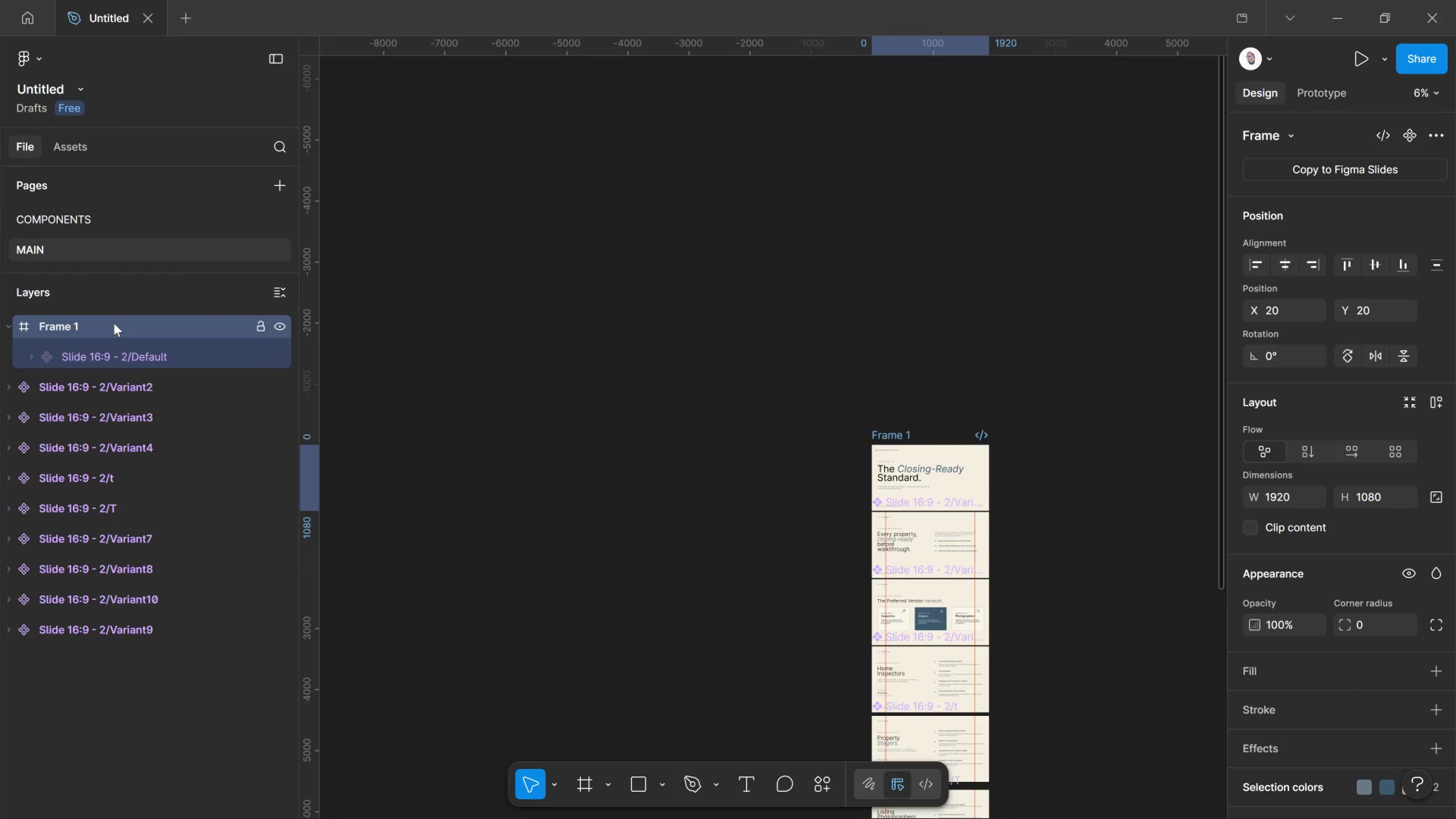 
right_click([114, 323])
 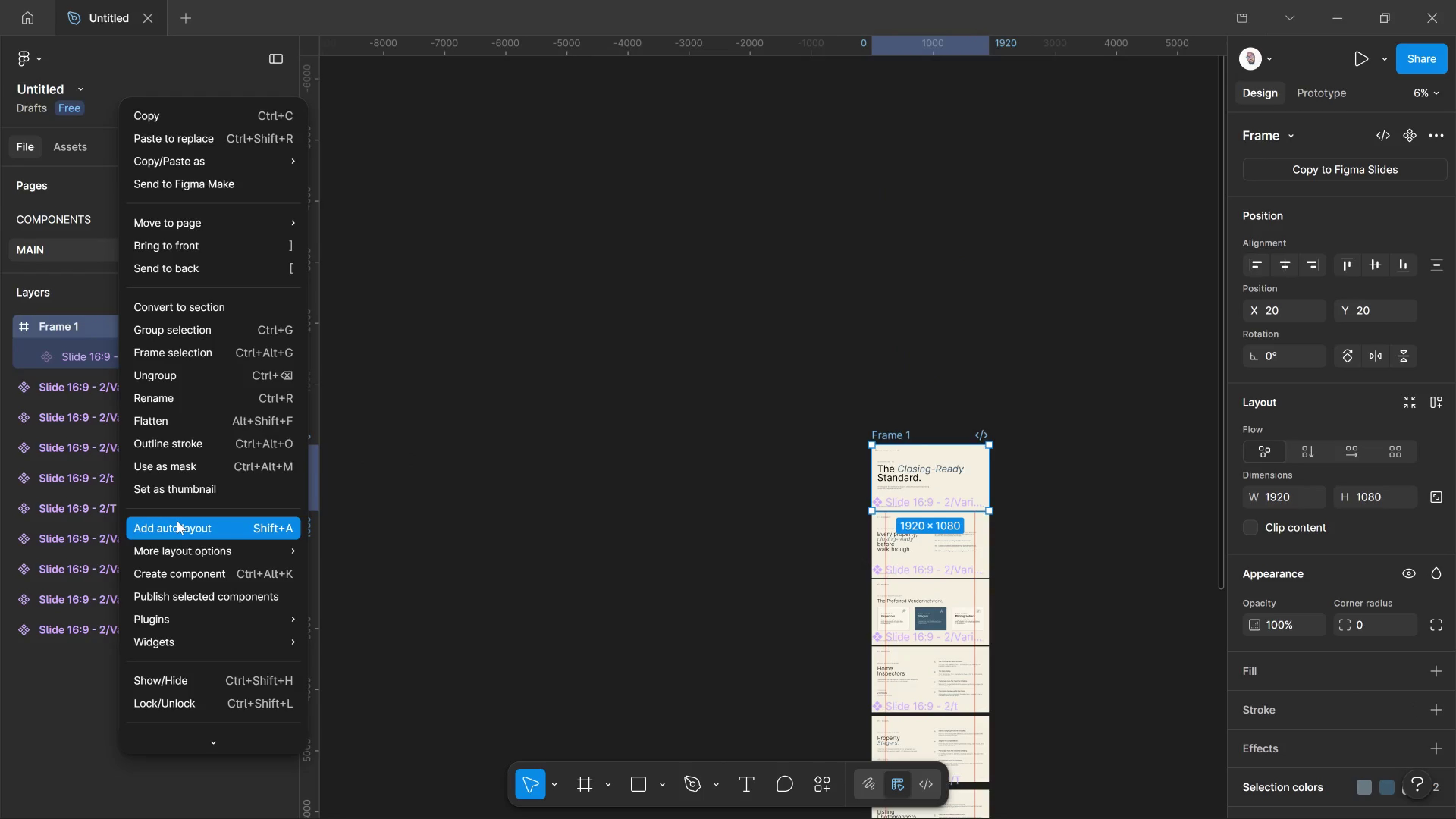 
left_click([177, 521])
 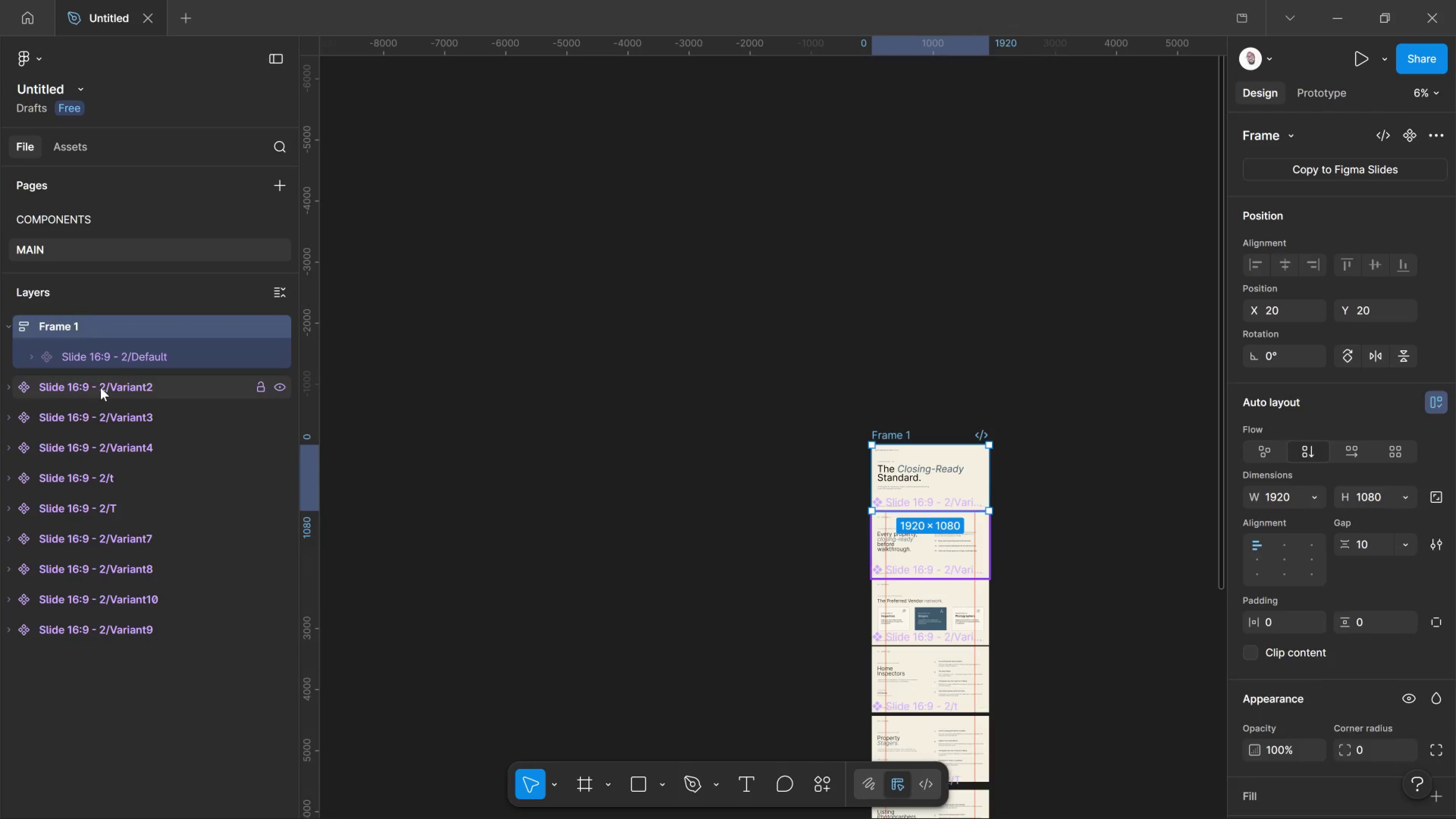 
right_click([100, 388])
 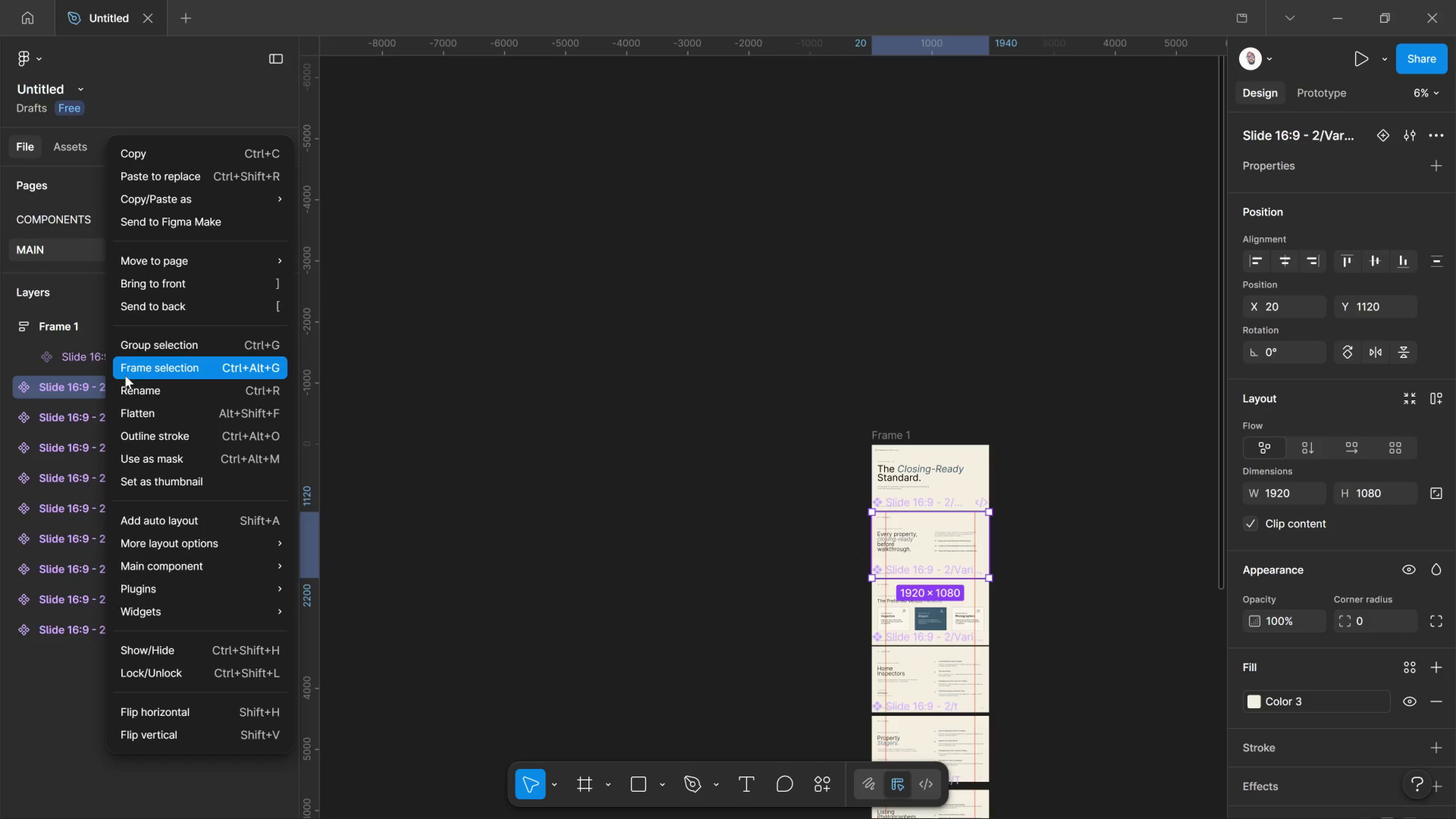 
left_click([127, 375])
 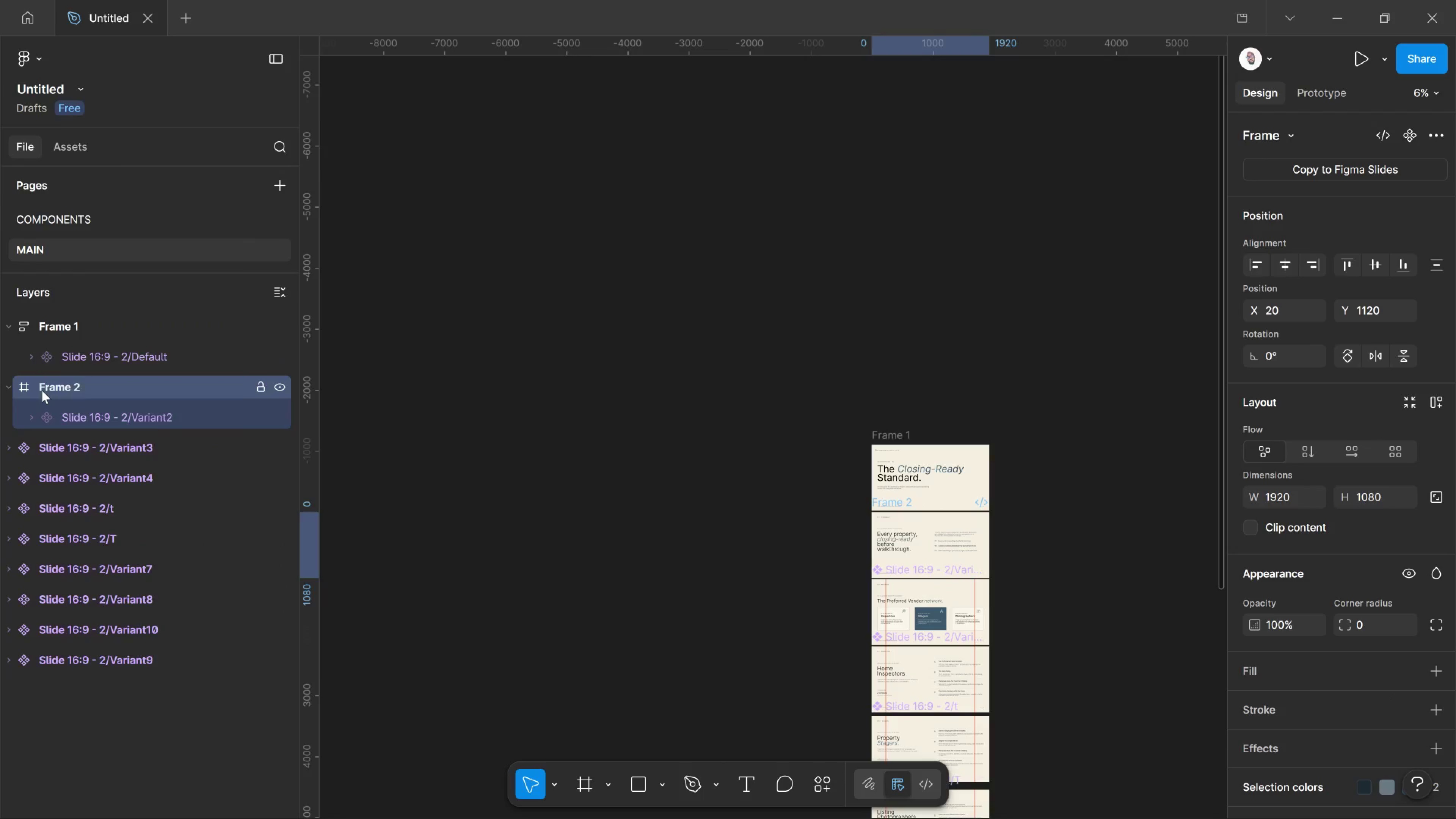 
right_click([42, 390])
 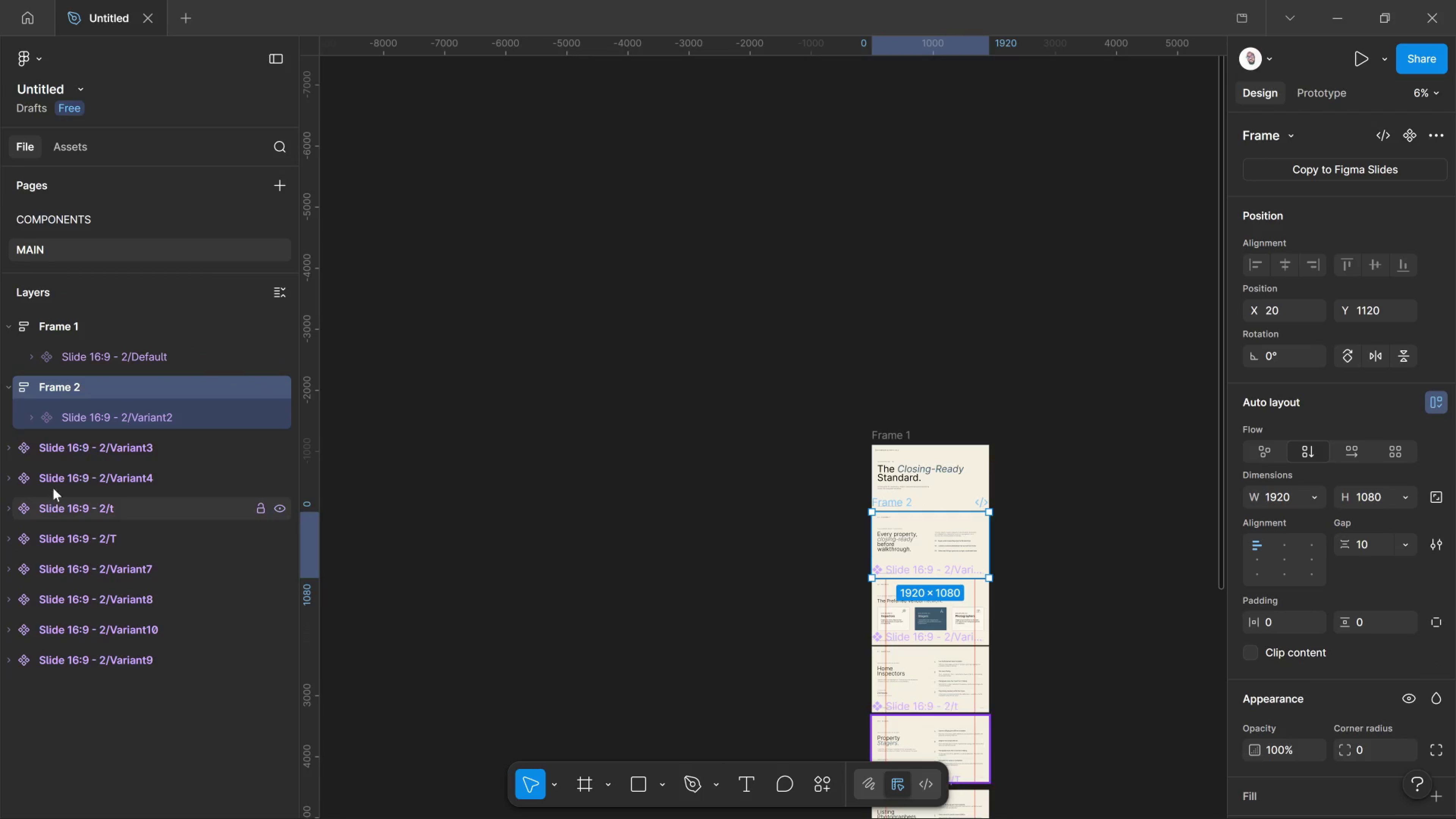 
right_click([69, 454])
 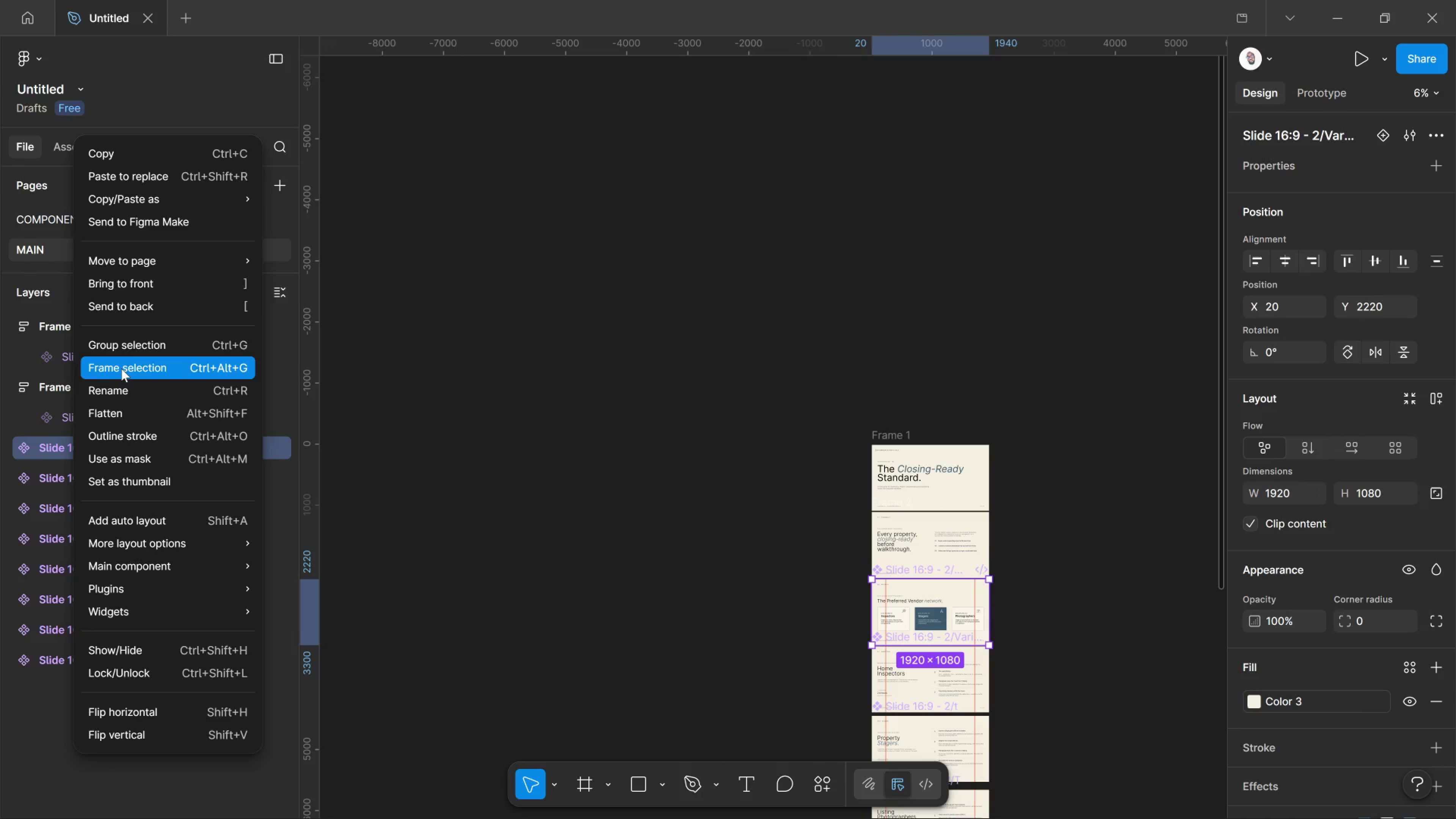 
left_click([123, 369])
 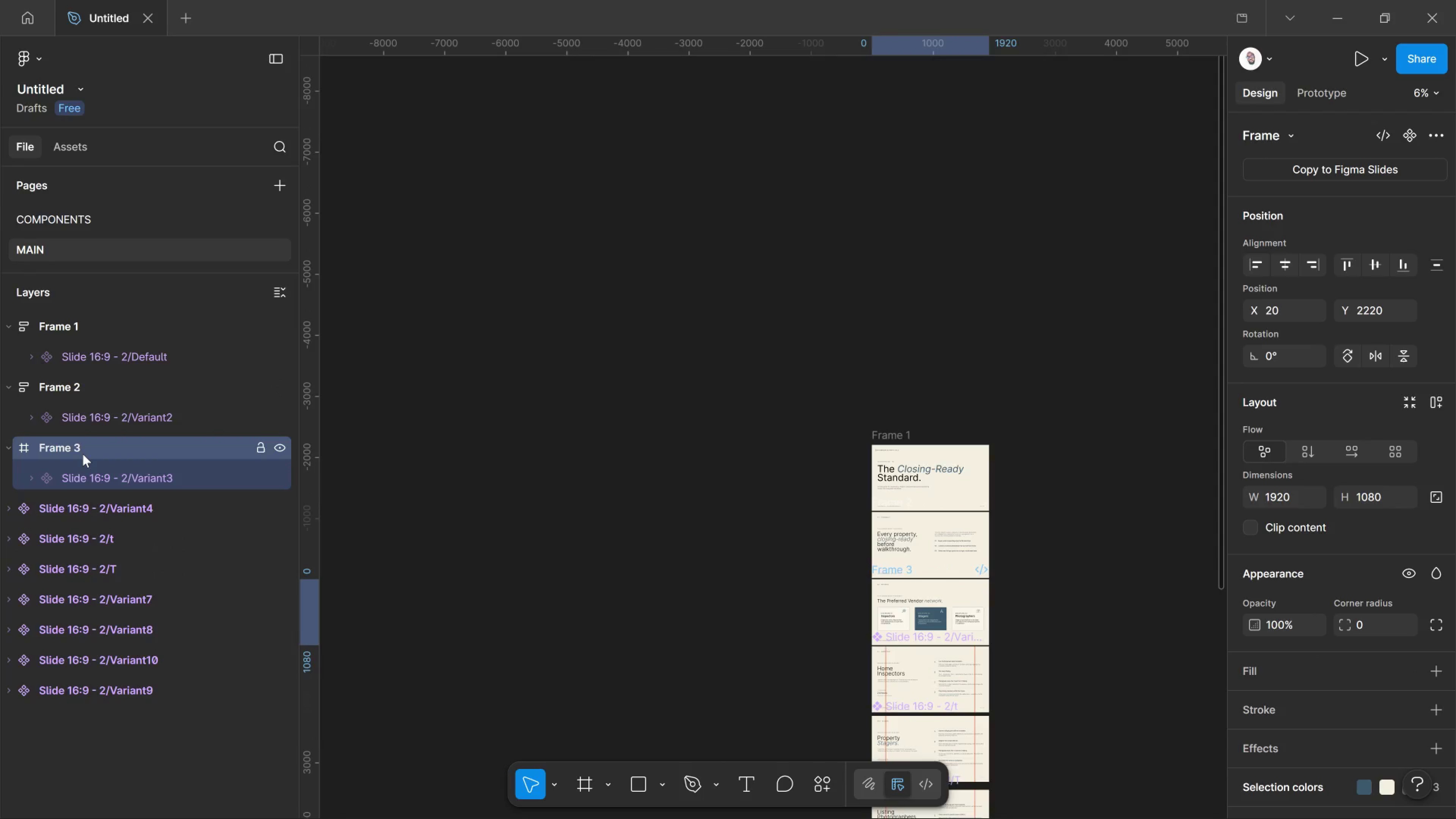 
right_click([83, 454])
 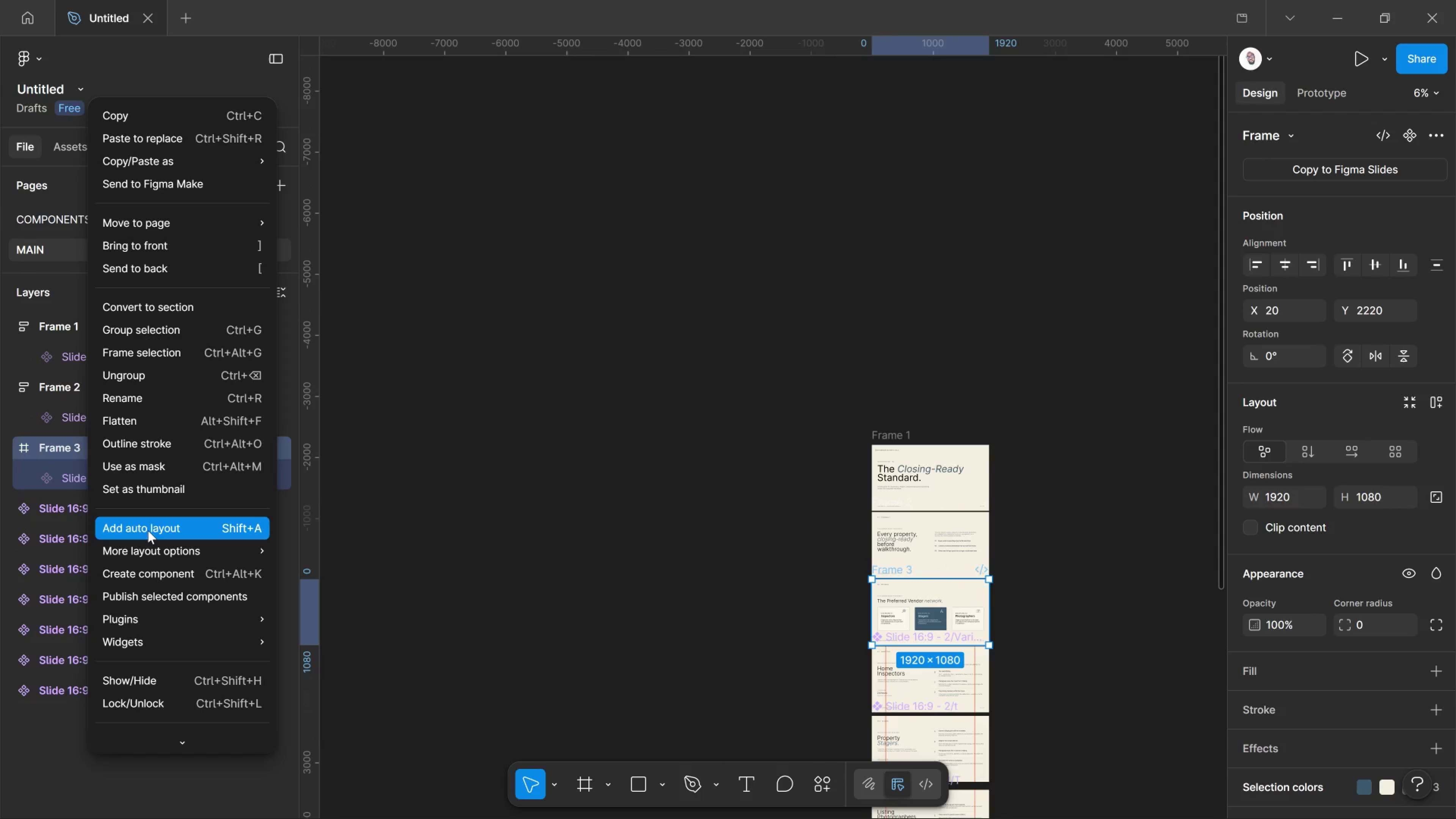 
left_click([148, 530])
 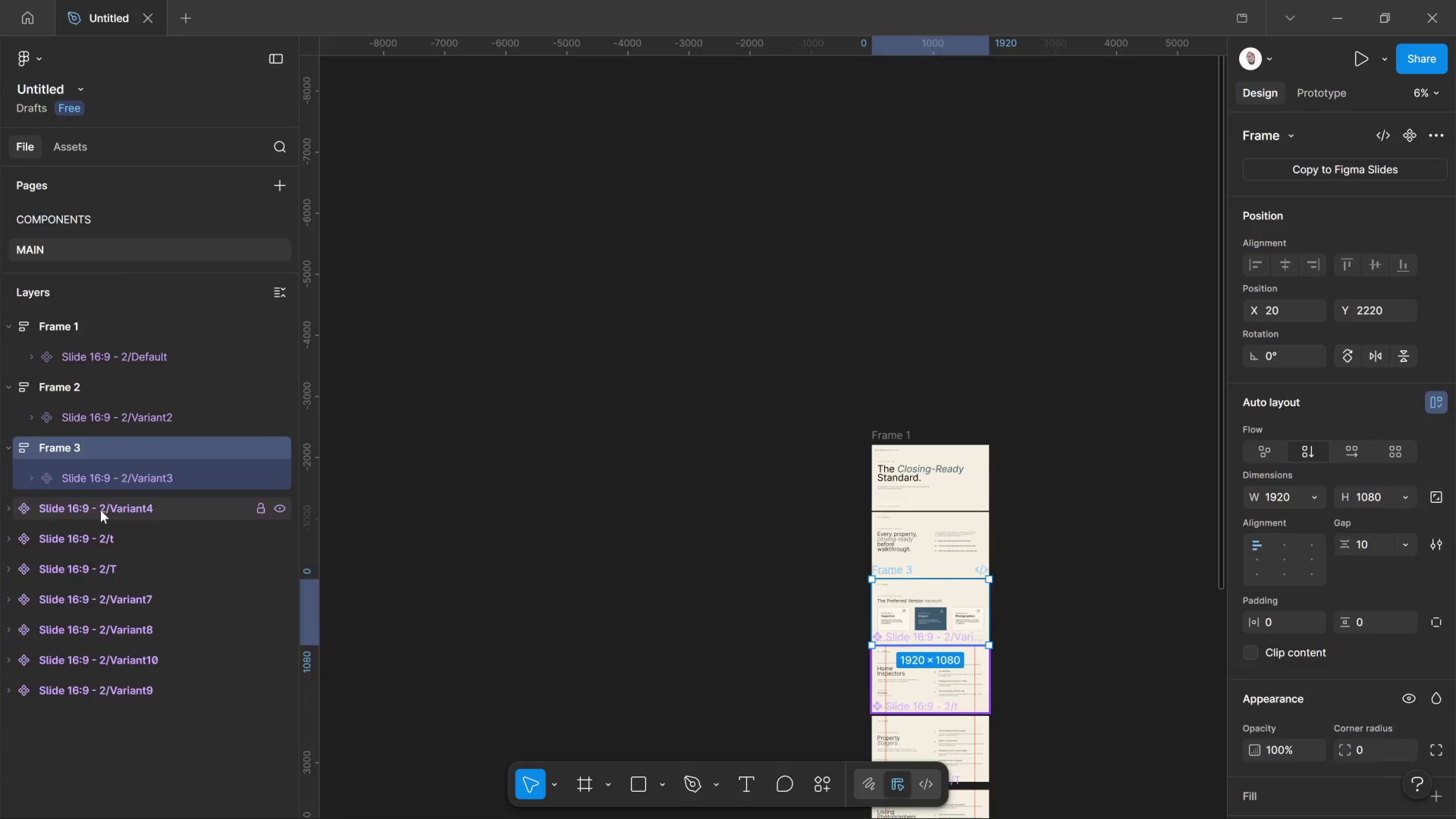 
right_click([100, 510])
 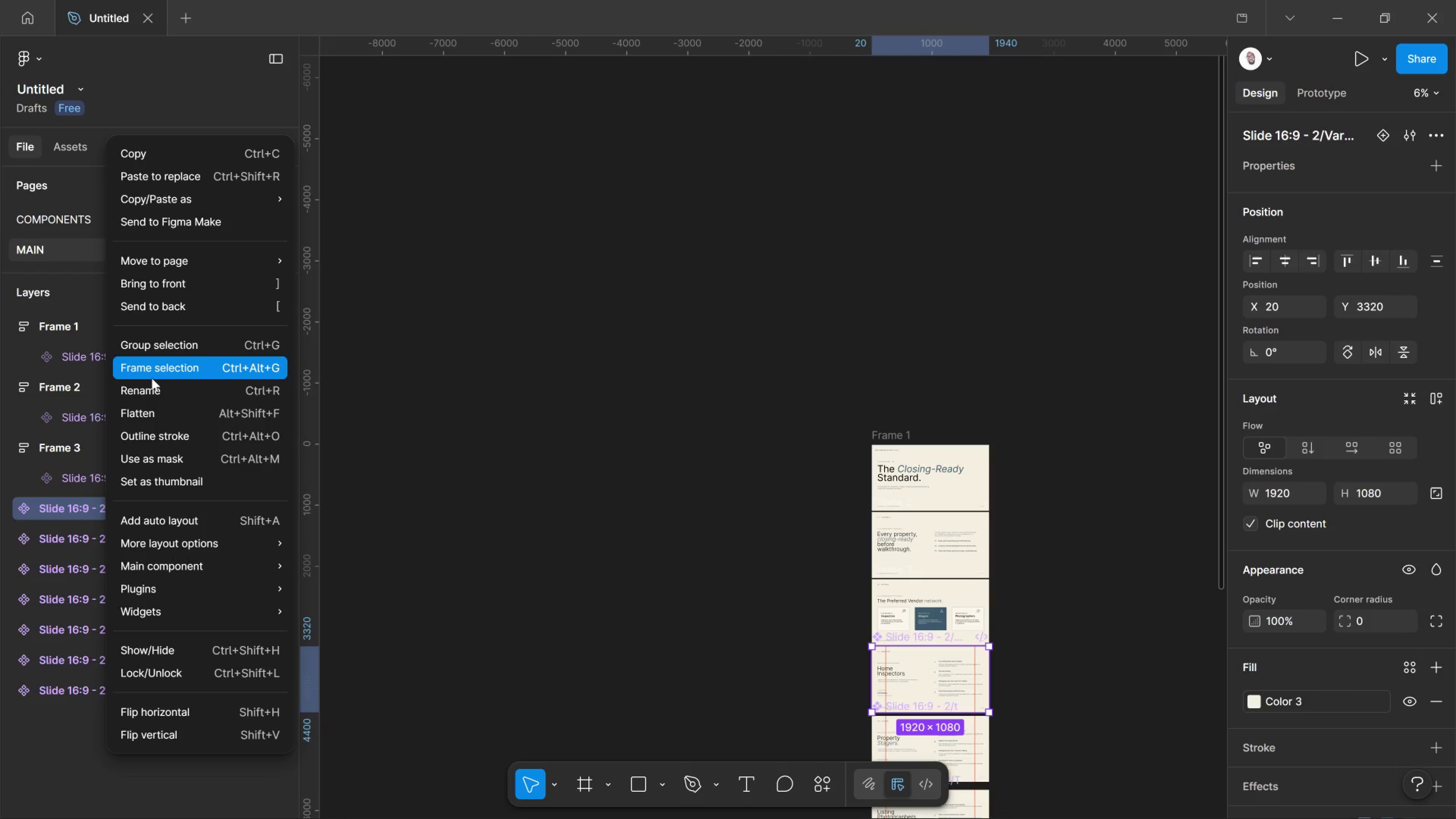 
left_click([152, 378])
 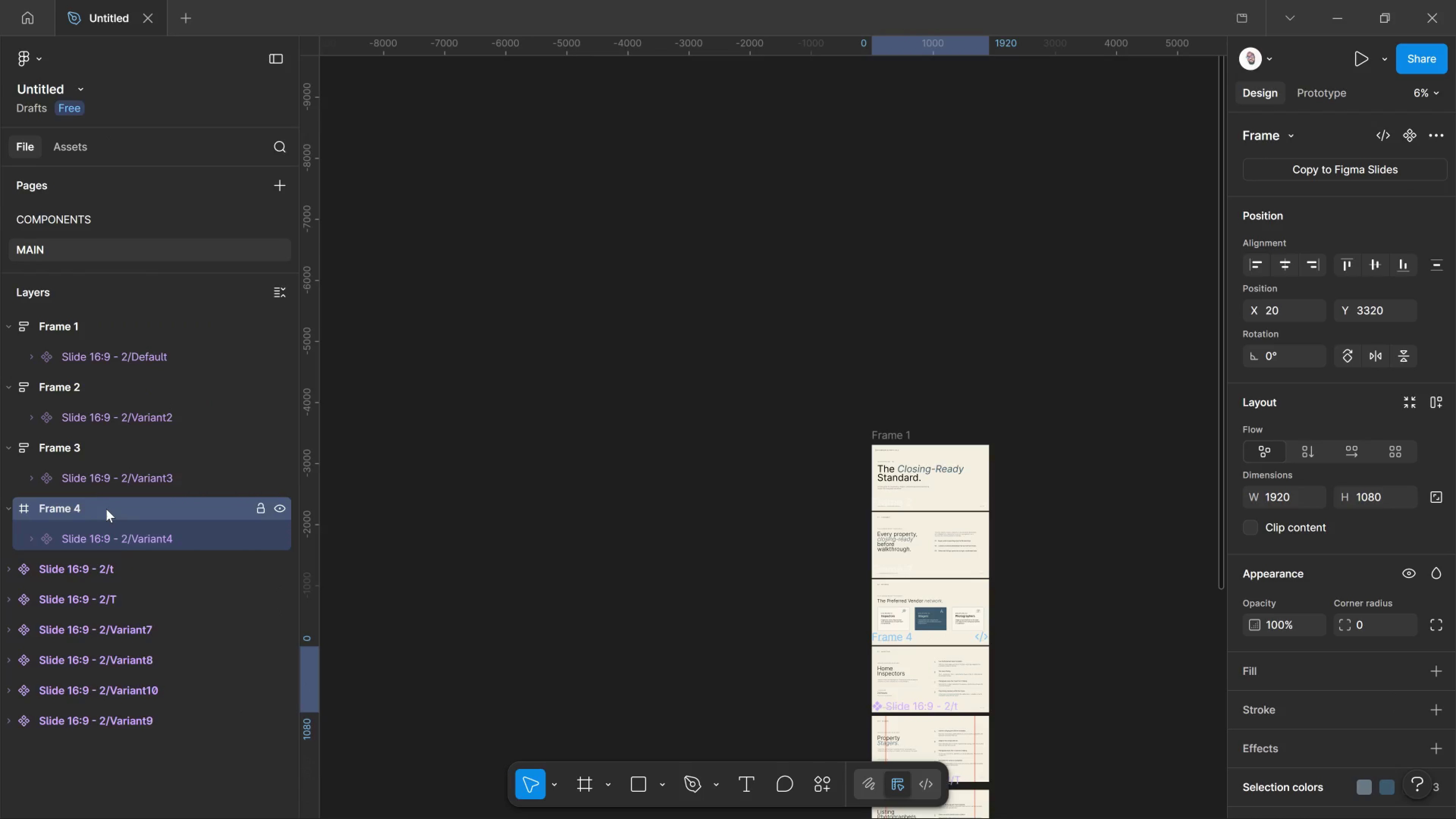 
right_click([106, 509])
 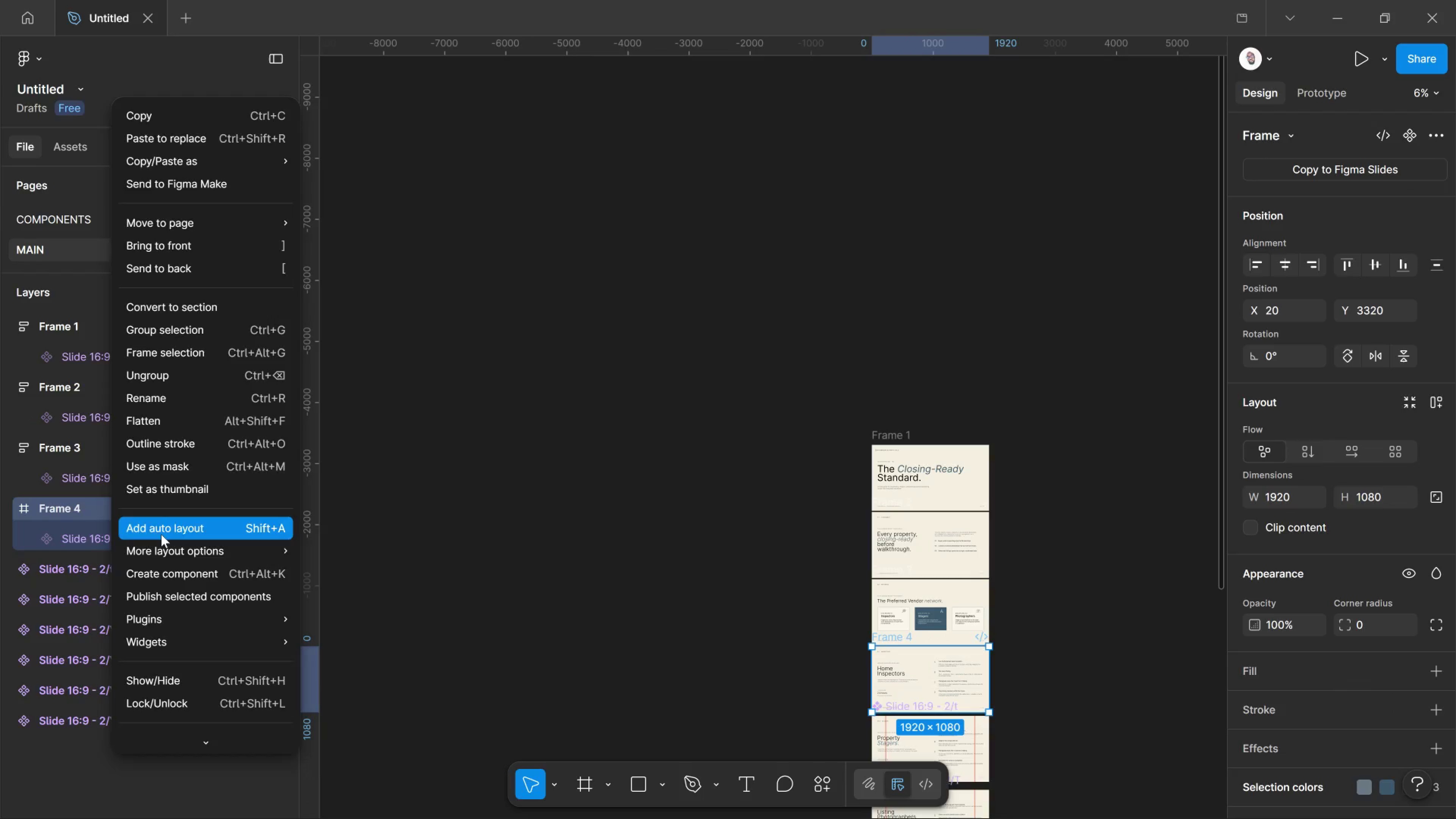 
left_click([161, 534])
 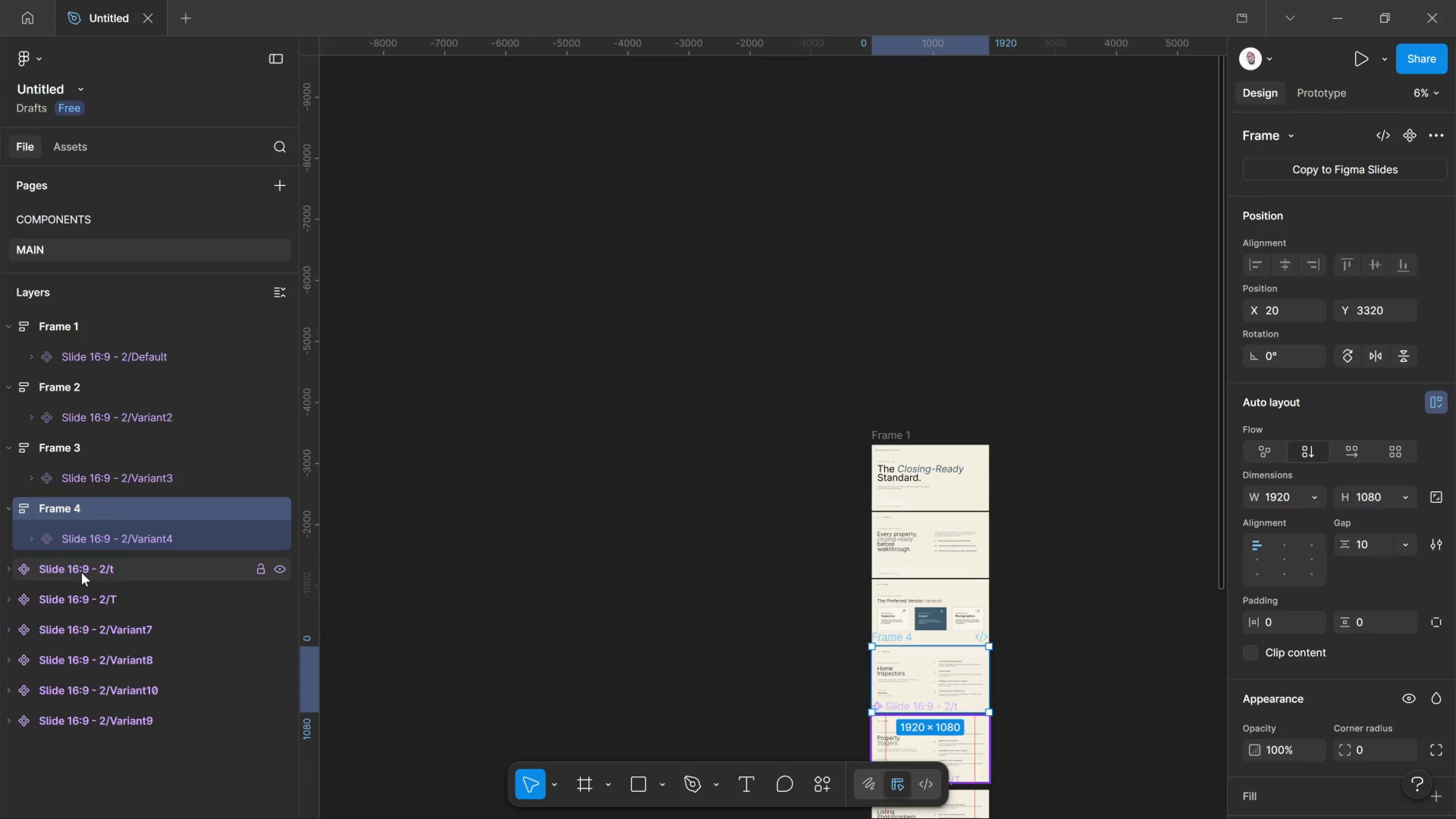 
right_click([82, 573])
 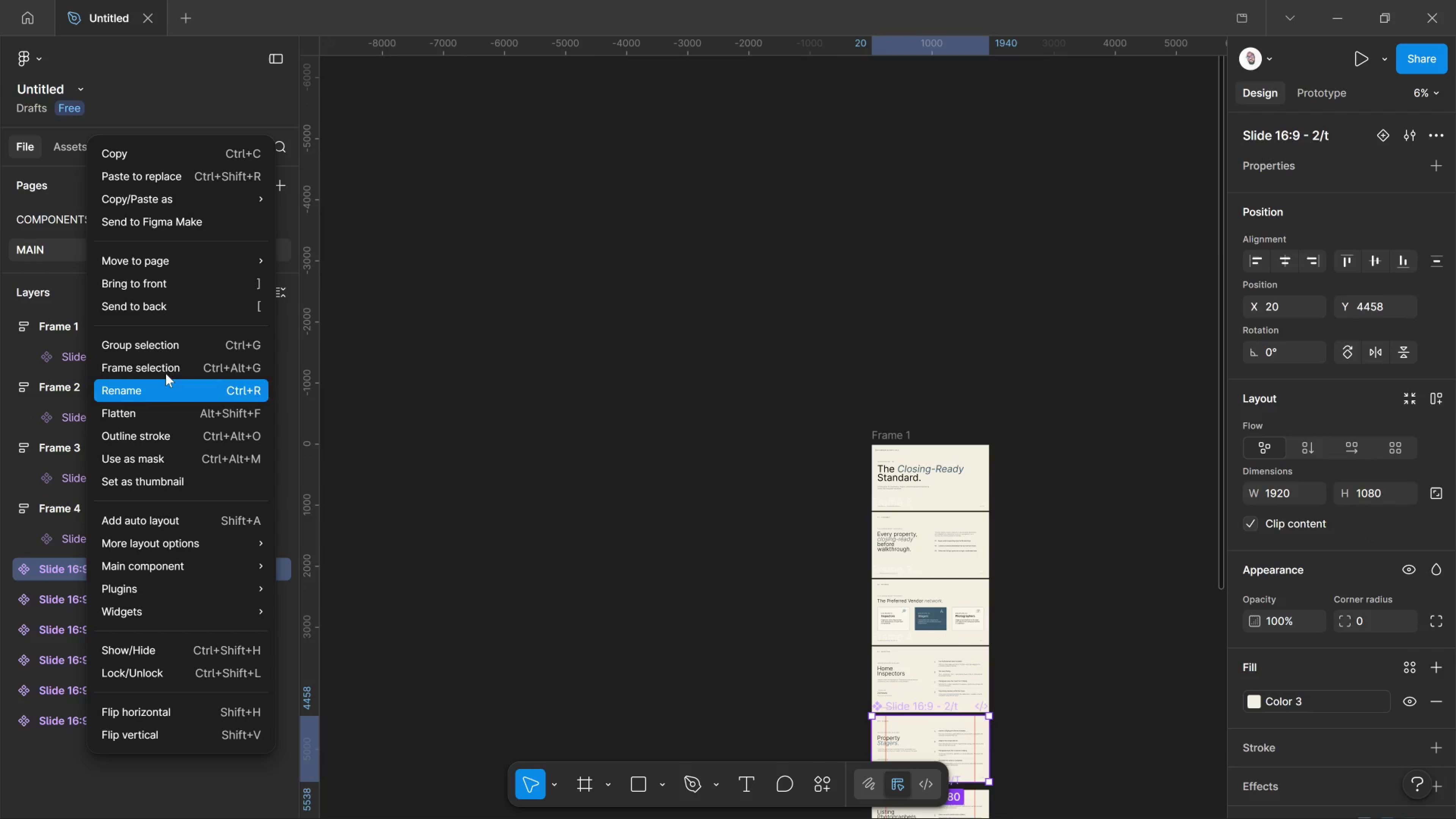 
left_click([169, 365])
 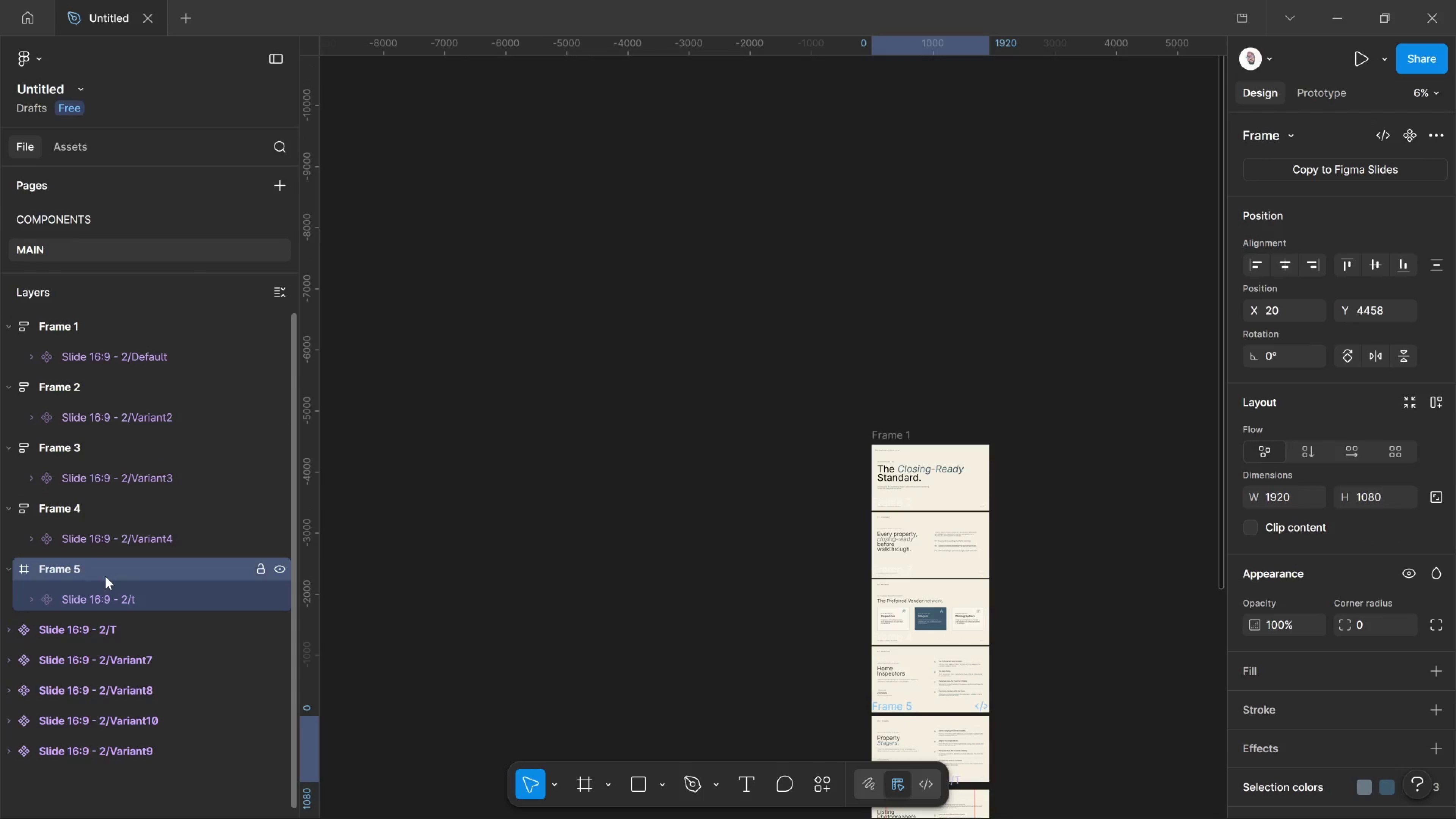 
right_click([105, 576])
 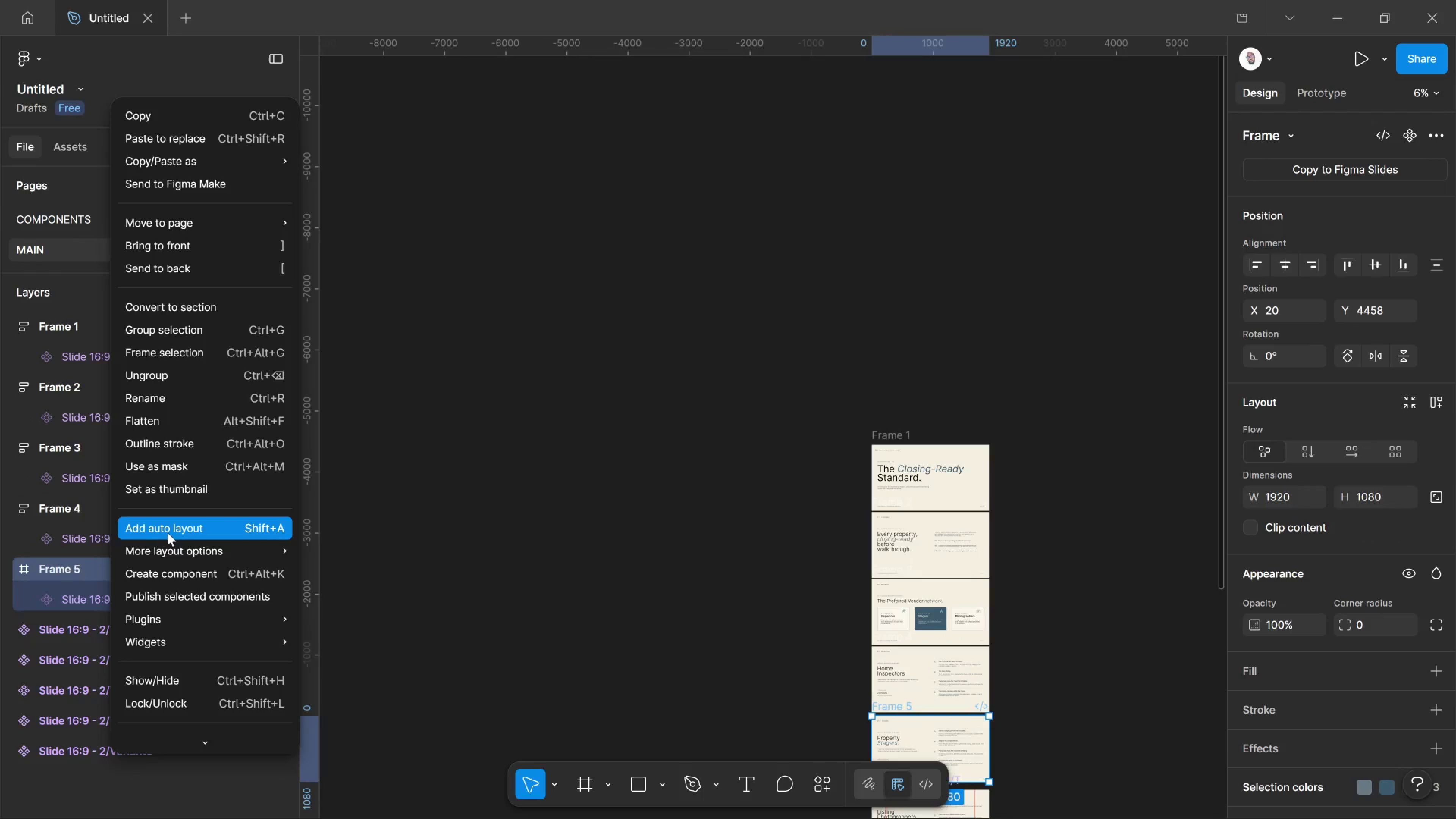 
left_click([168, 533])
 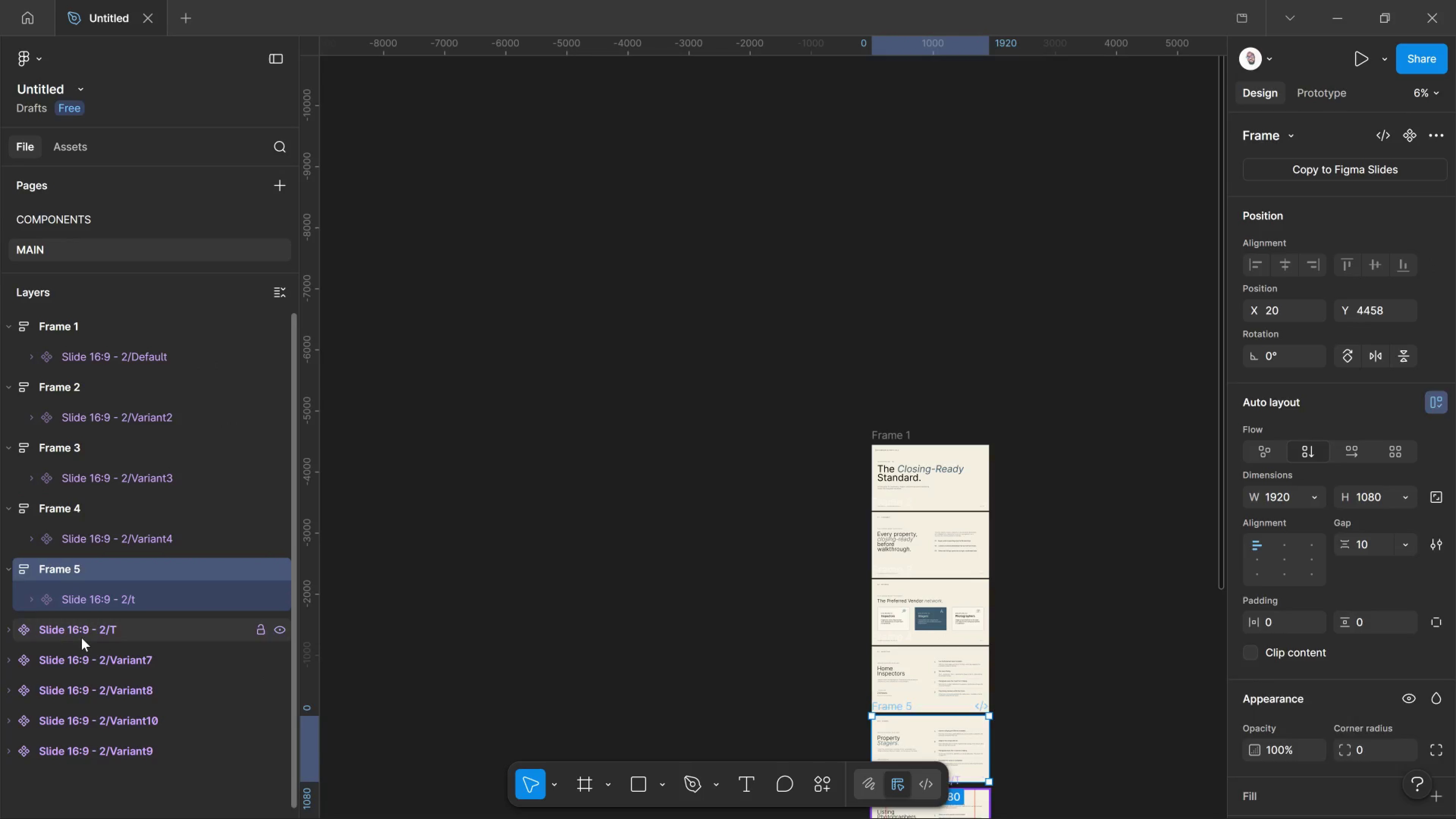 
right_click([82, 638])
 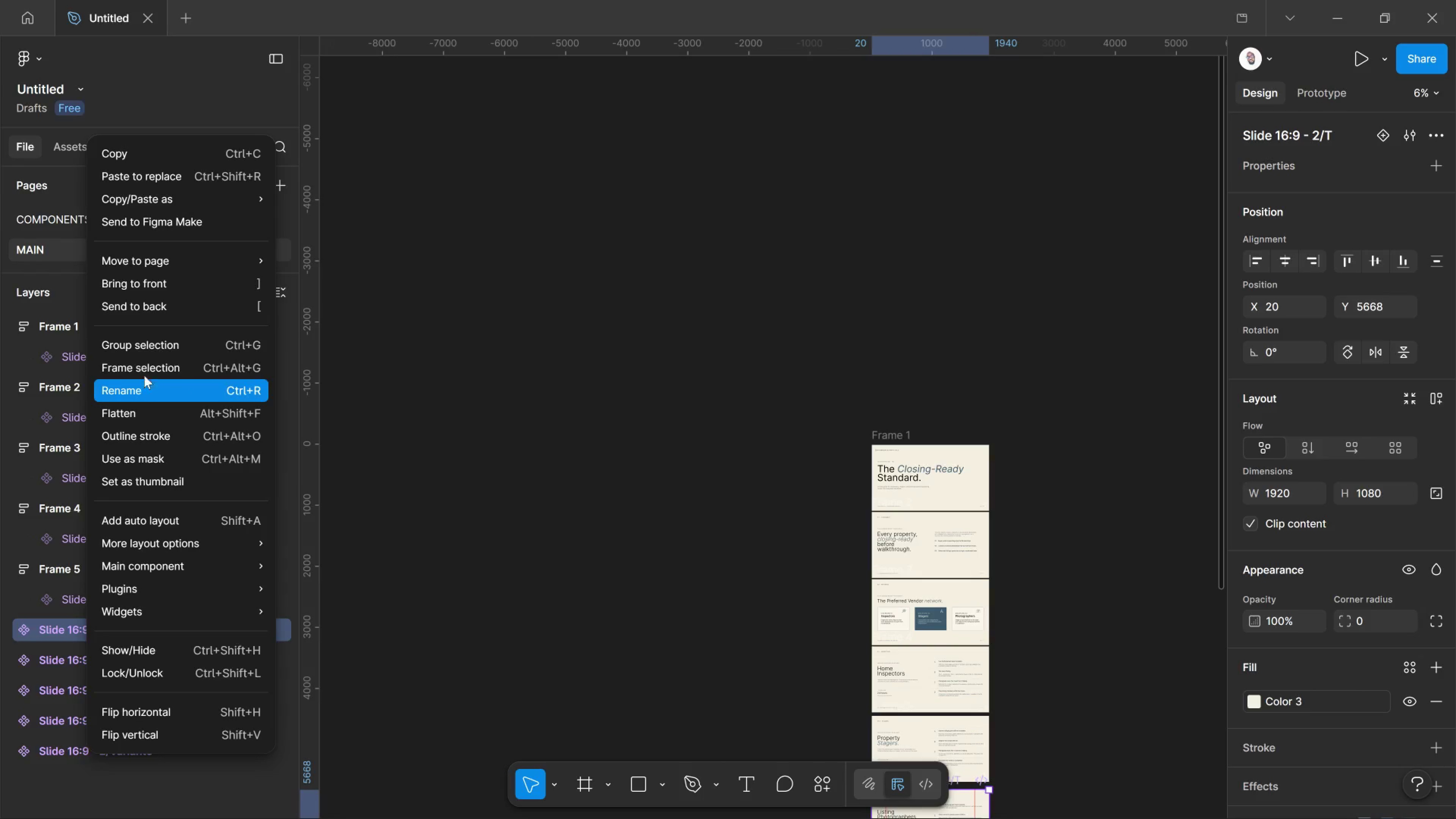 
left_click([146, 373])
 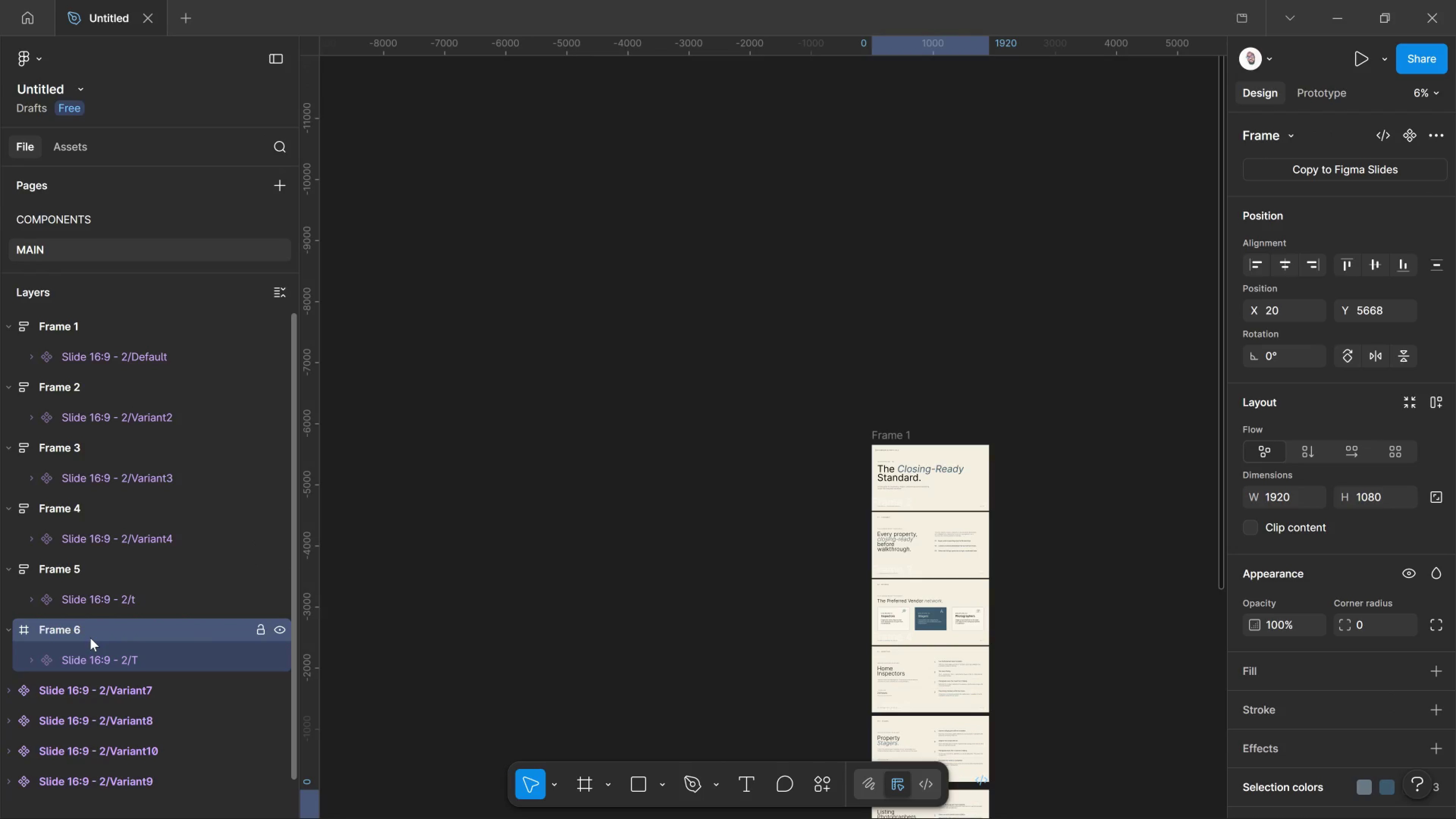 
right_click([90, 638])
 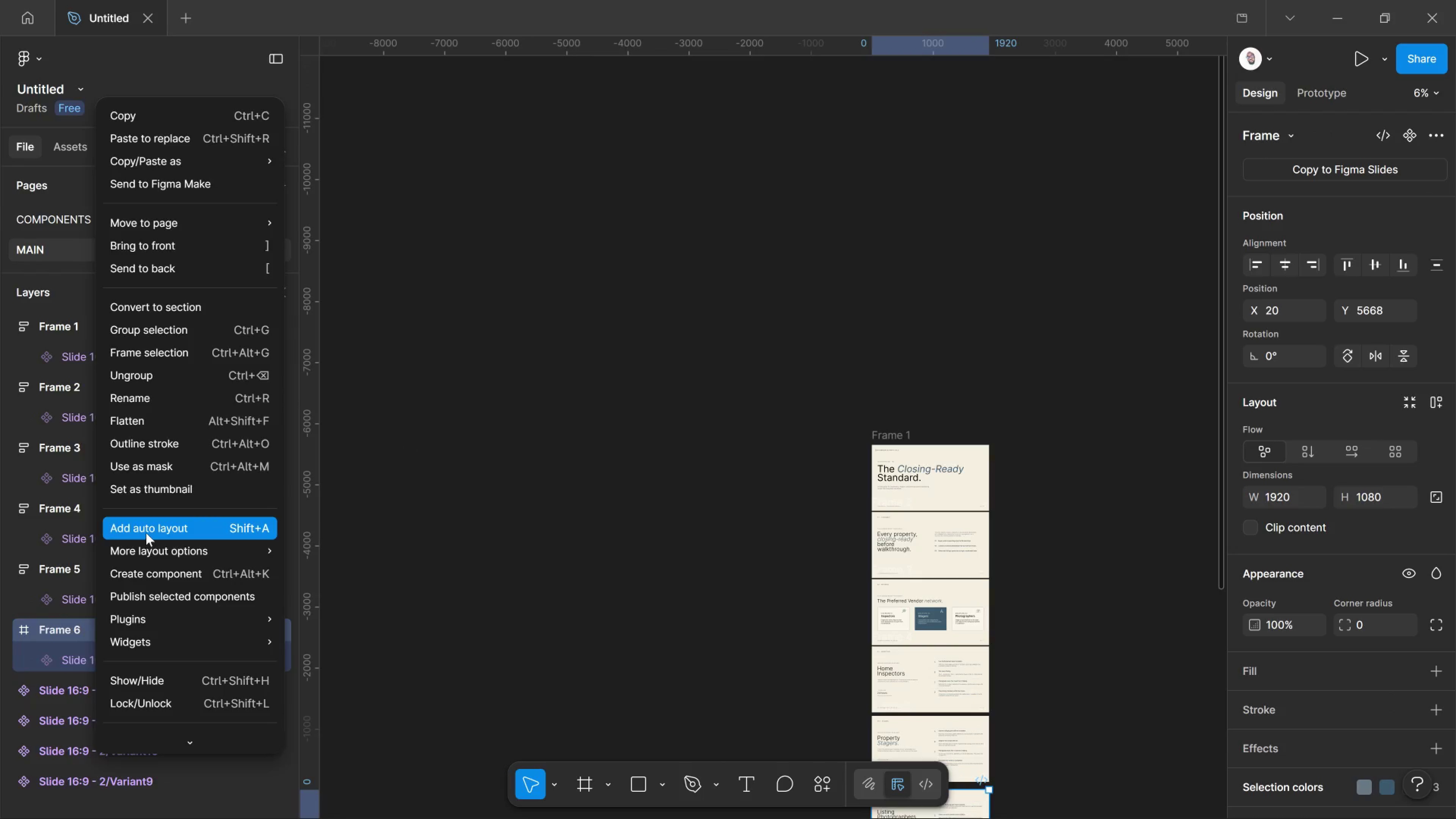 
left_click([146, 533])
 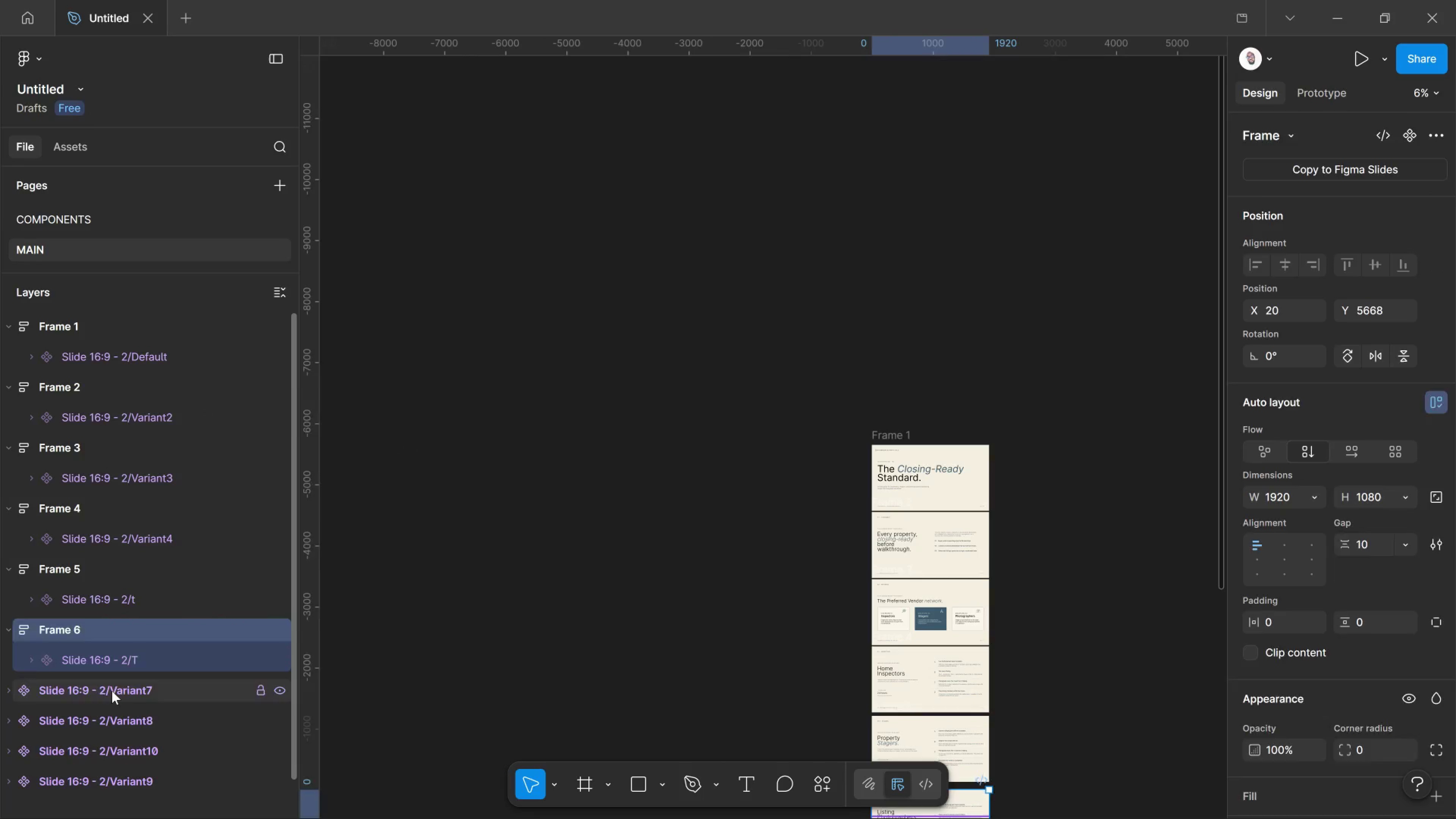 
right_click([112, 691])
 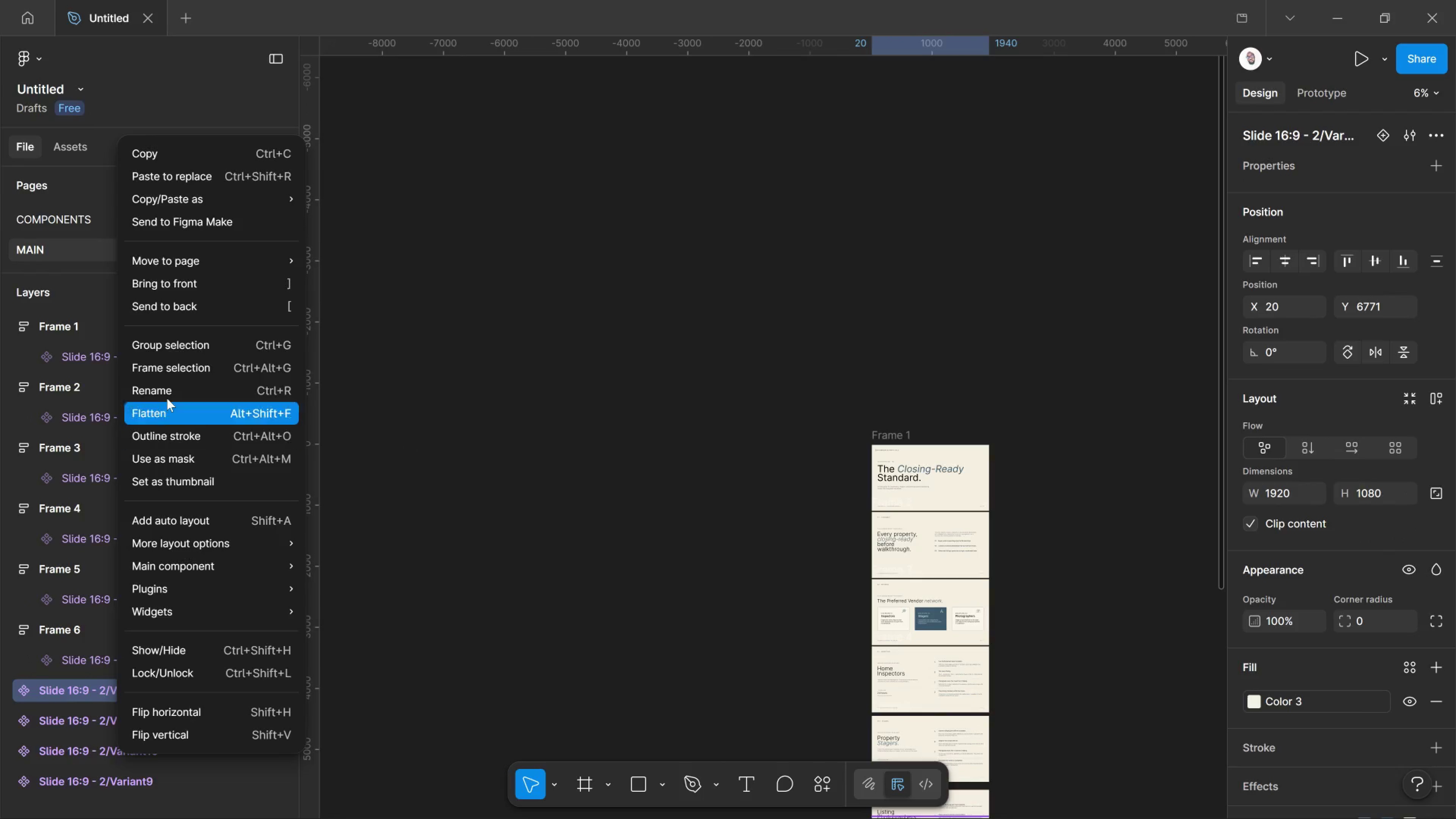 
left_click([177, 364])
 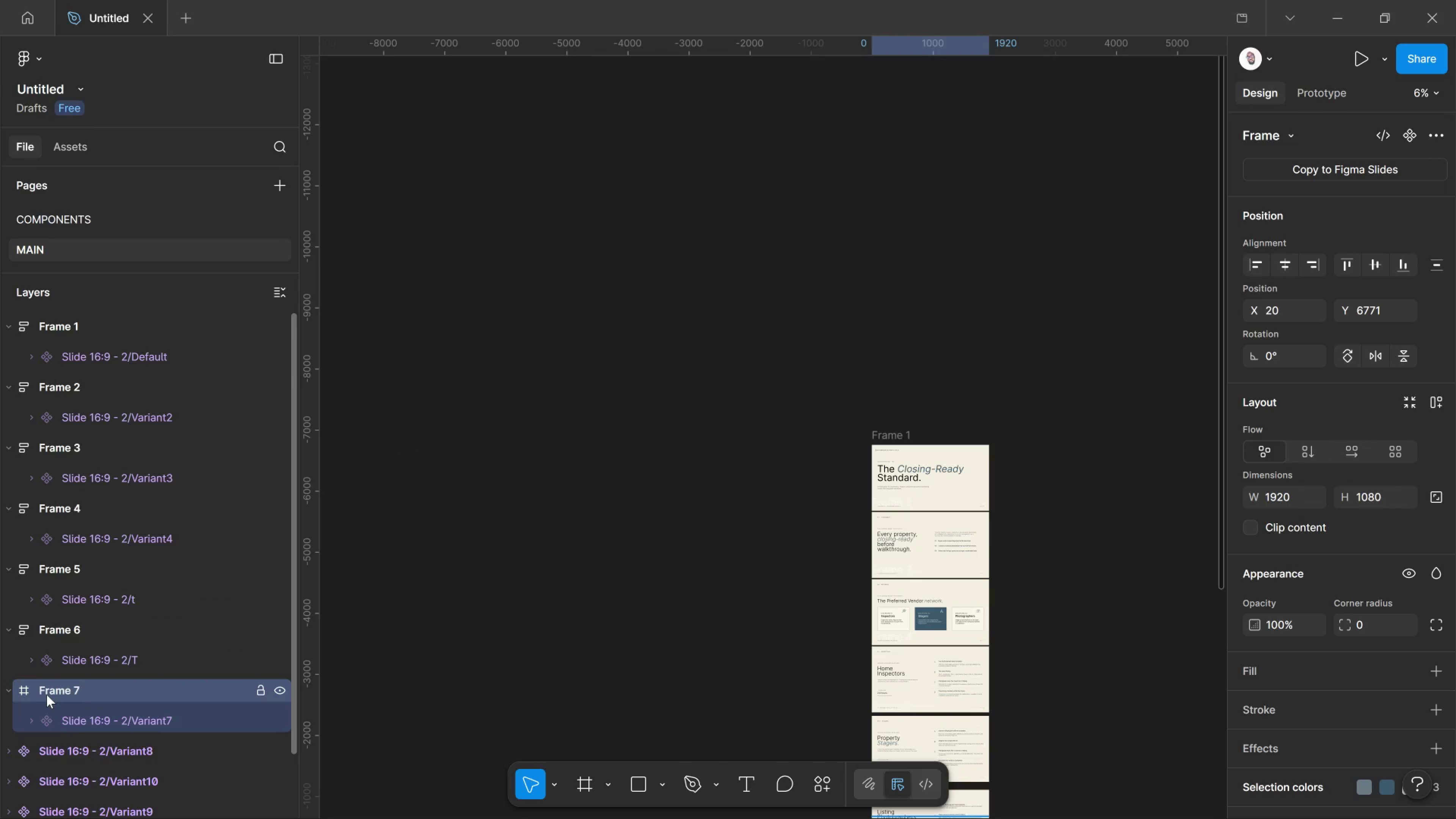 
right_click([47, 695])
 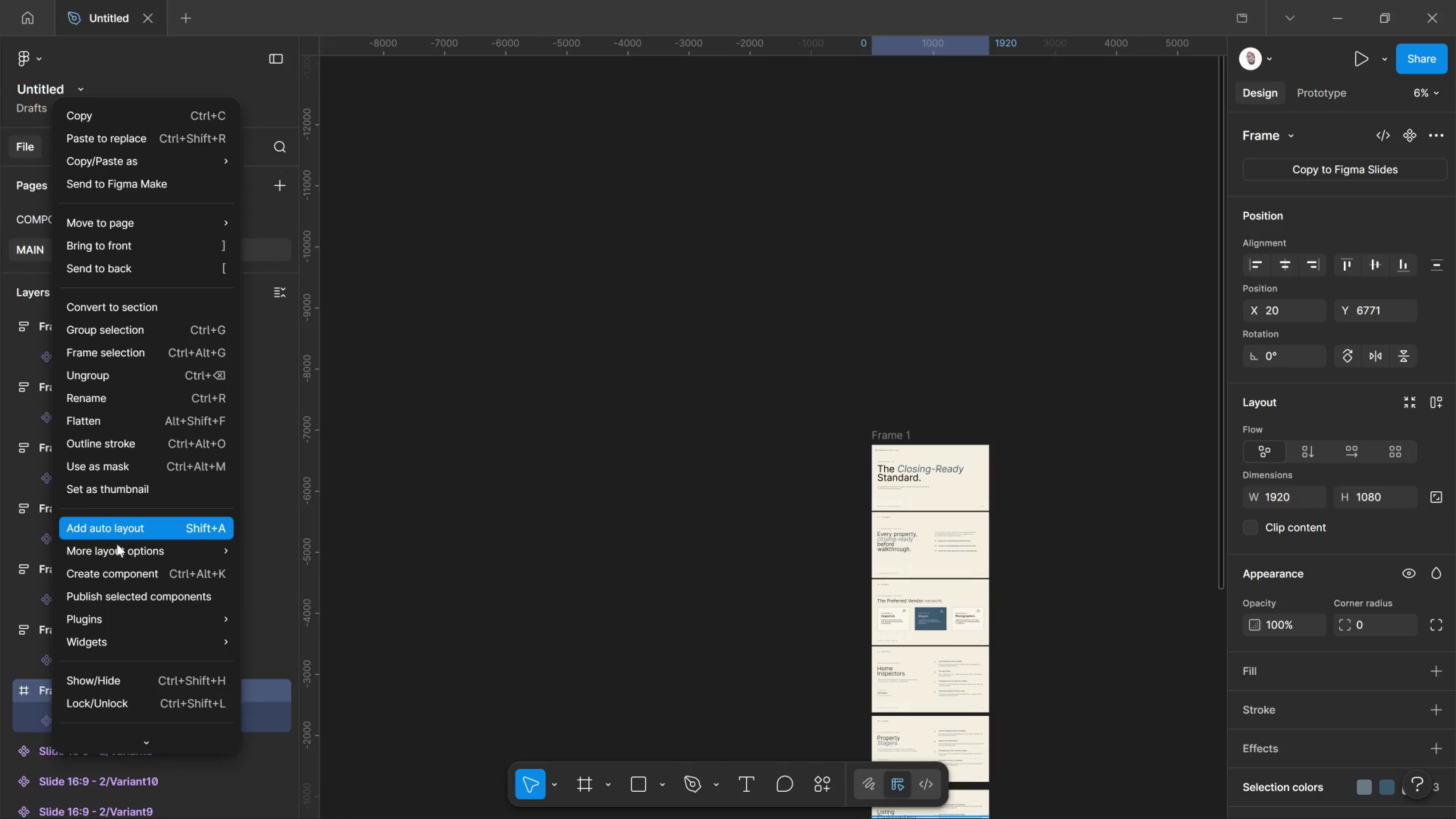 
left_click([112, 535])
 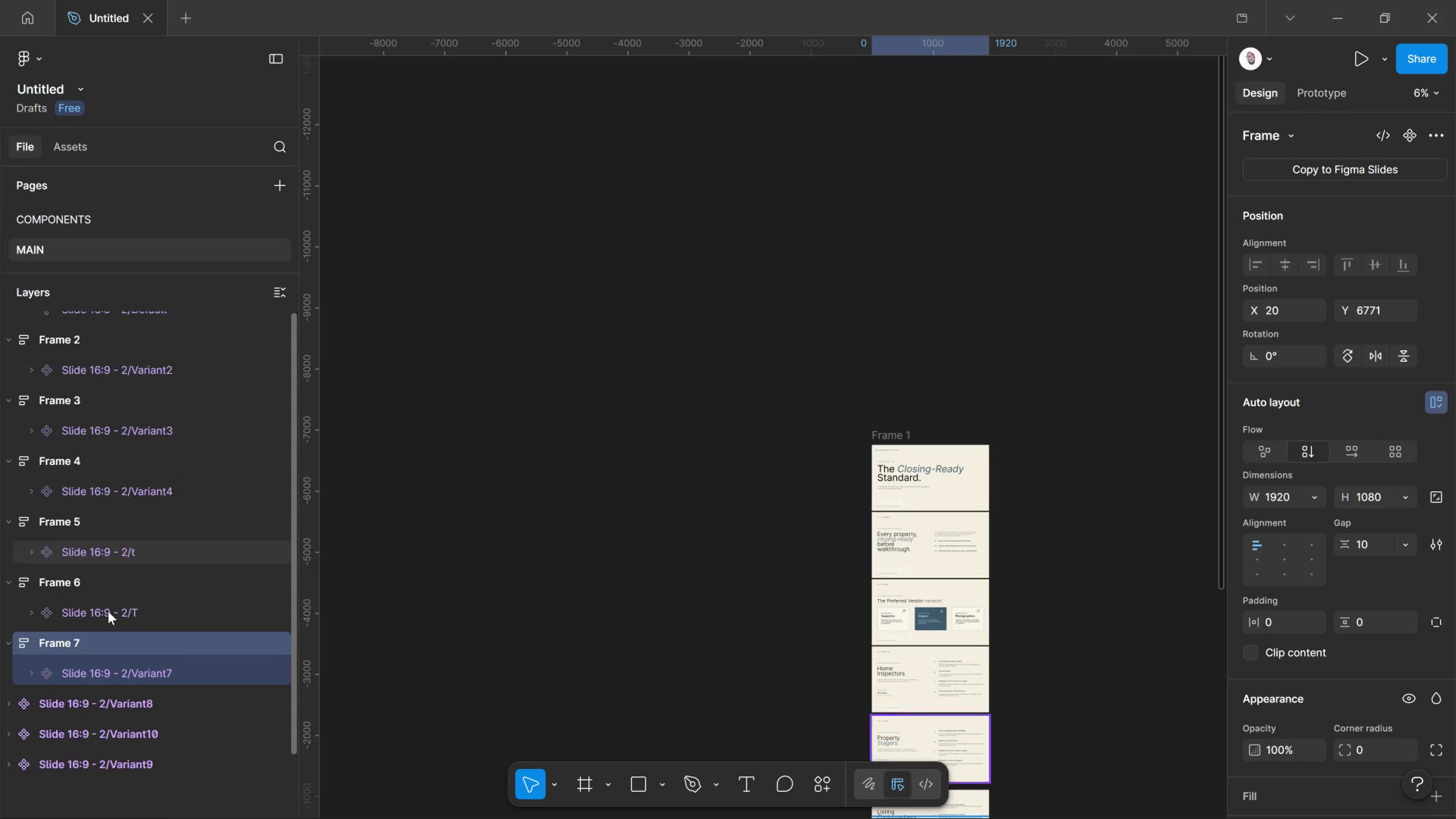 
scroll: coordinate [108, 611], scroll_direction: down, amount: 3.0
 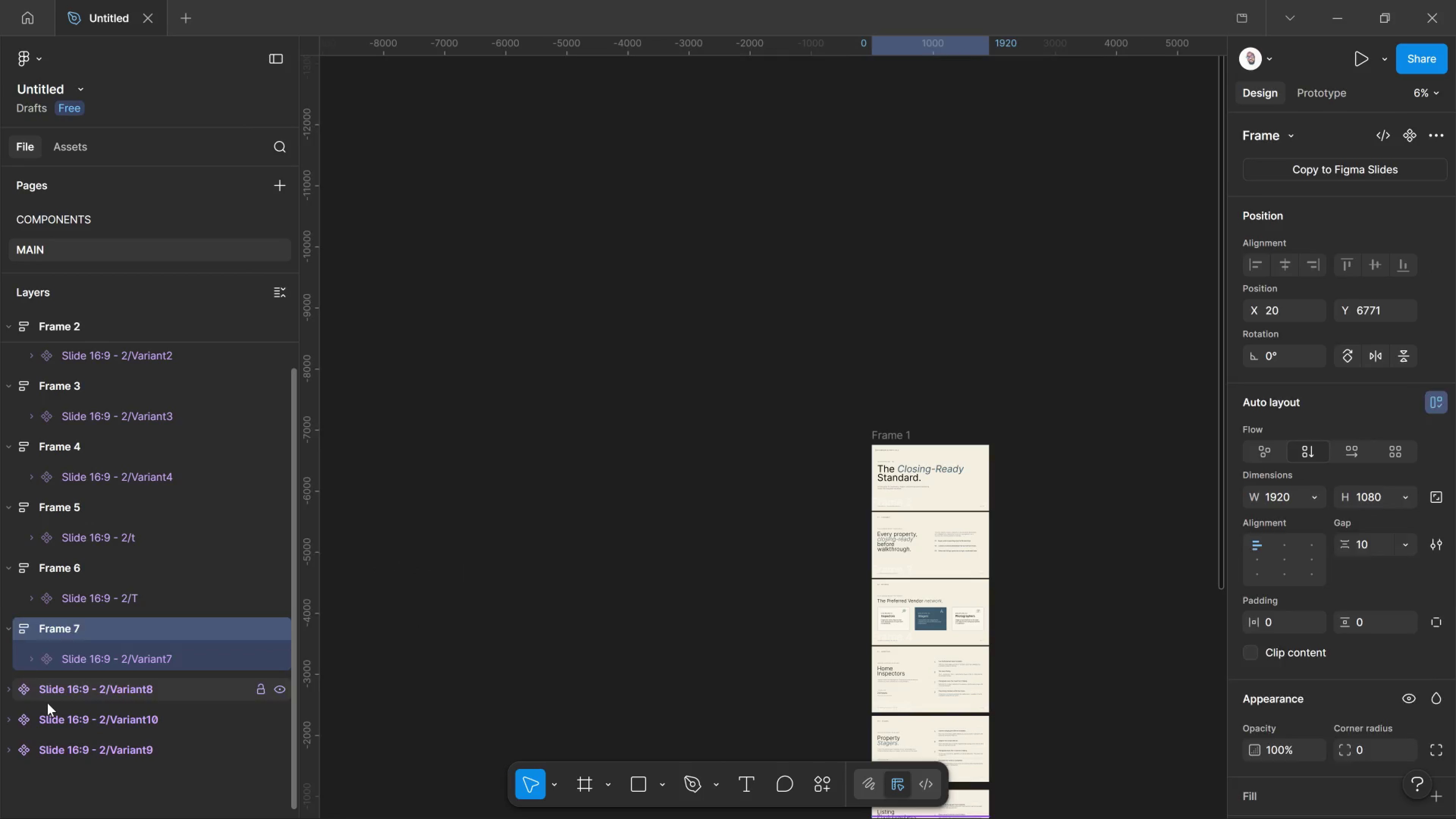 
left_click([47, 703])
 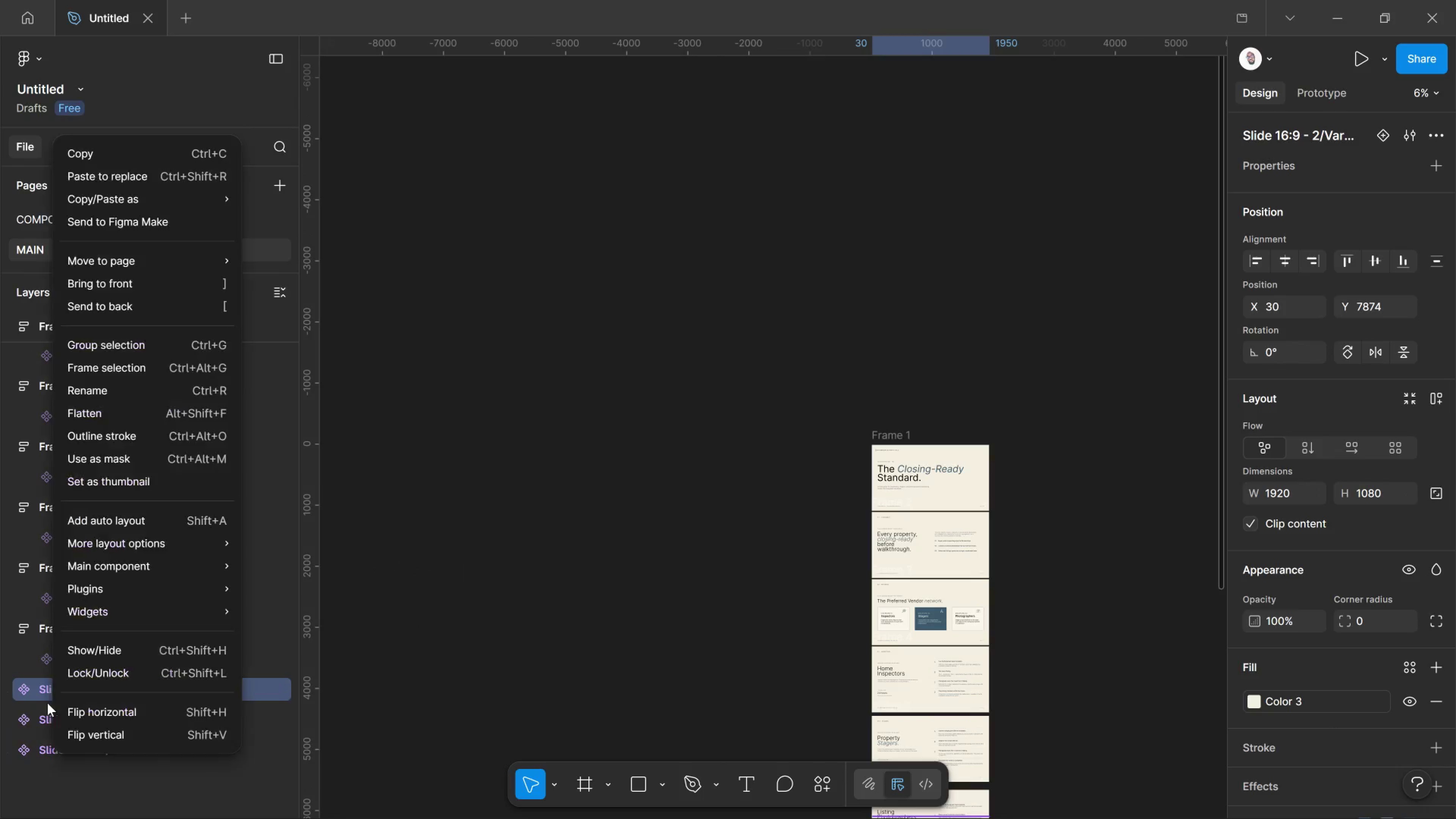 
right_click([47, 703])
 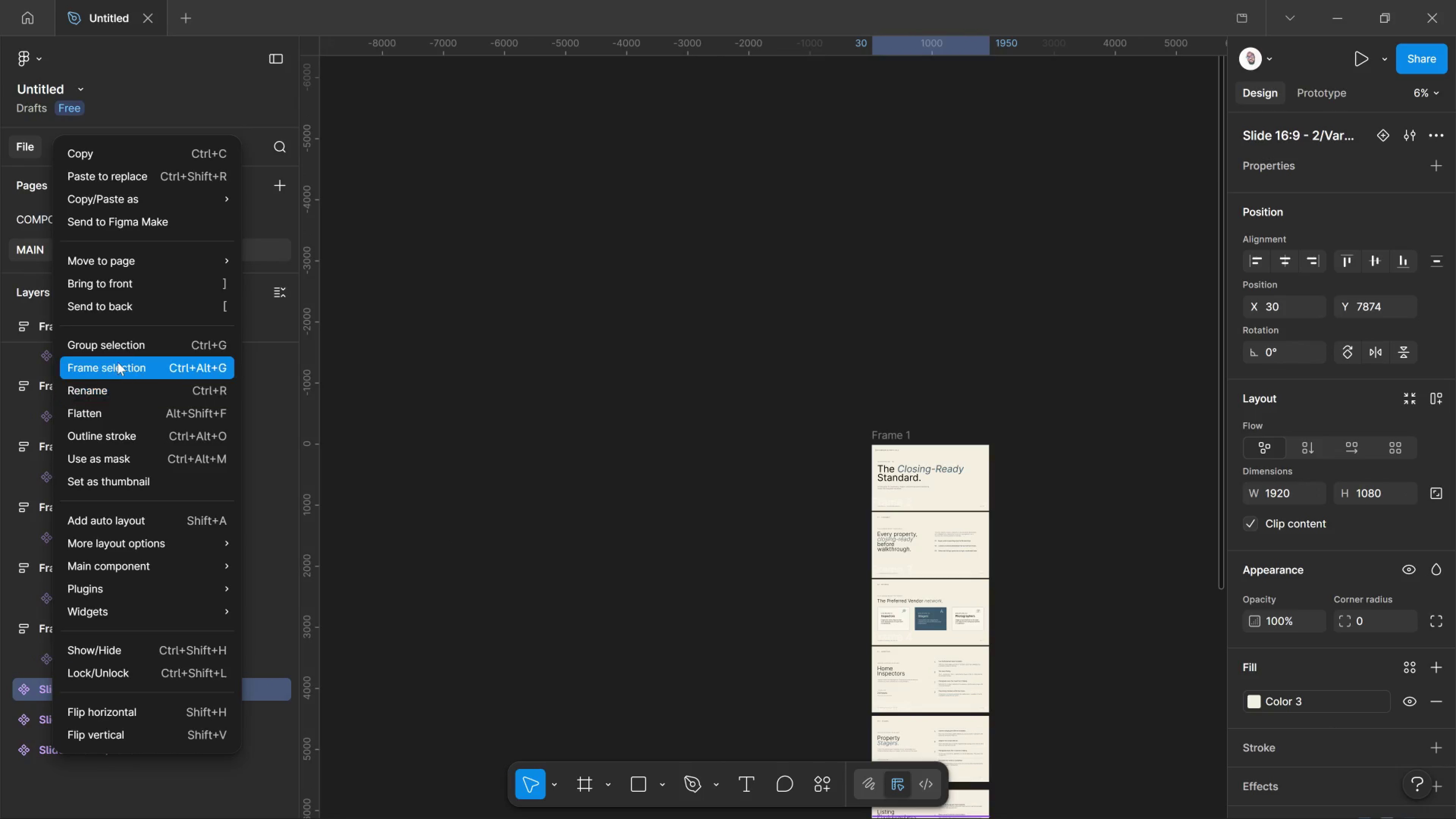 
left_click_drag(start_coordinate=[118, 362], to_coordinate=[119, 362])
 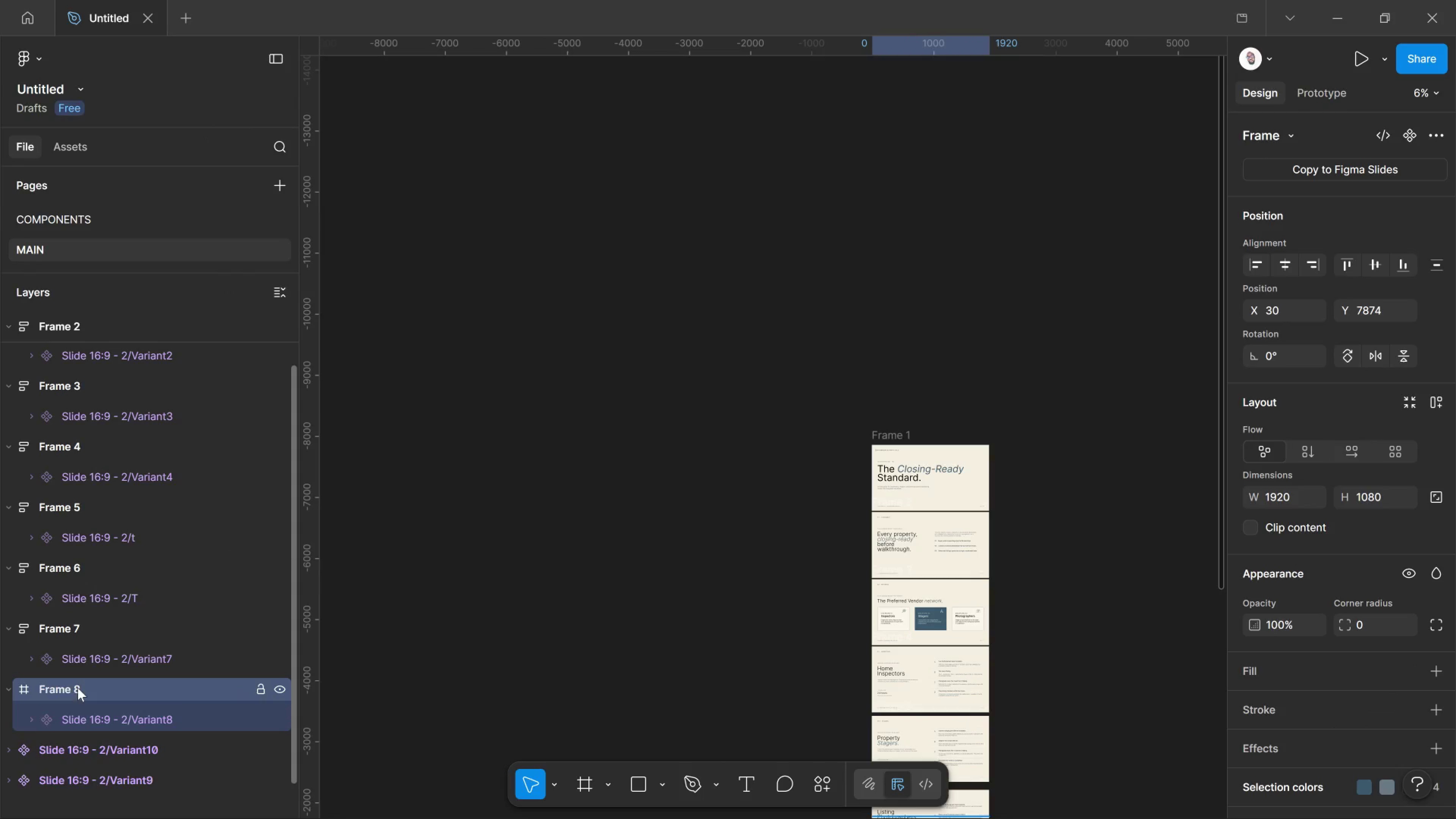 
mouse_move([64, 687])
 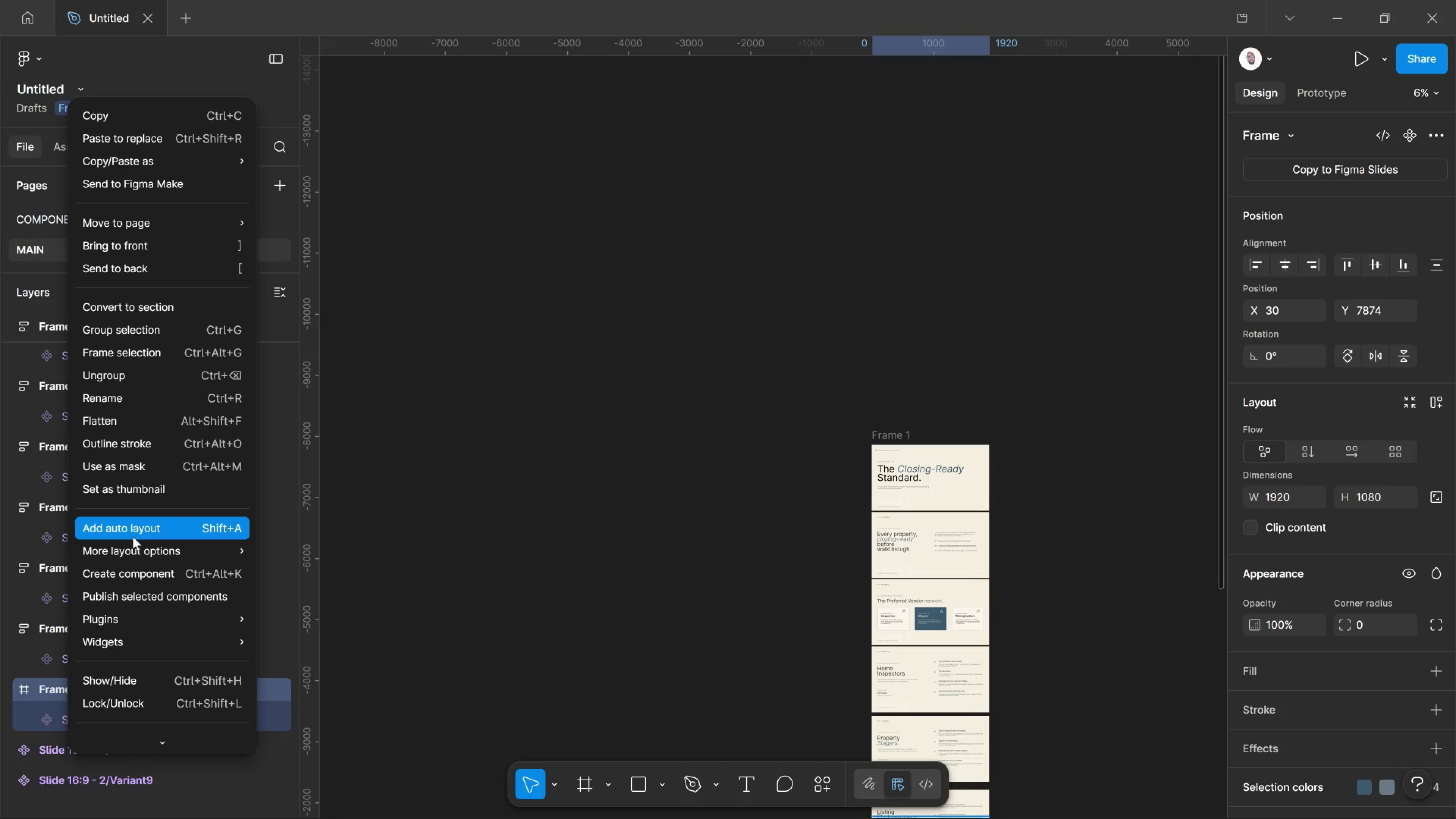 
wait(5.99)
 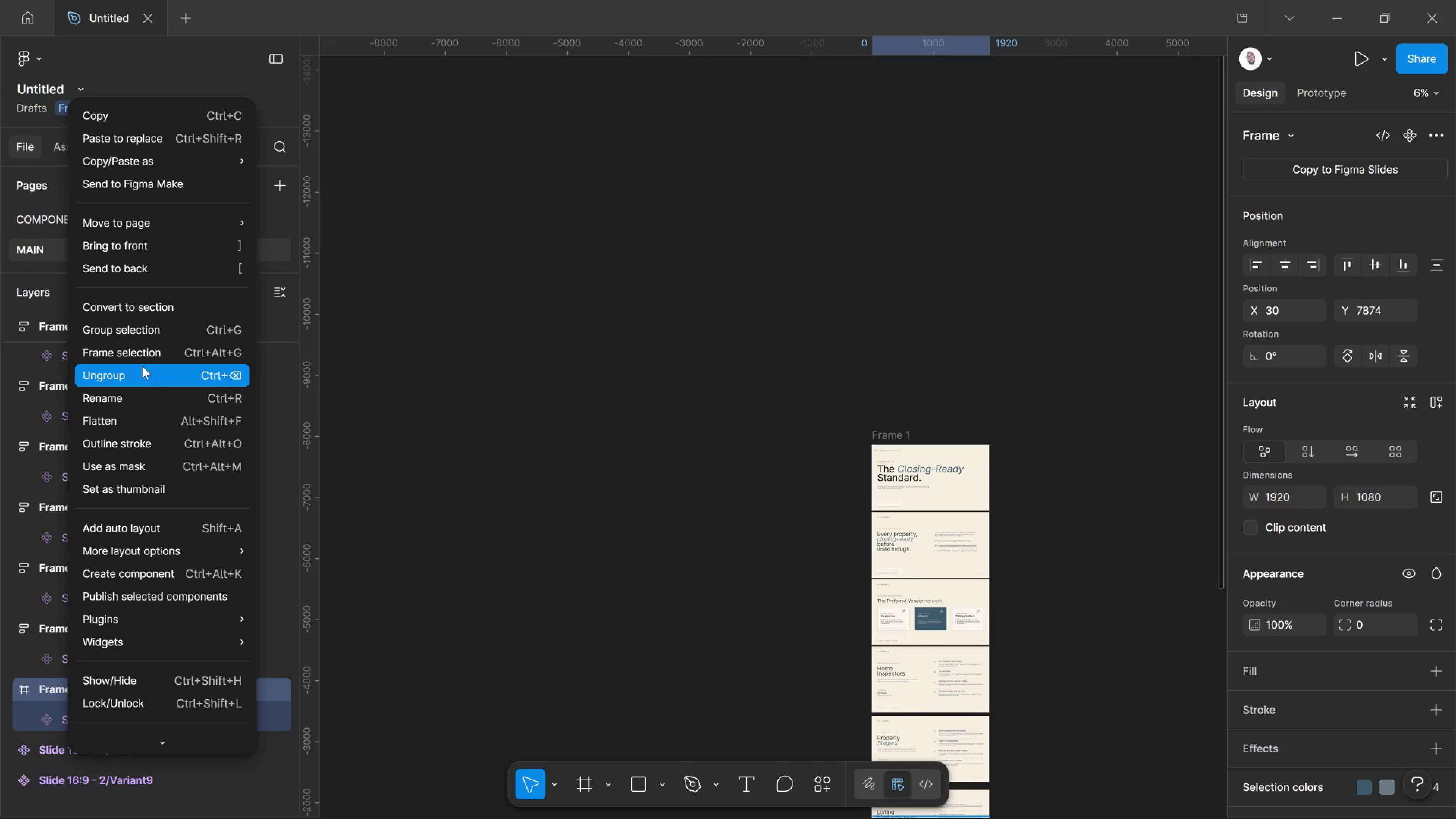 
left_click([133, 537])
 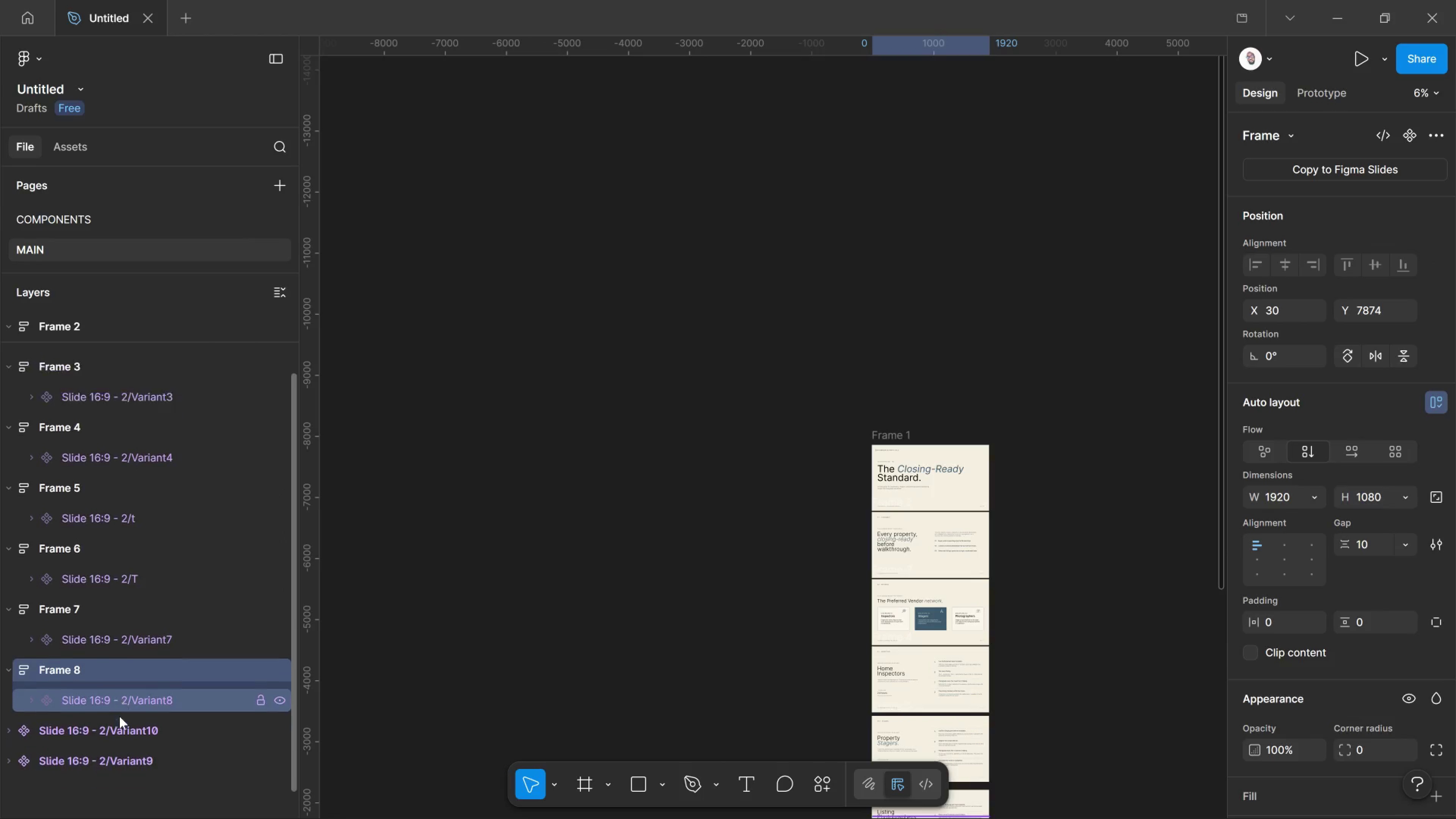 
scroll: coordinate [119, 716], scroll_direction: down, amount: 2.0
 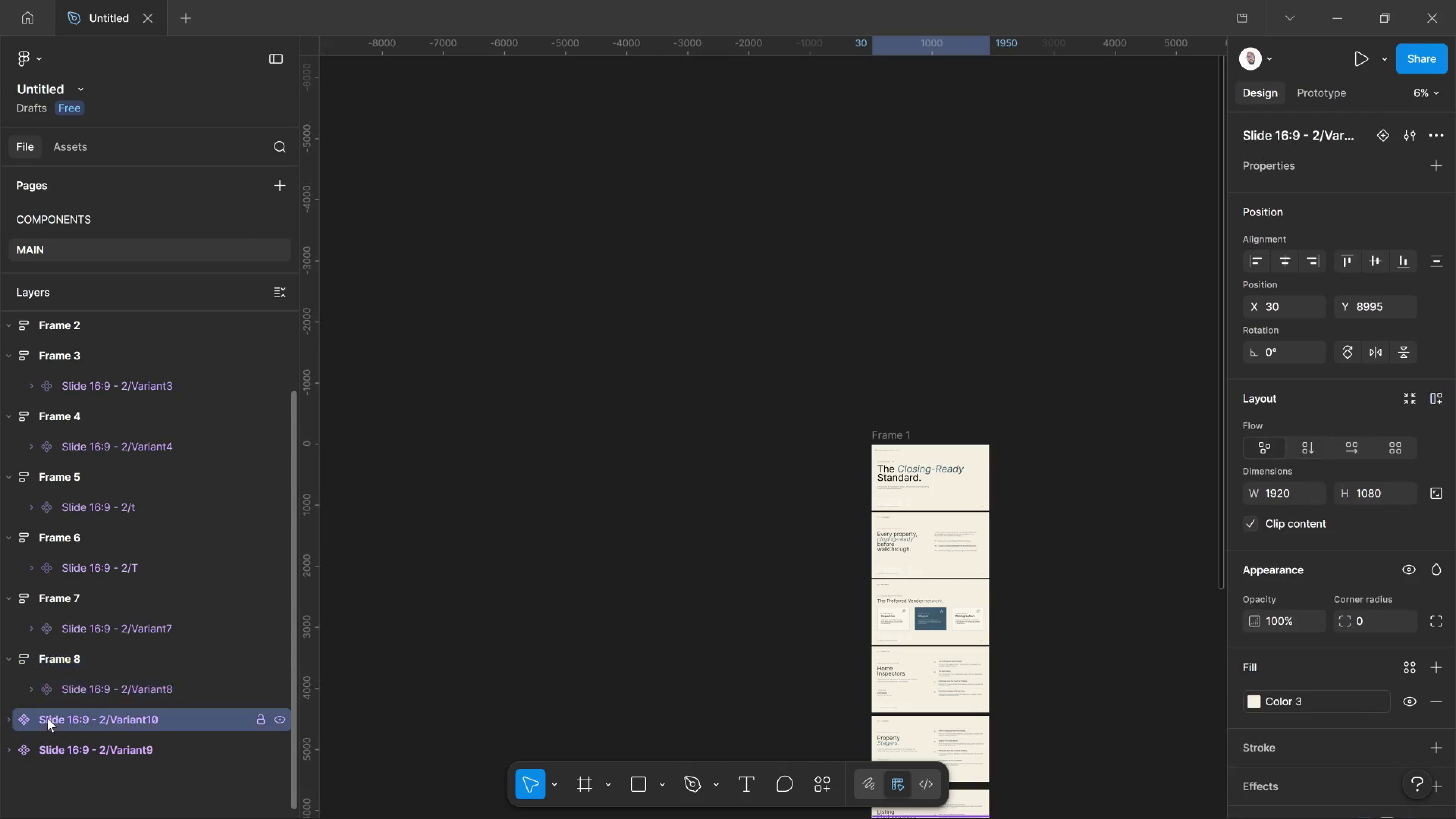 
left_click([51, 718])
 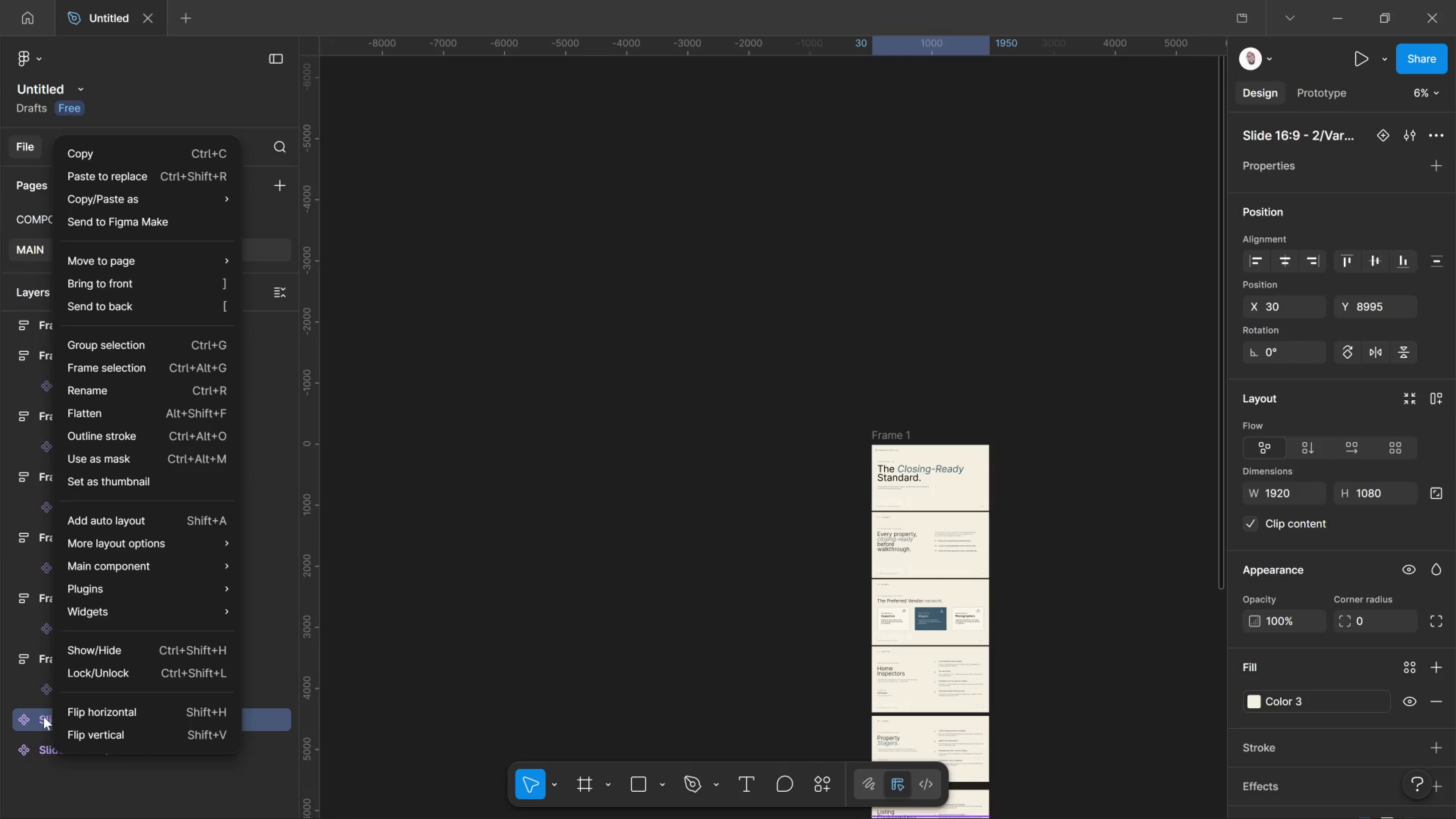 
right_click([47, 718])
 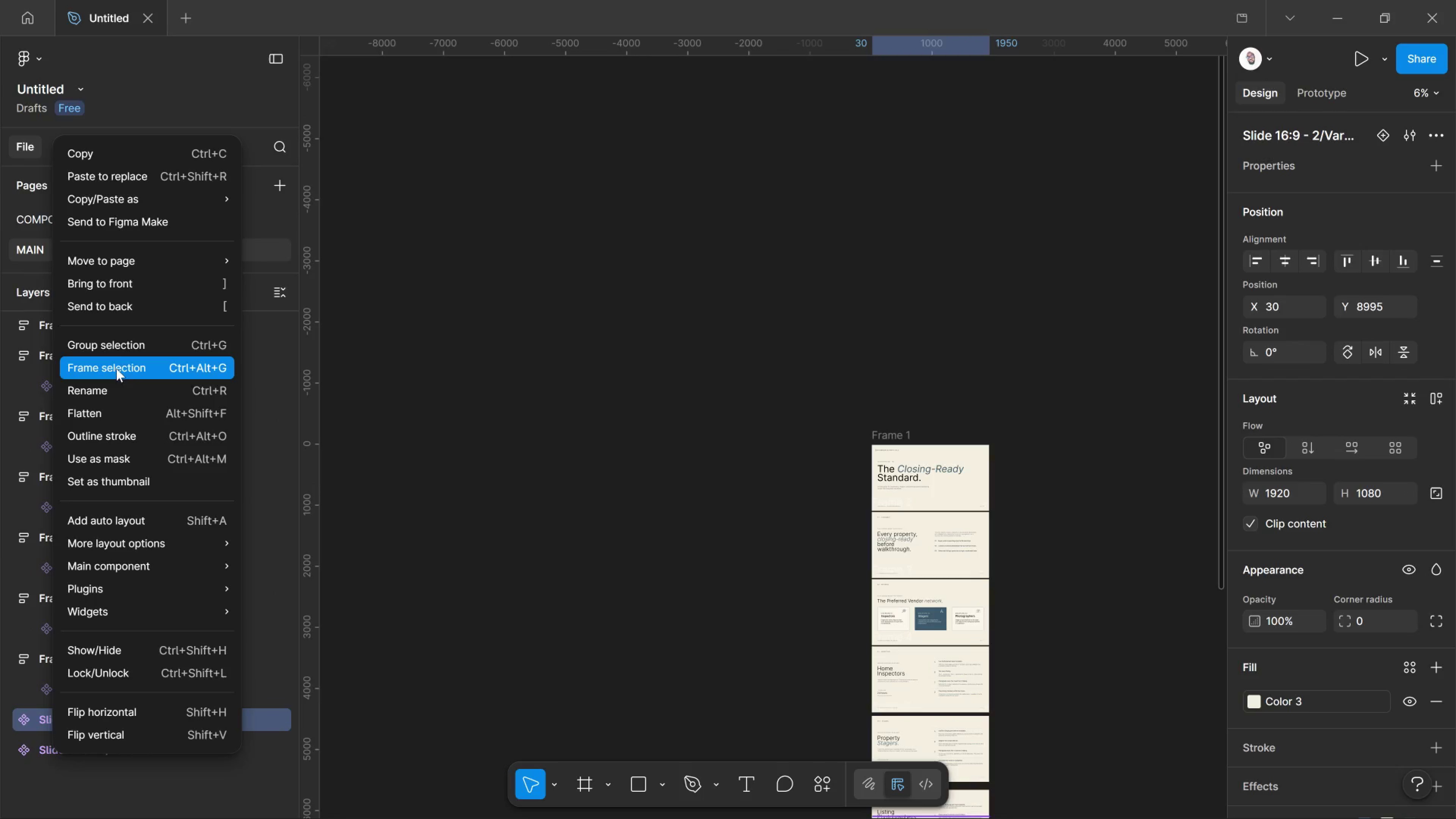 
left_click([118, 367])
 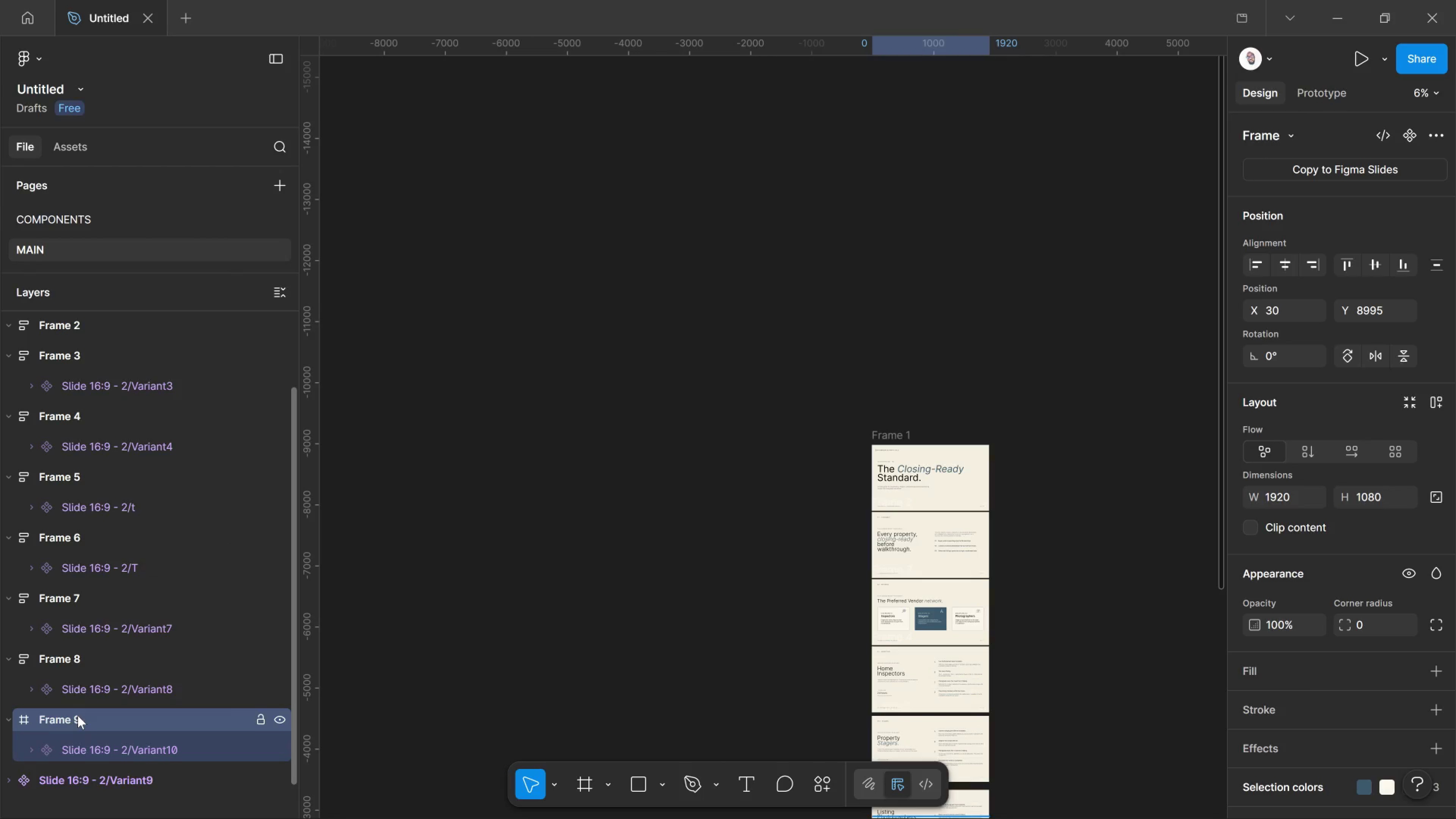 
right_click([78, 715])
 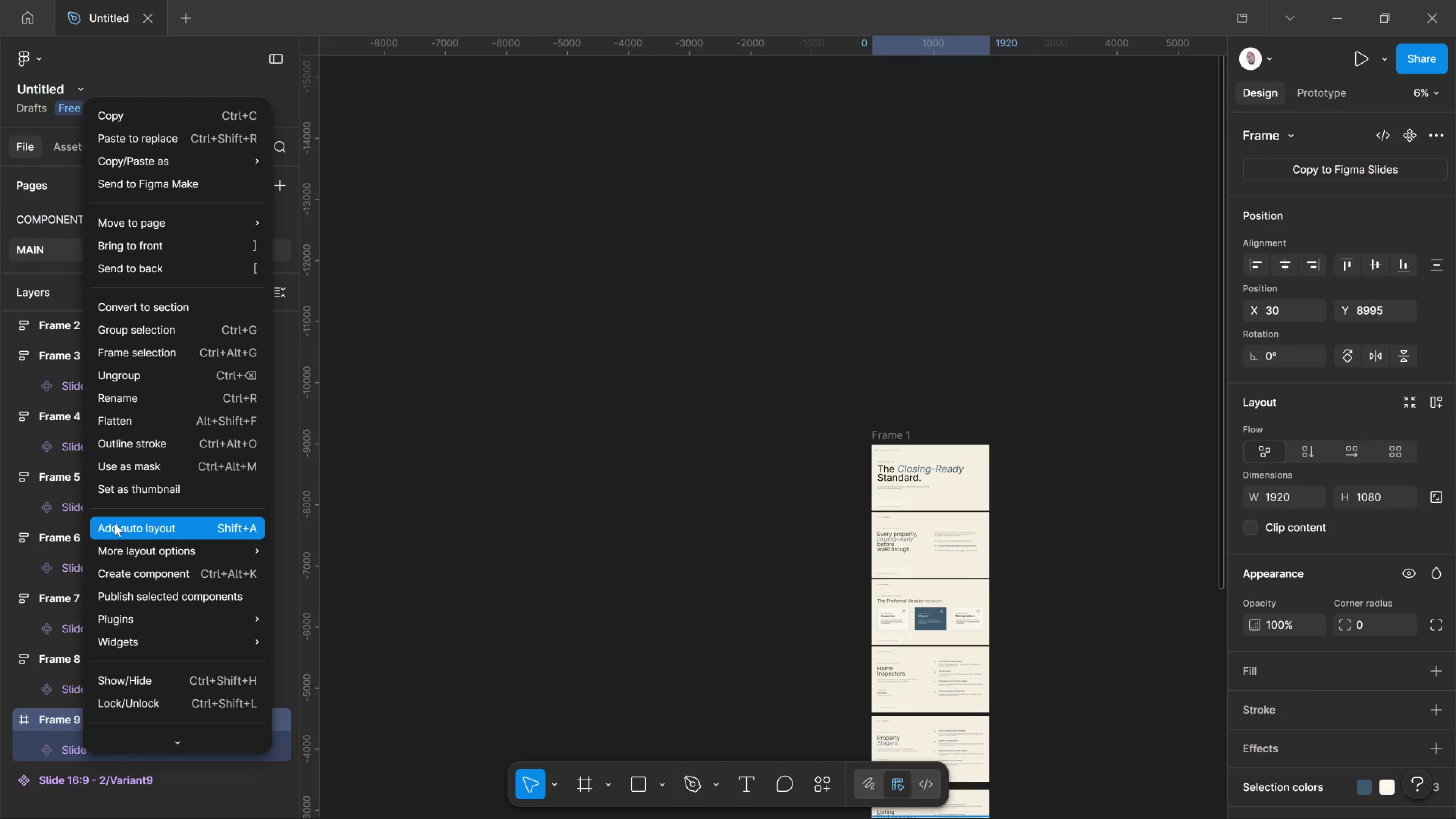 
left_click([115, 523])
 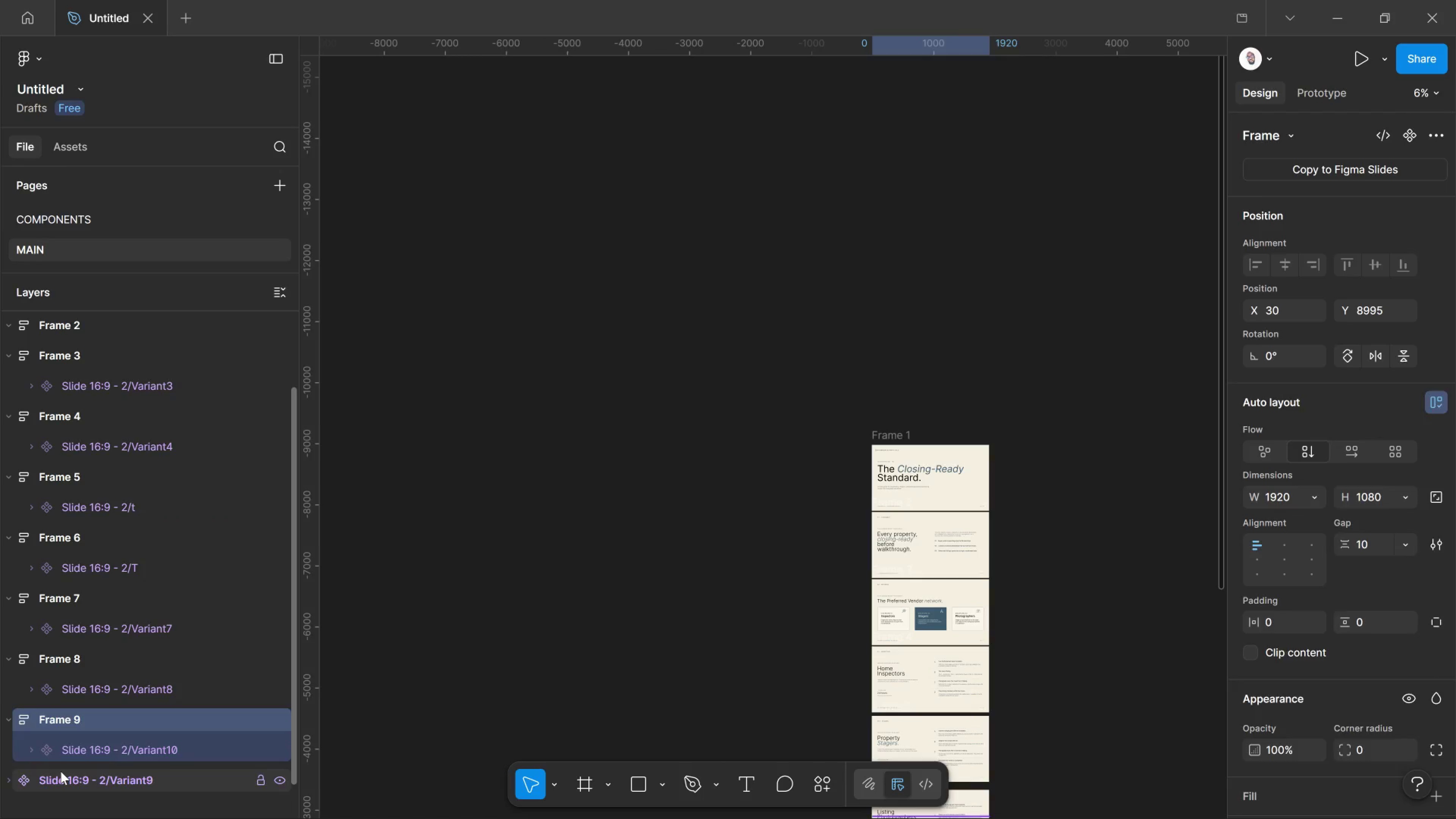 
left_click([61, 771])
 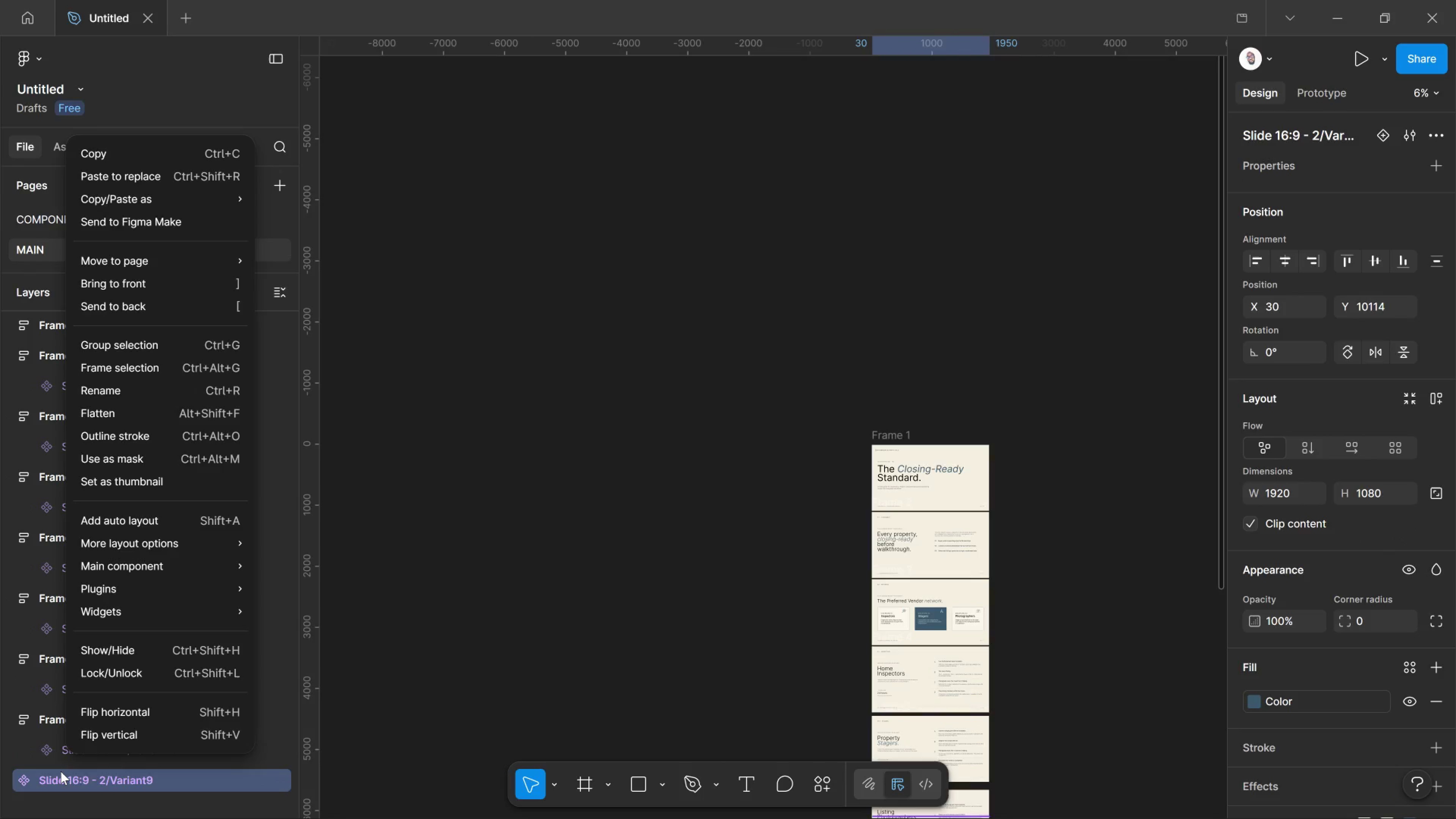 
right_click([61, 771])
 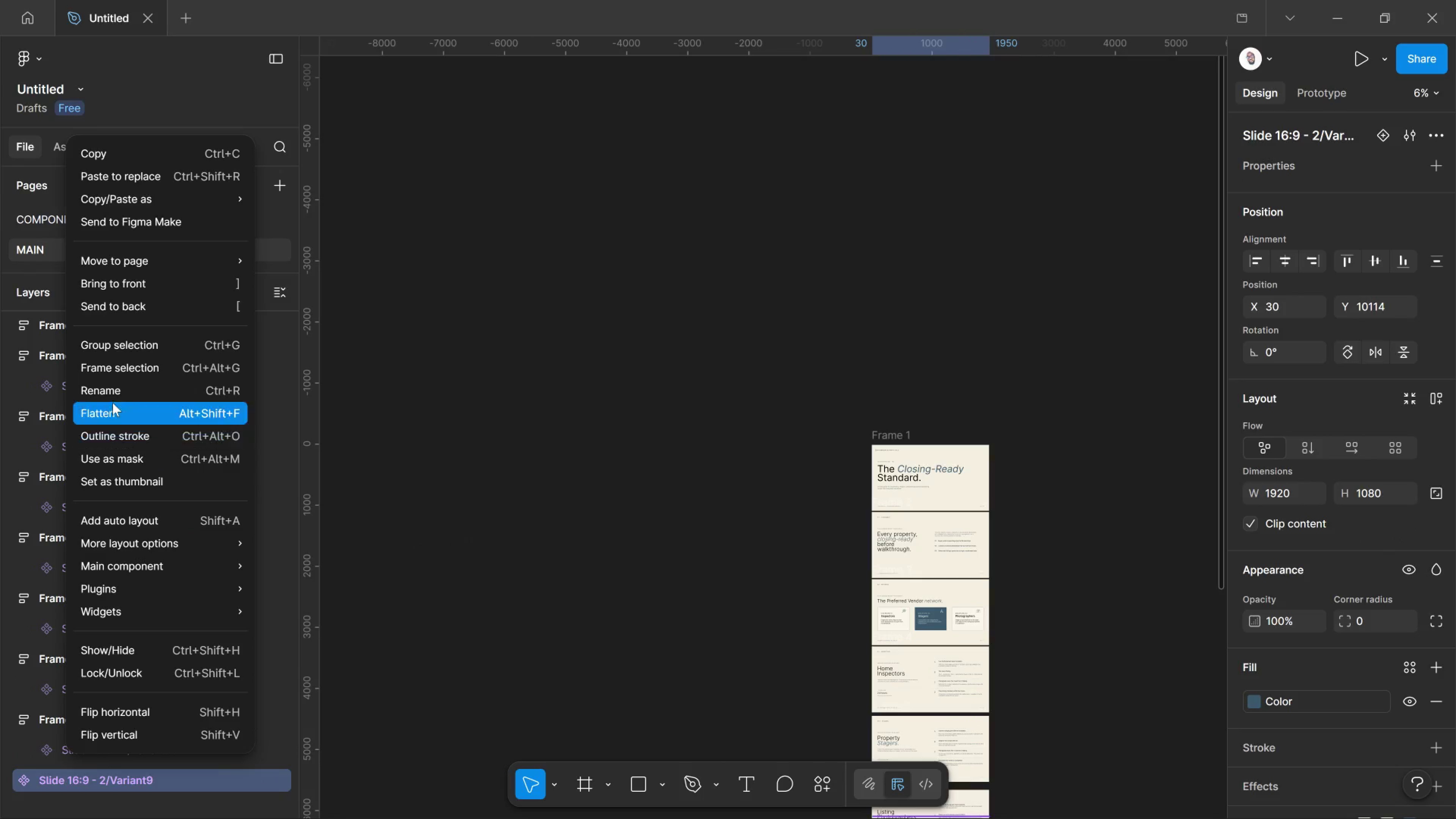 
left_click([113, 377])
 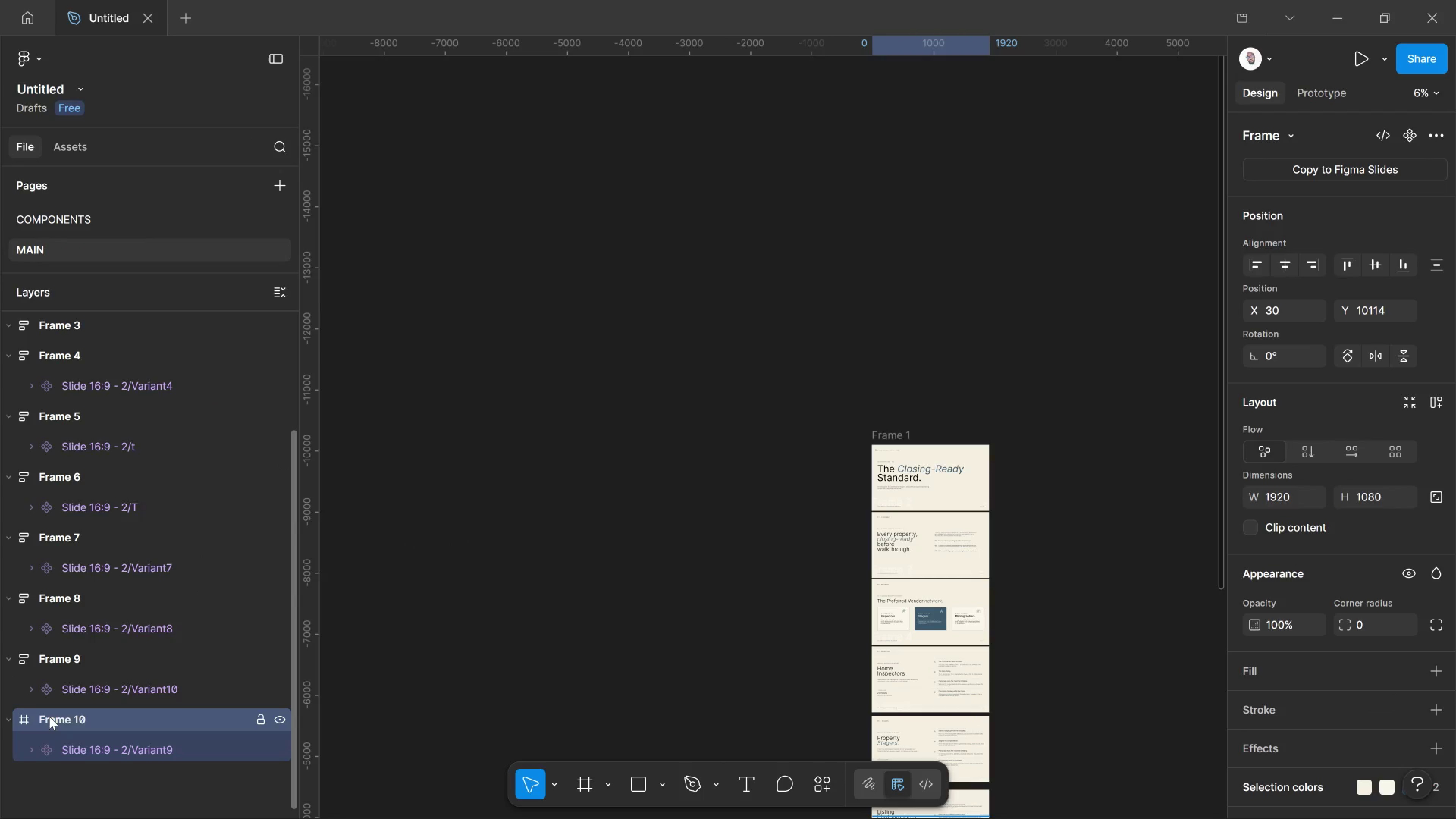 
right_click([49, 717])
 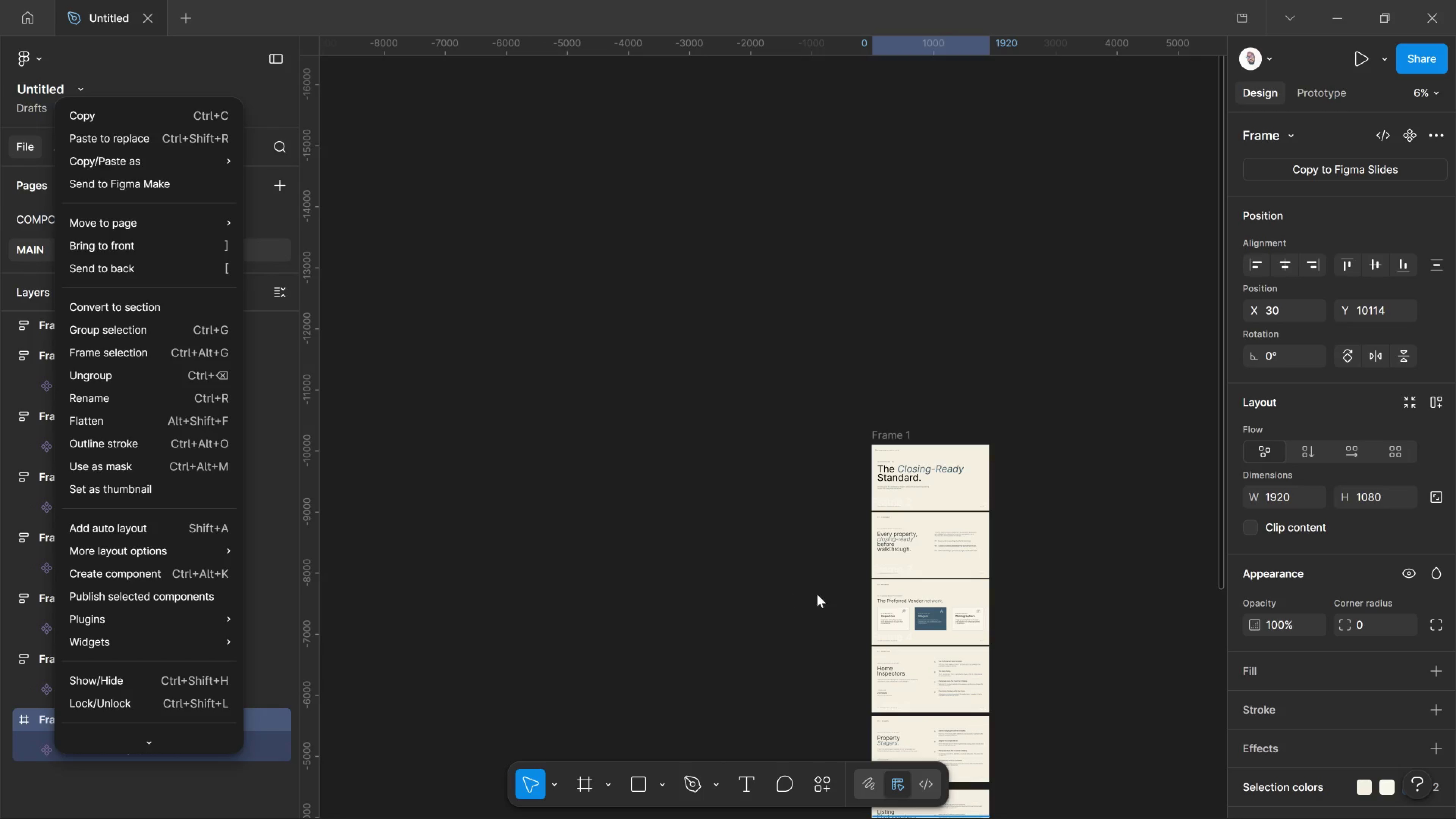 
scroll: coordinate [997, 585], scroll_direction: down, amount: 10.0
 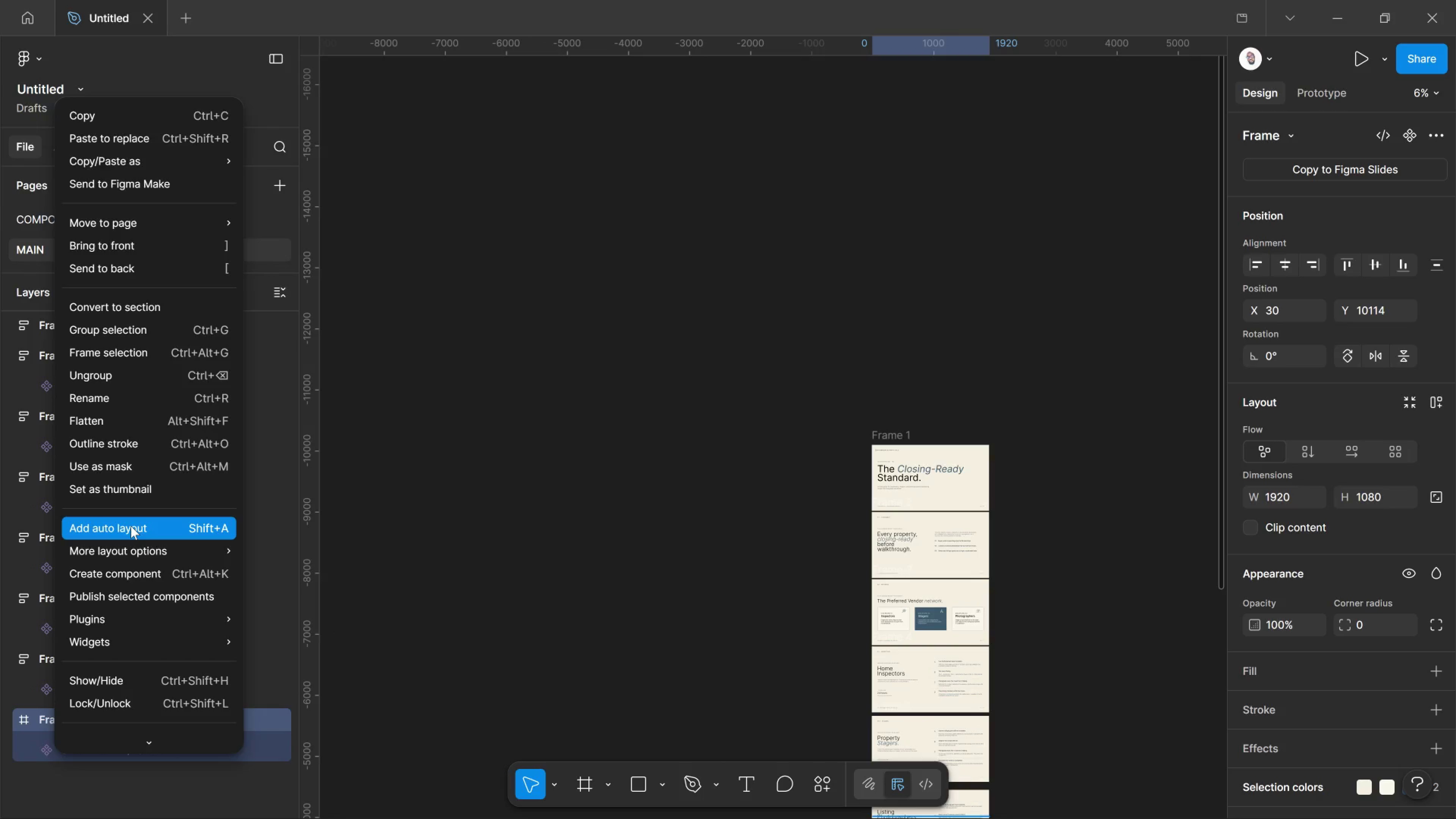 
left_click([131, 526])
 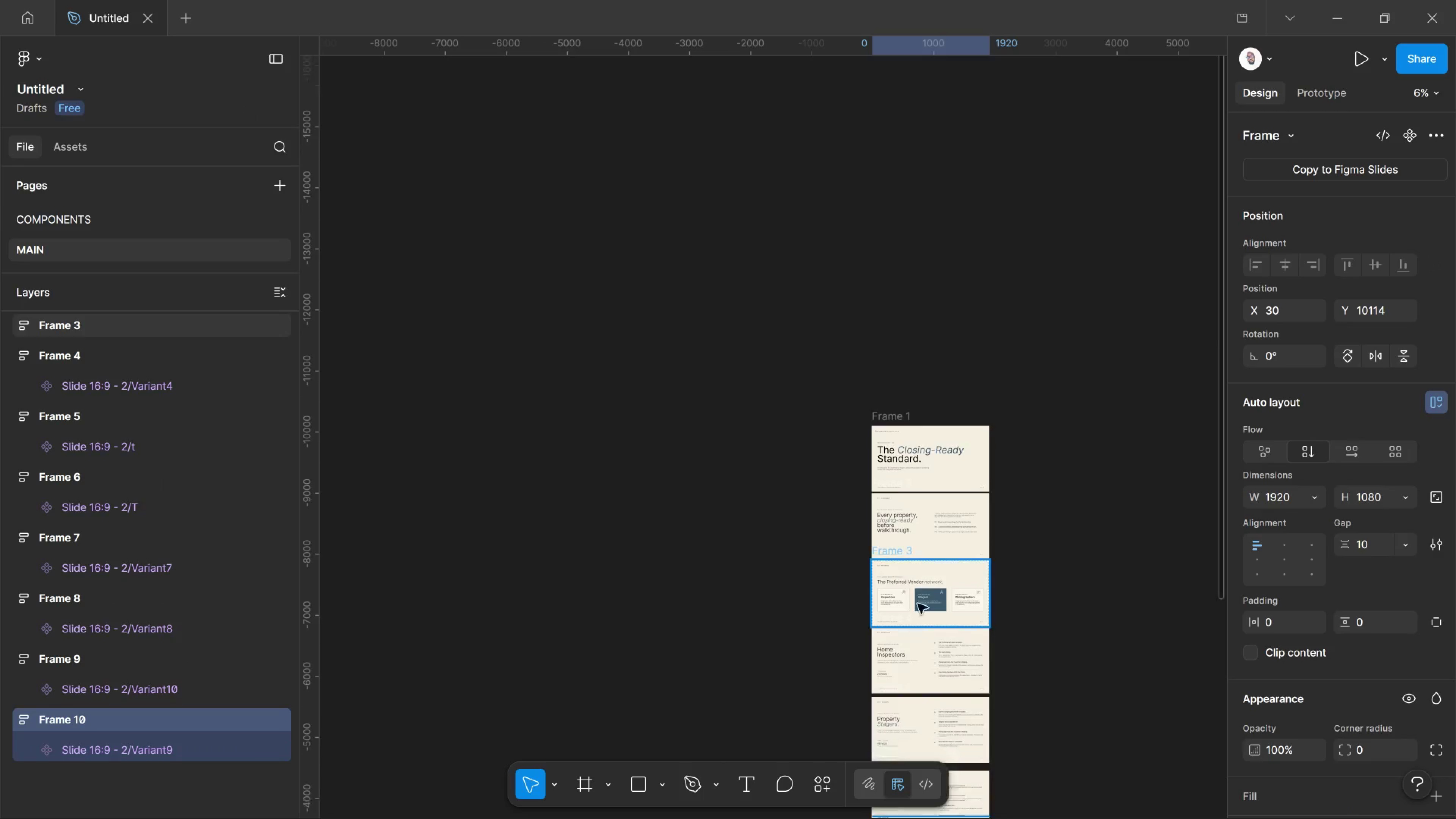 
scroll: coordinate [923, 606], scroll_direction: down, amount: 6.0
 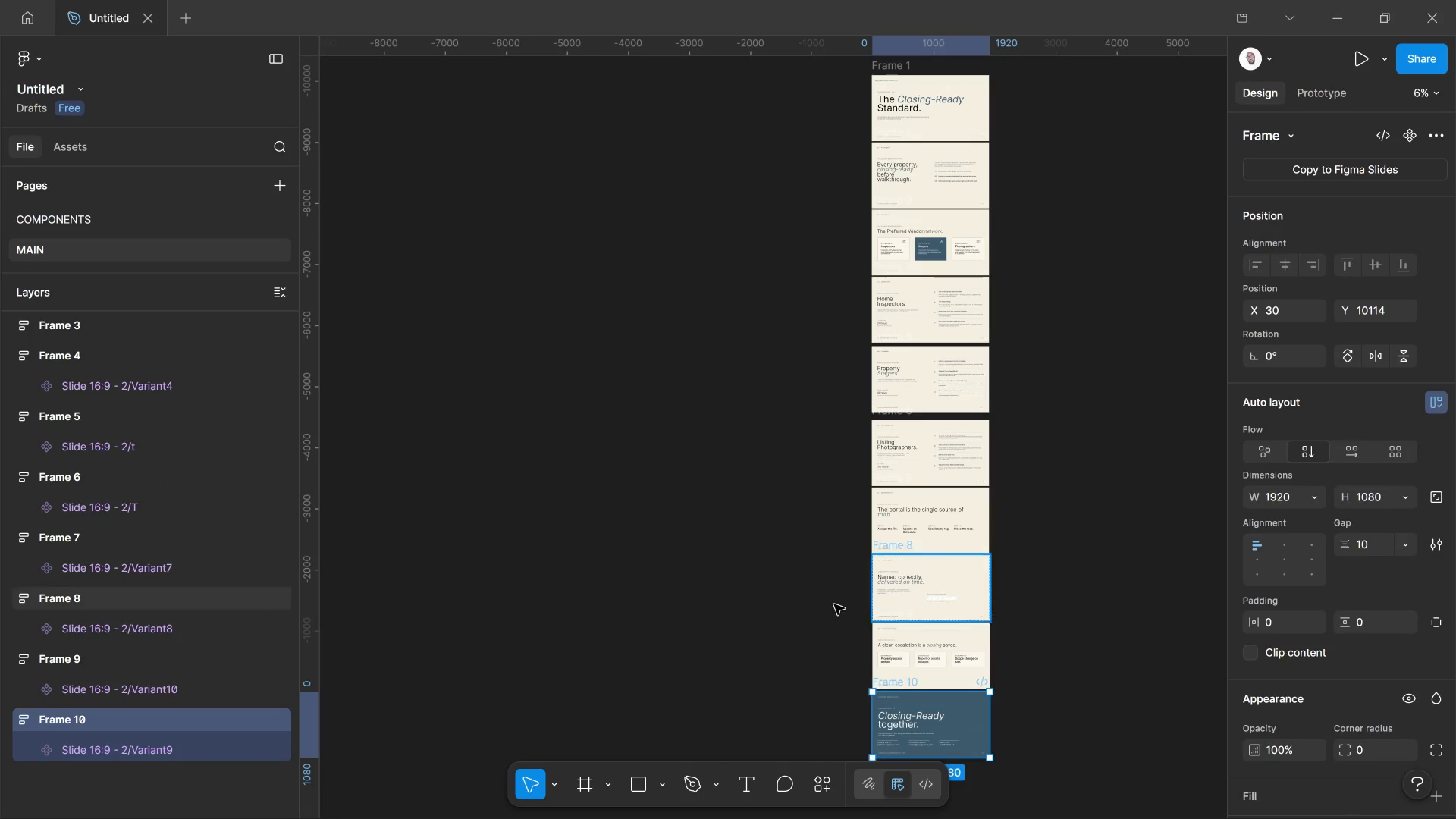 
scroll: coordinate [28, 599], scroll_direction: up, amount: 5.0
 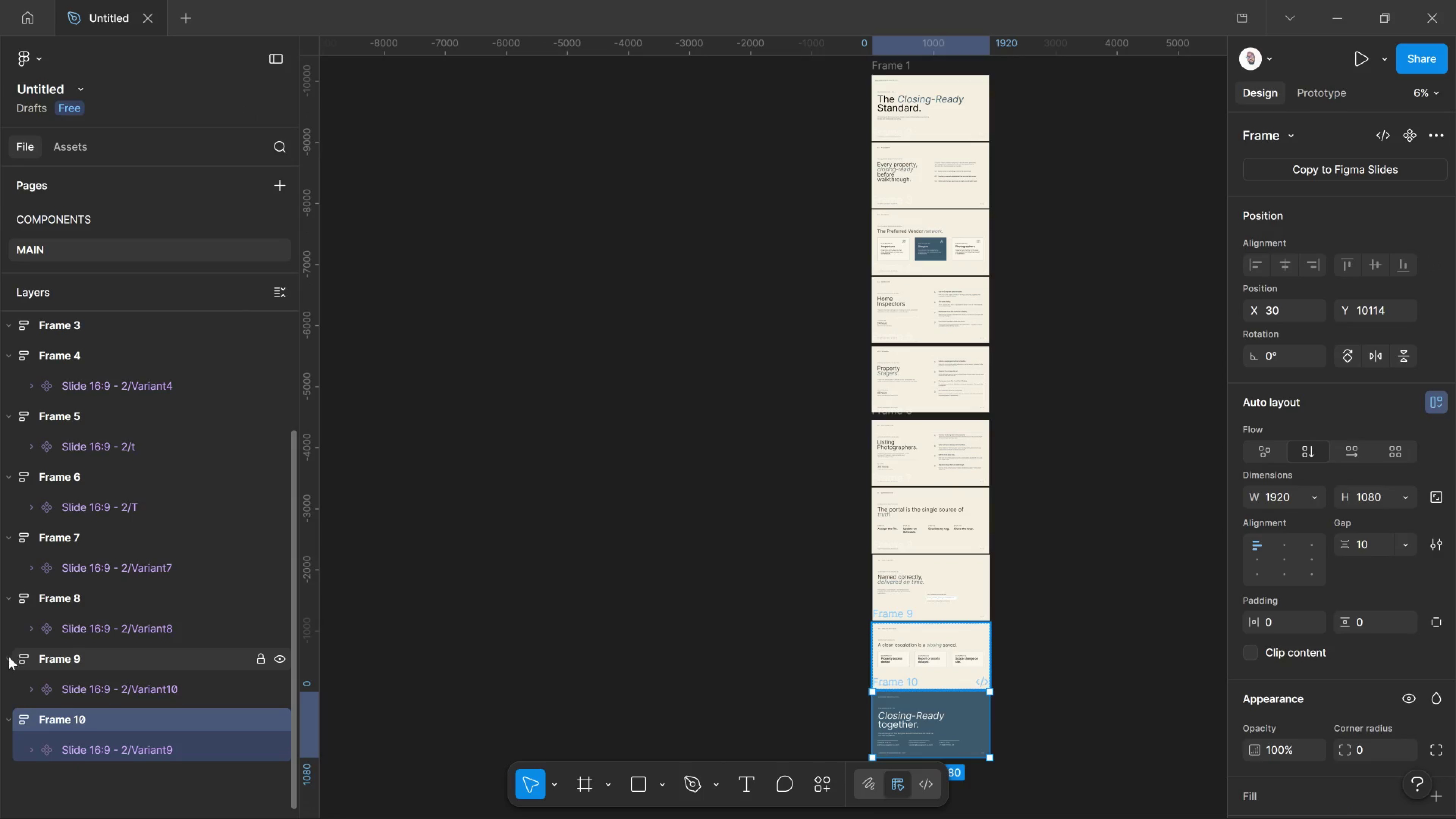 
left_click([9, 657])
 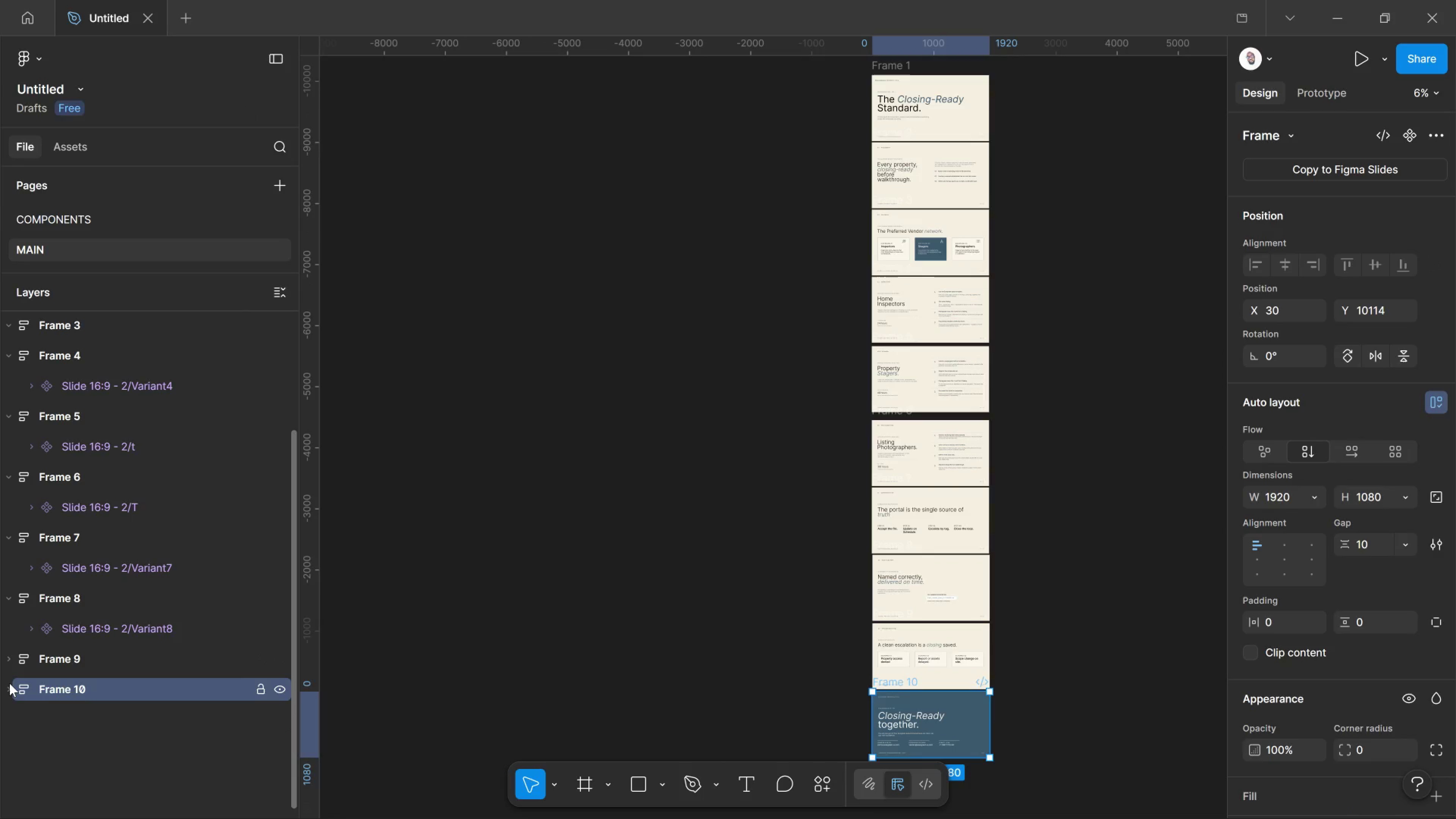 
left_click_drag(start_coordinate=[8, 681], to_coordinate=[9, 683])
 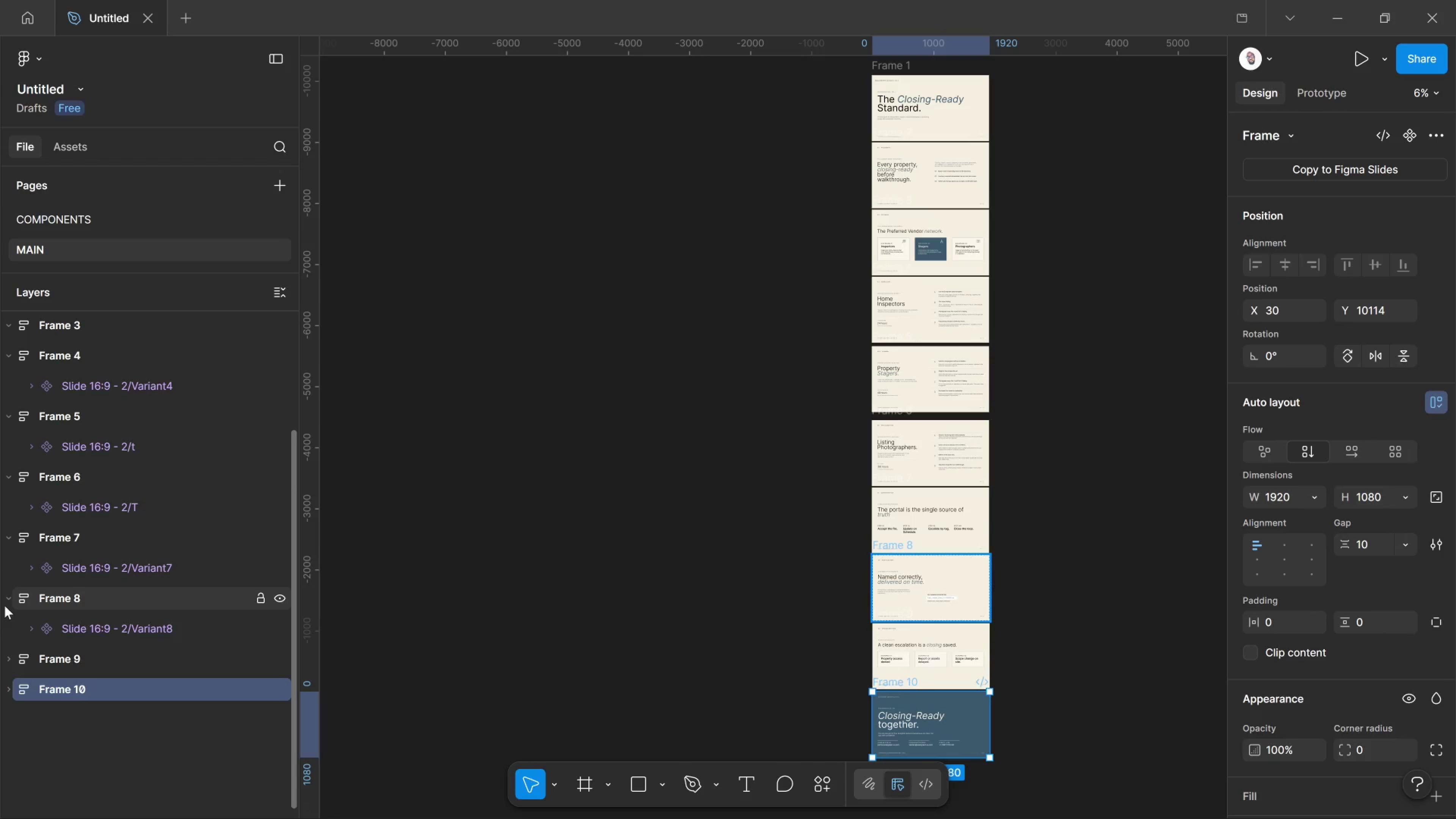 
left_click([5, 606])
 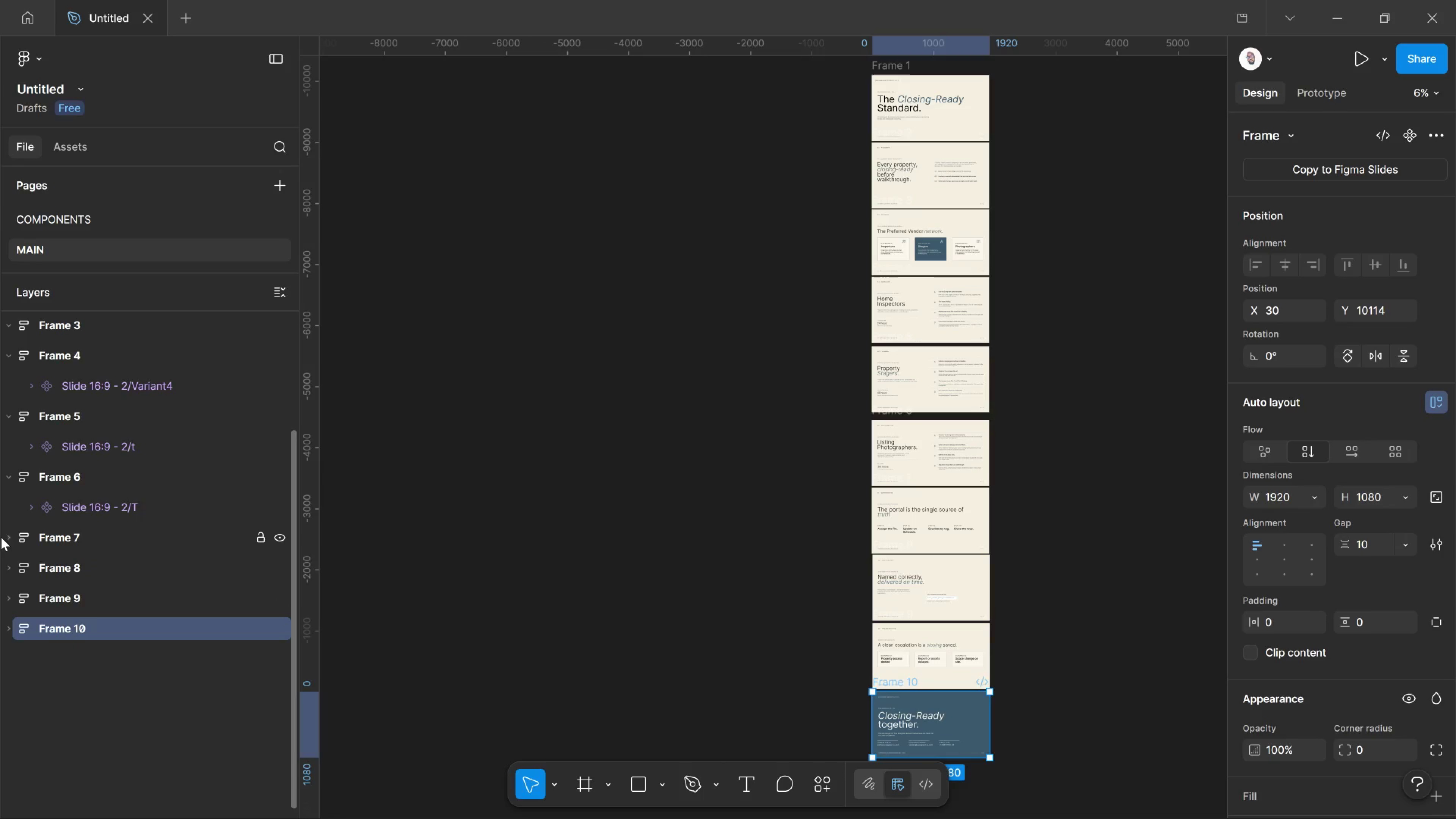 
left_click([1, 537])
 